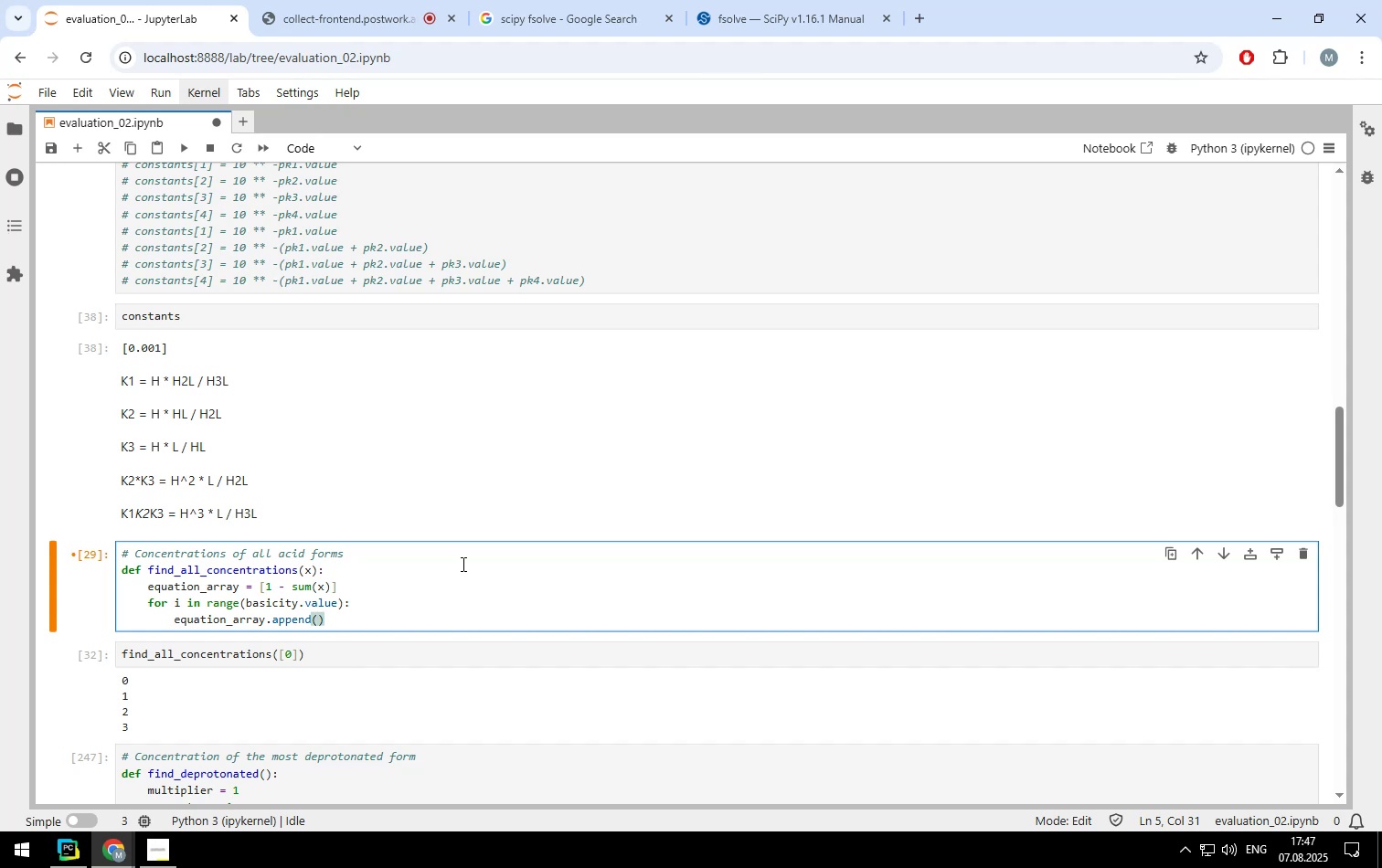 
wait(40.48)
 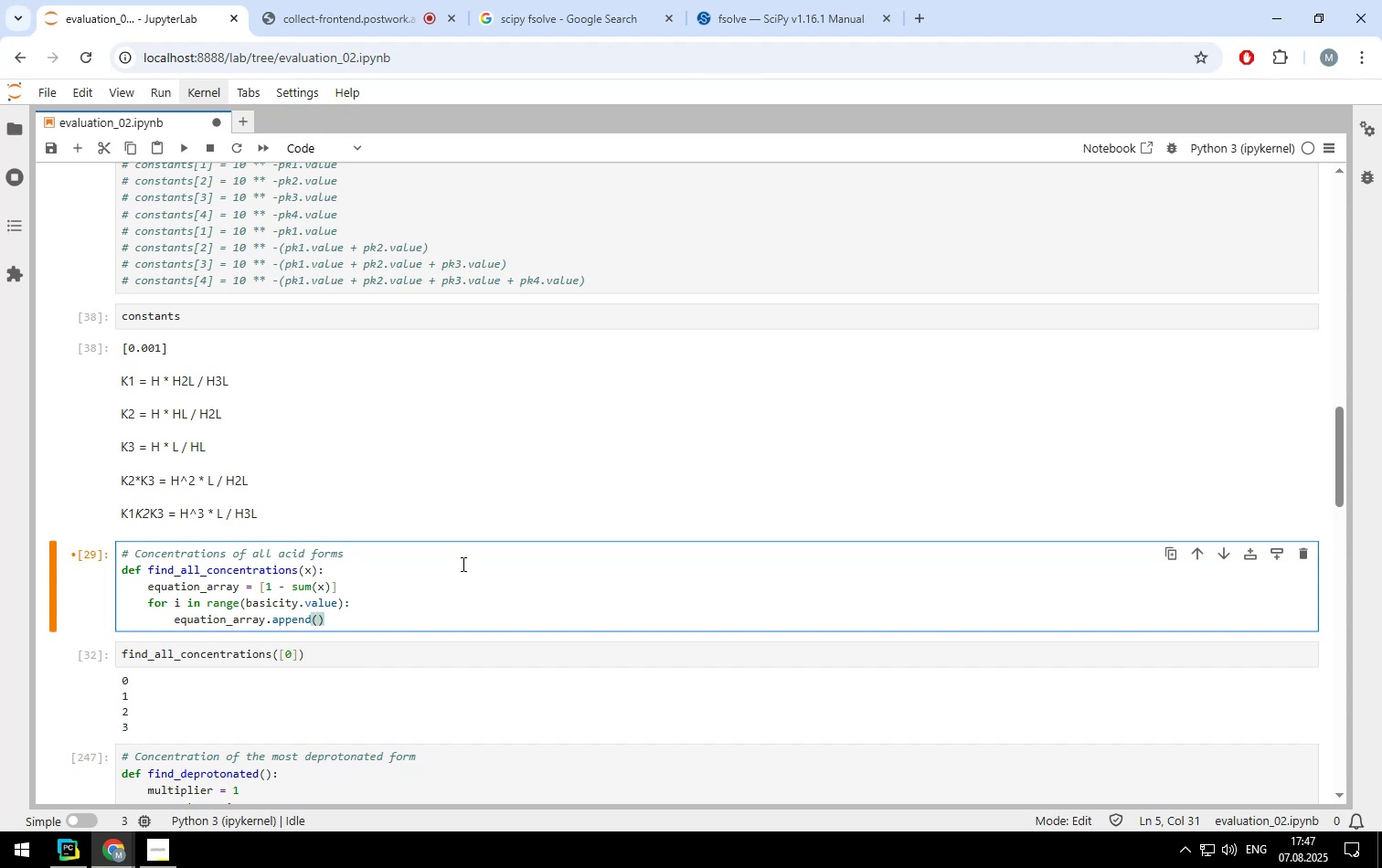 
left_click([379, 605])
 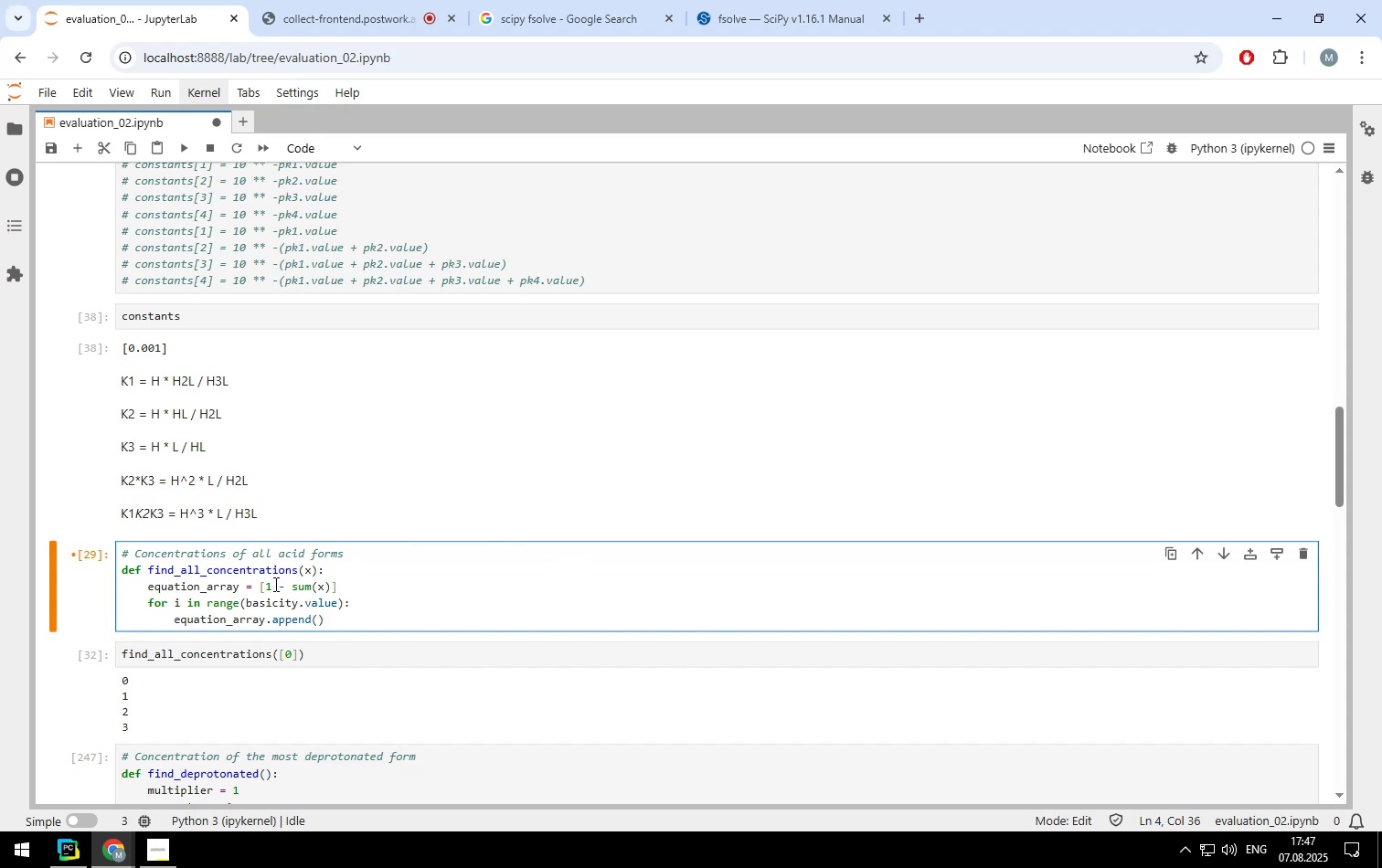 
left_click([271, 584])
 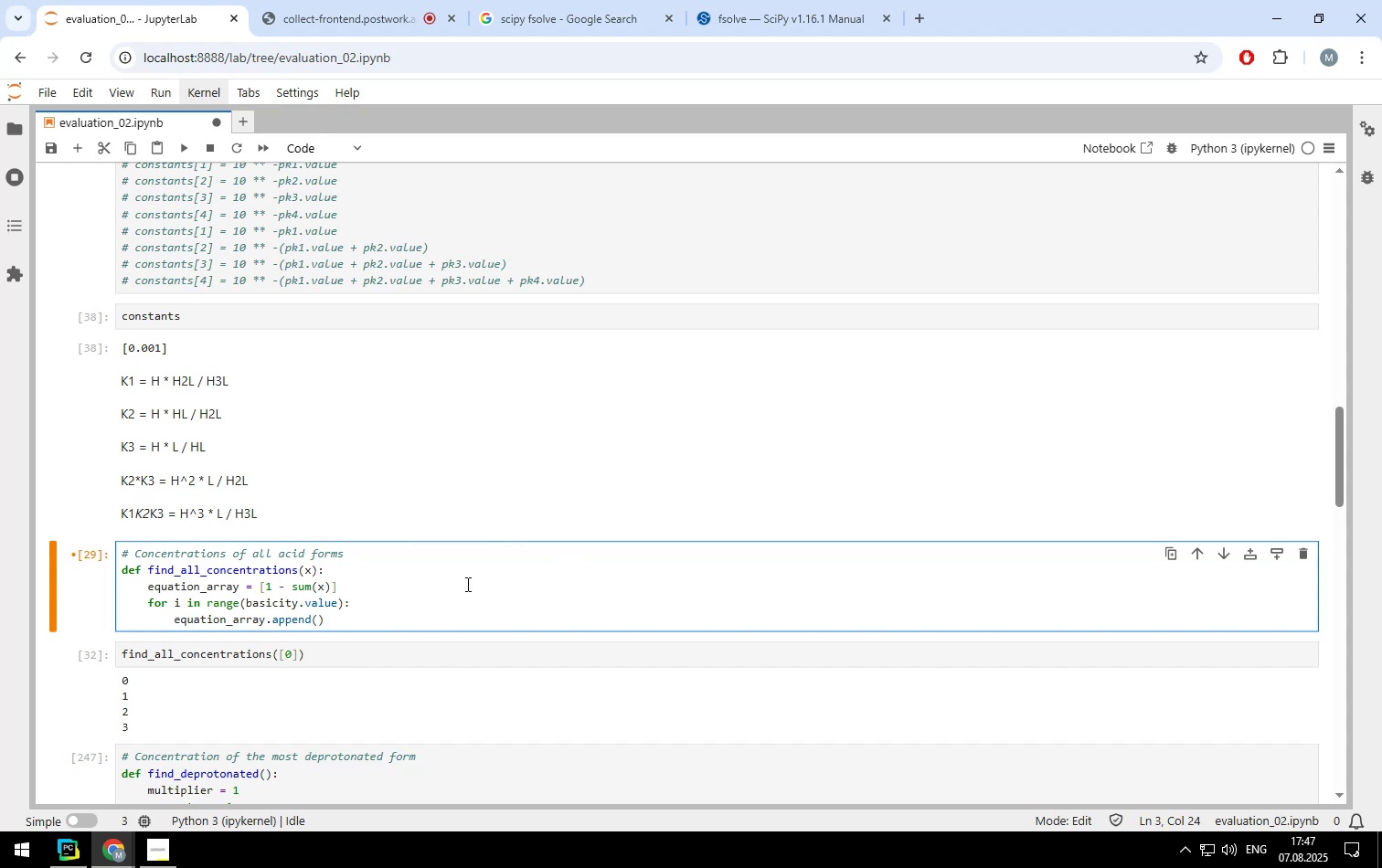 
key(Period)
 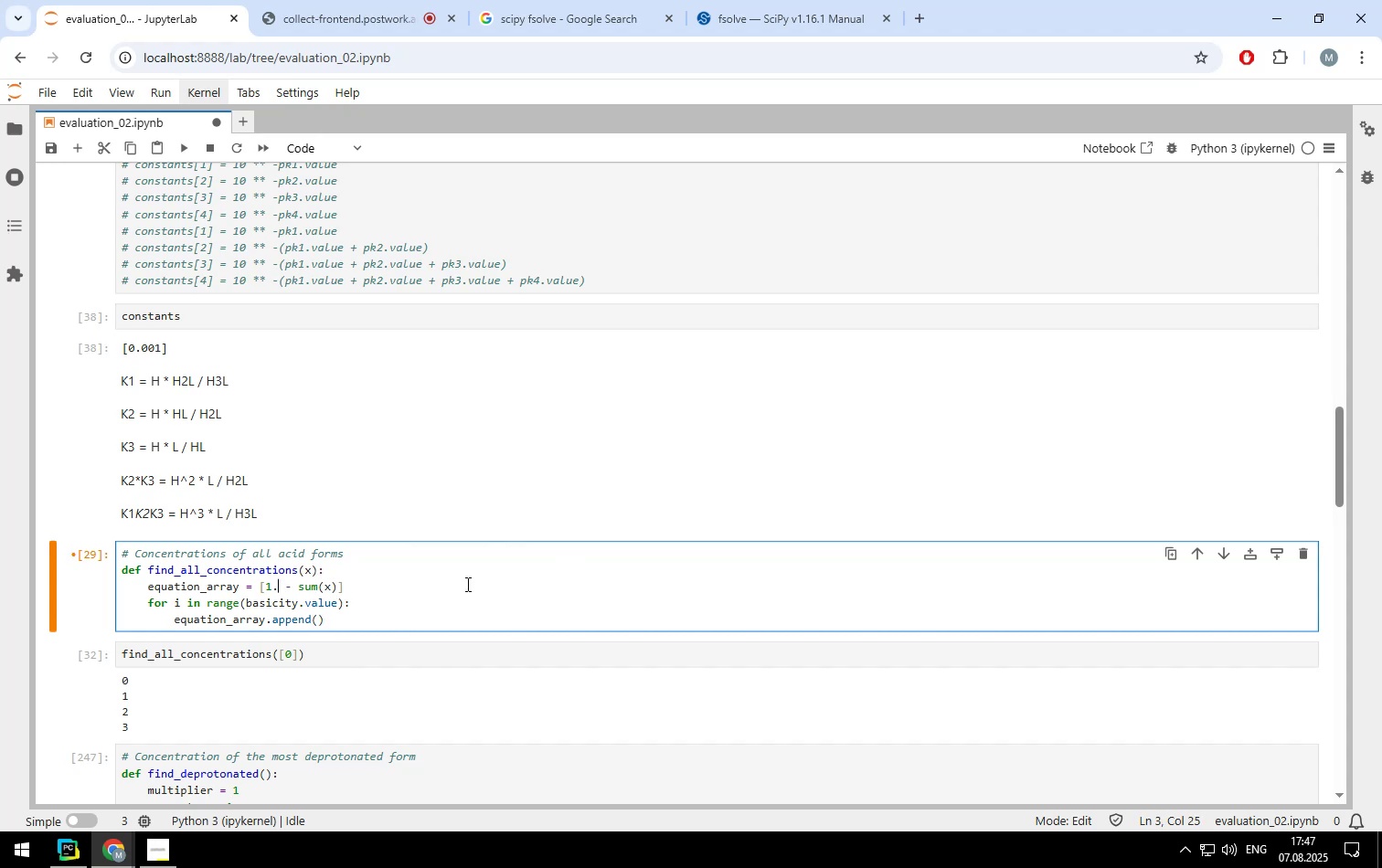 
key(0)
 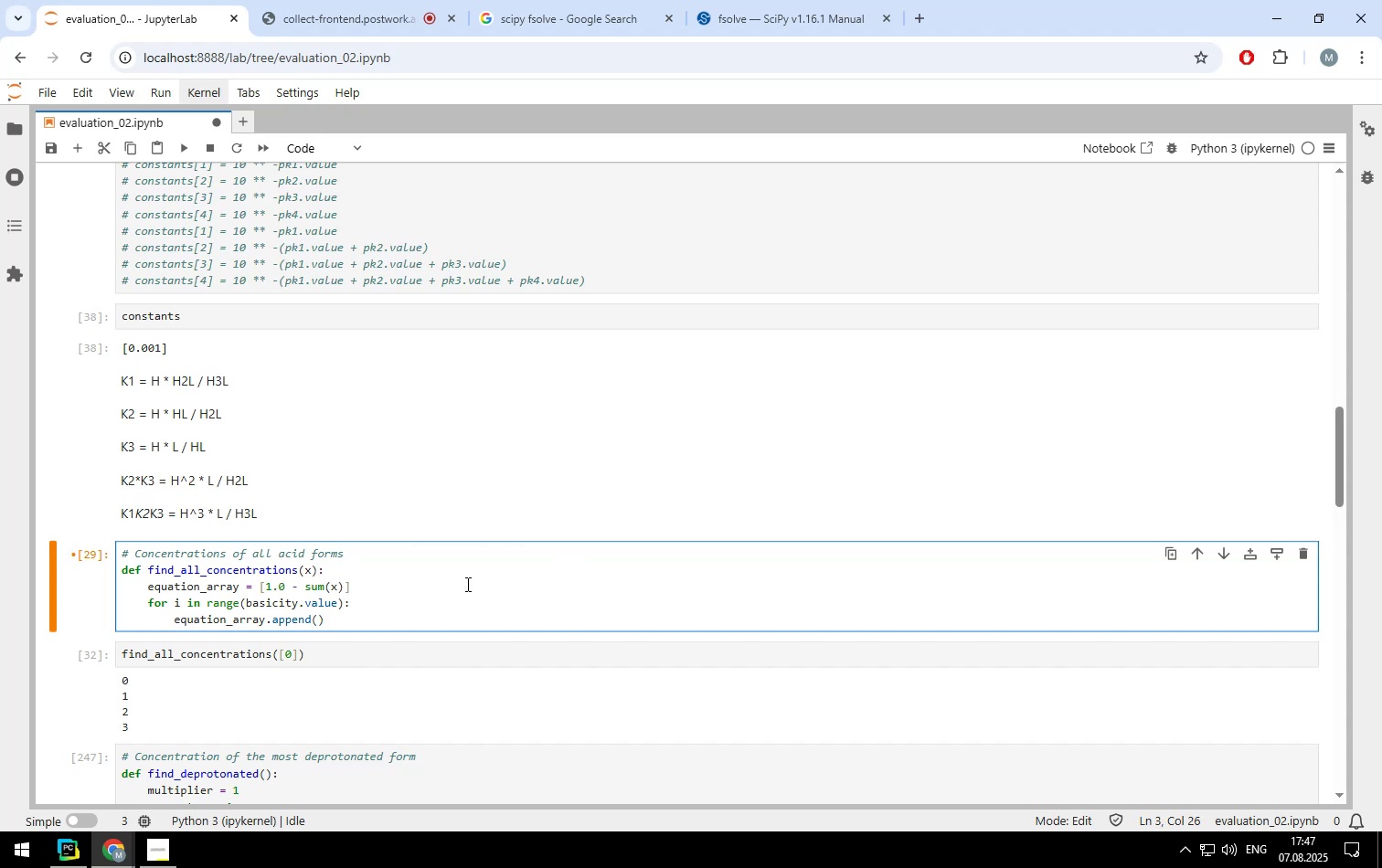 
key(Shift+Enter)
 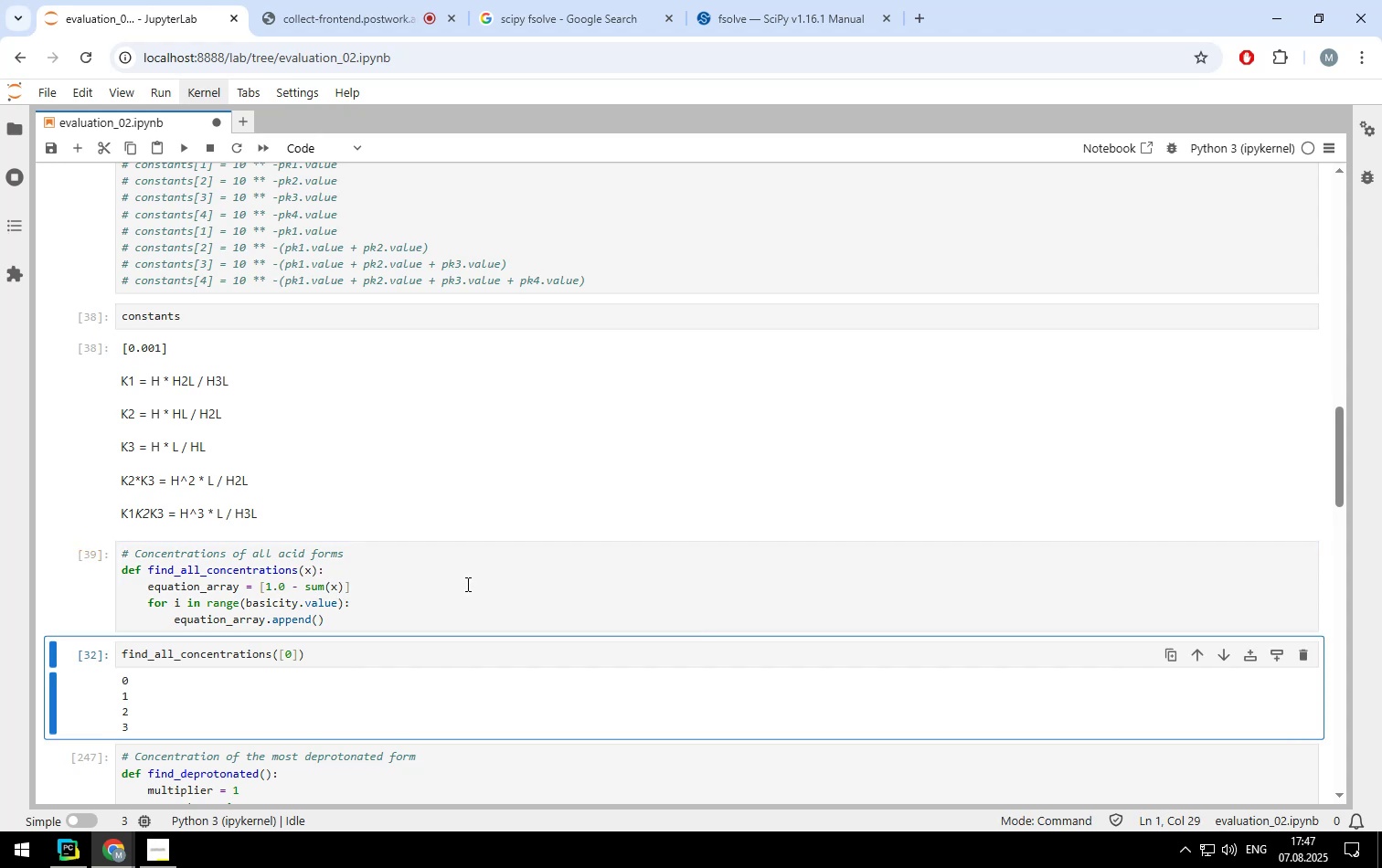 
key(Shift+Enter)
 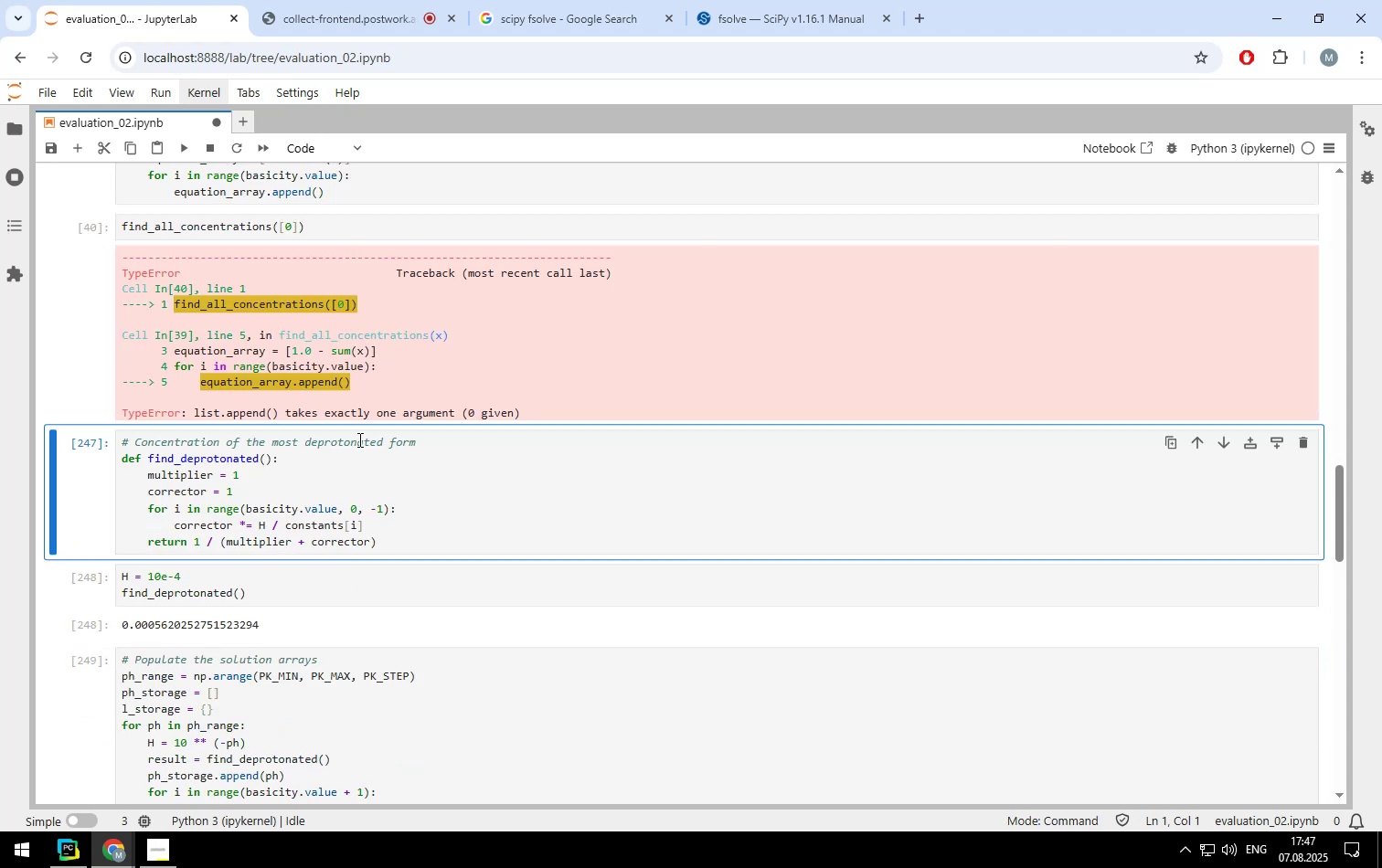 
scroll: coordinate [336, 398], scroll_direction: up, amount: 3.0
 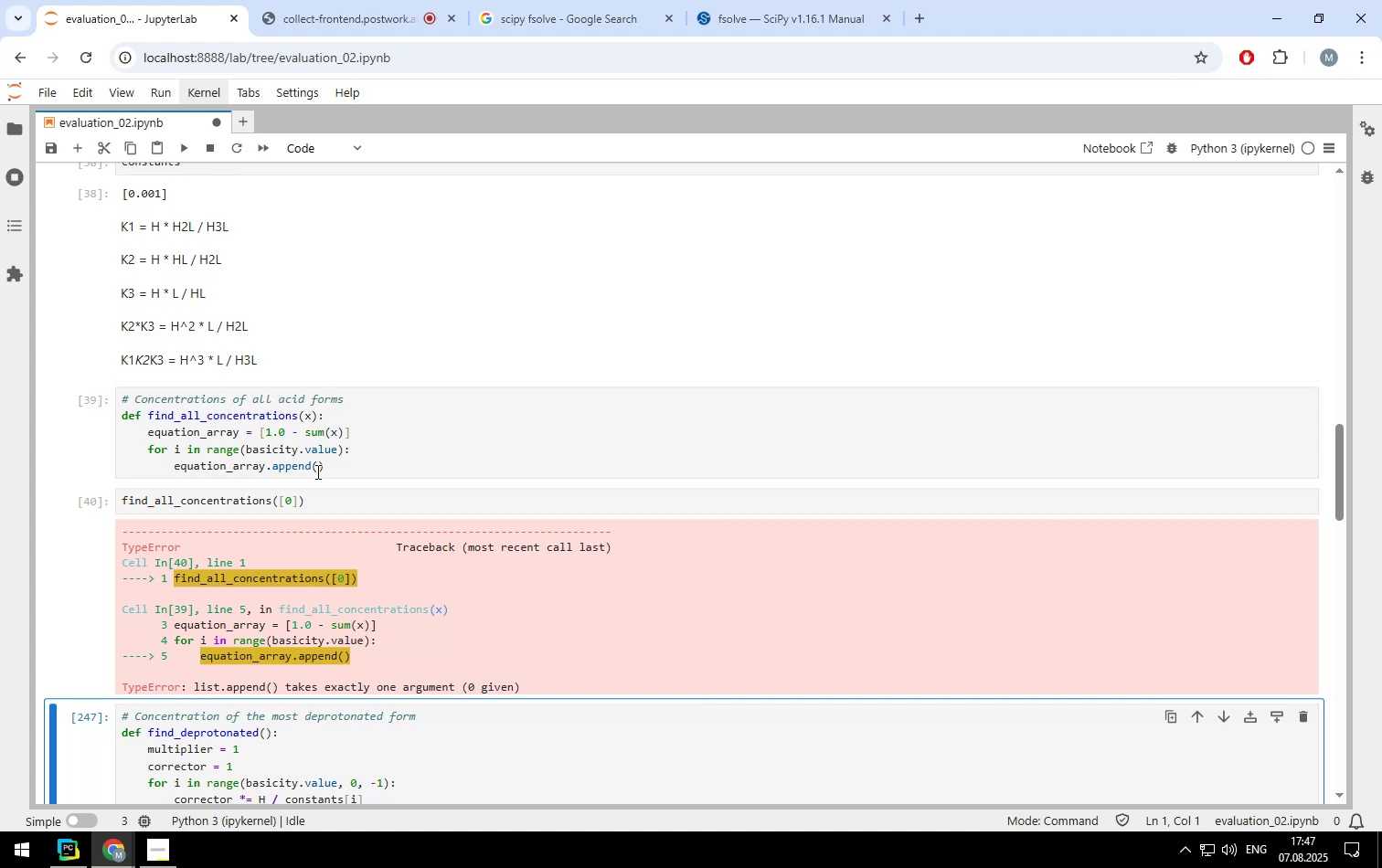 
left_click([316, 465])
 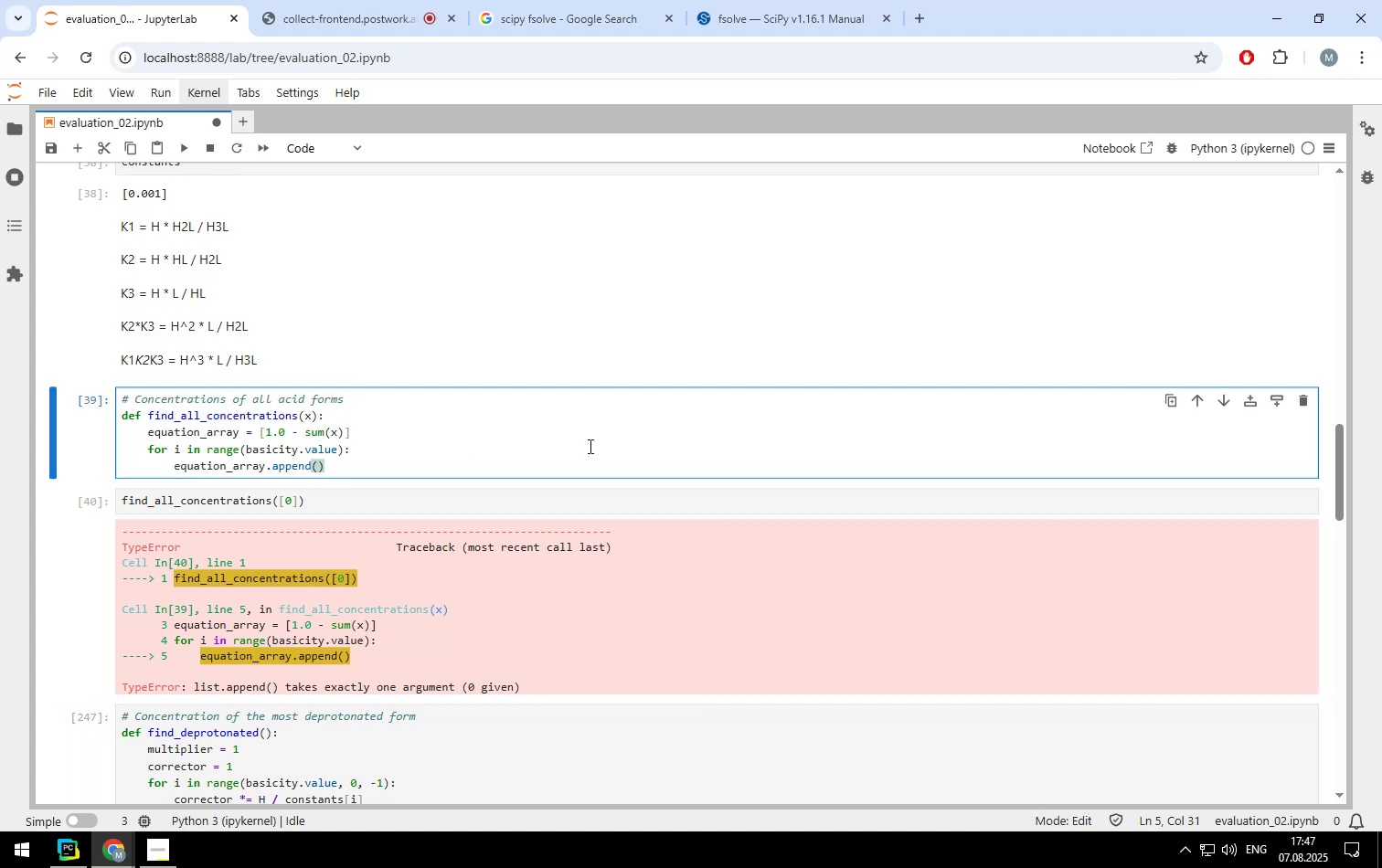 
scroll: coordinate [533, 445], scroll_direction: up, amount: 2.0
 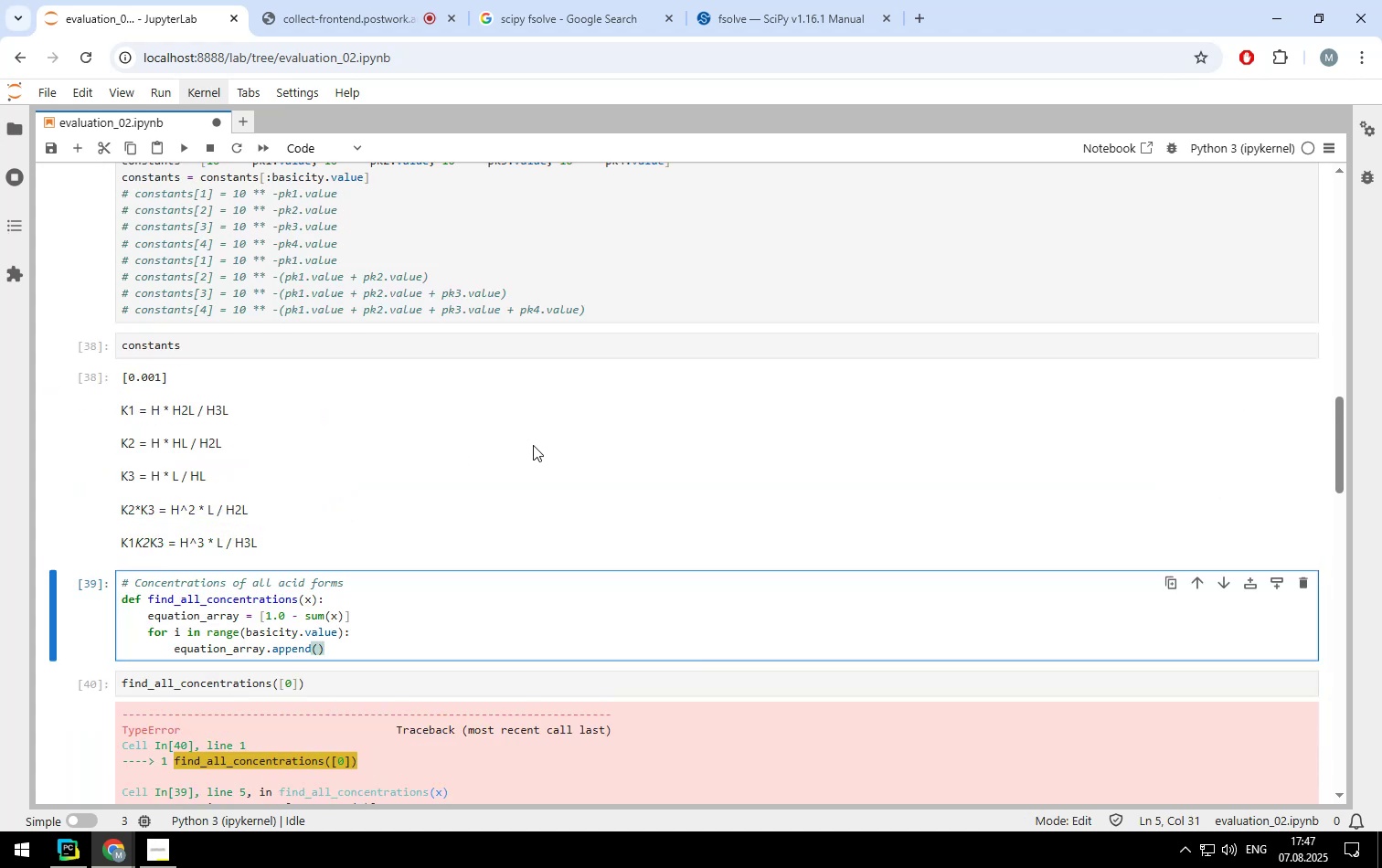 
scroll: coordinate [533, 445], scroll_direction: down, amount: 1.0
 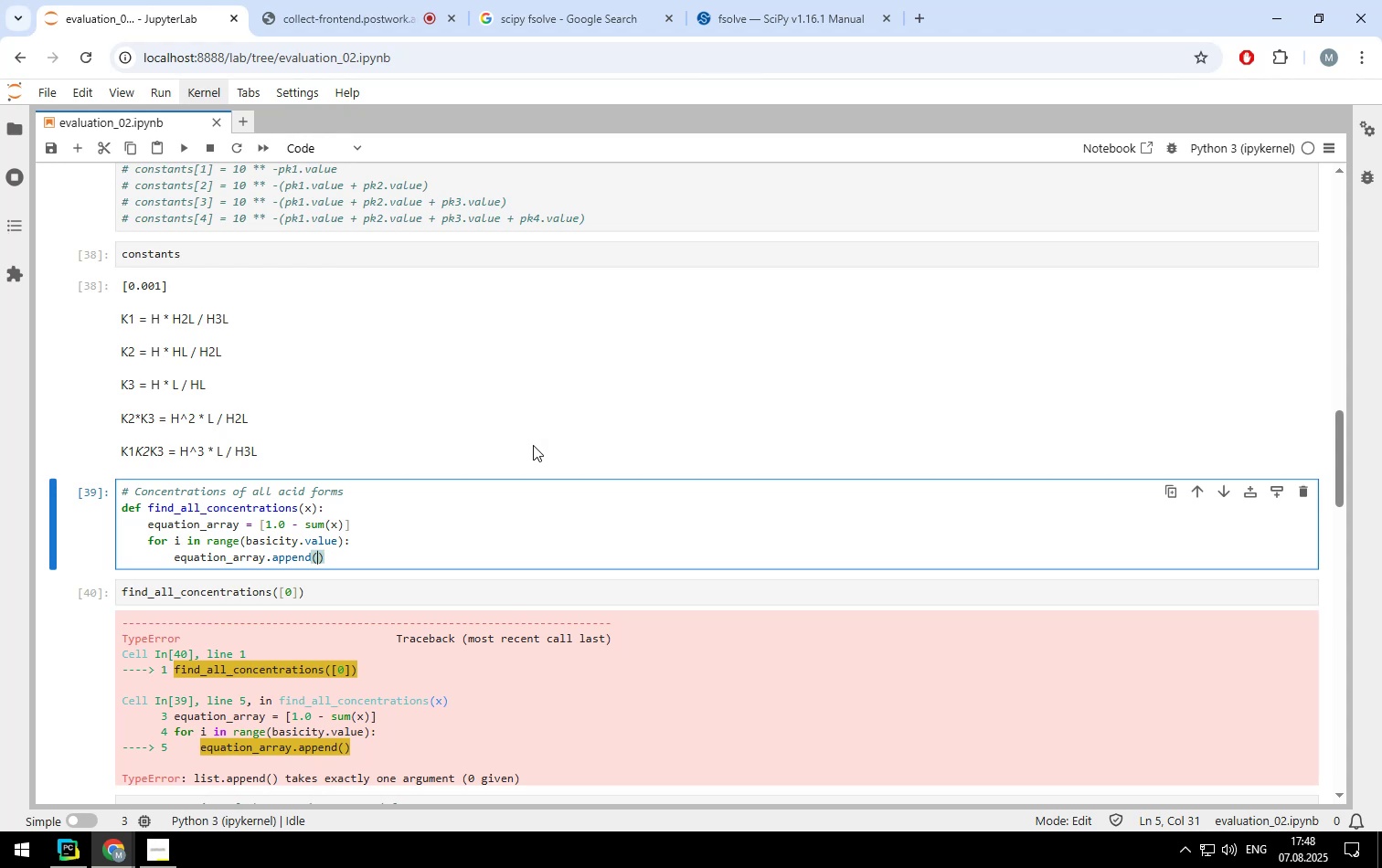 
wait(41.39)
 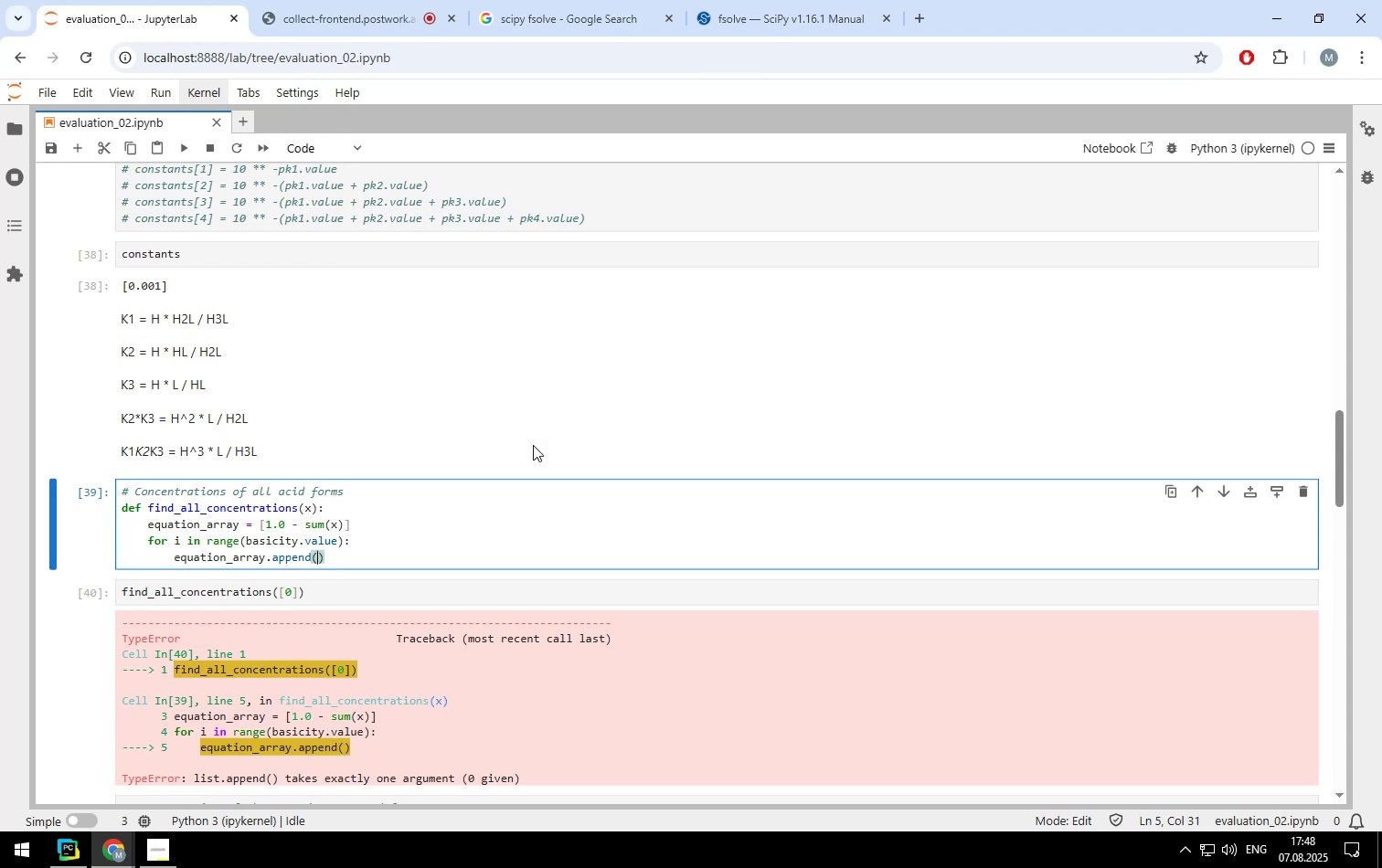 
key(X)
 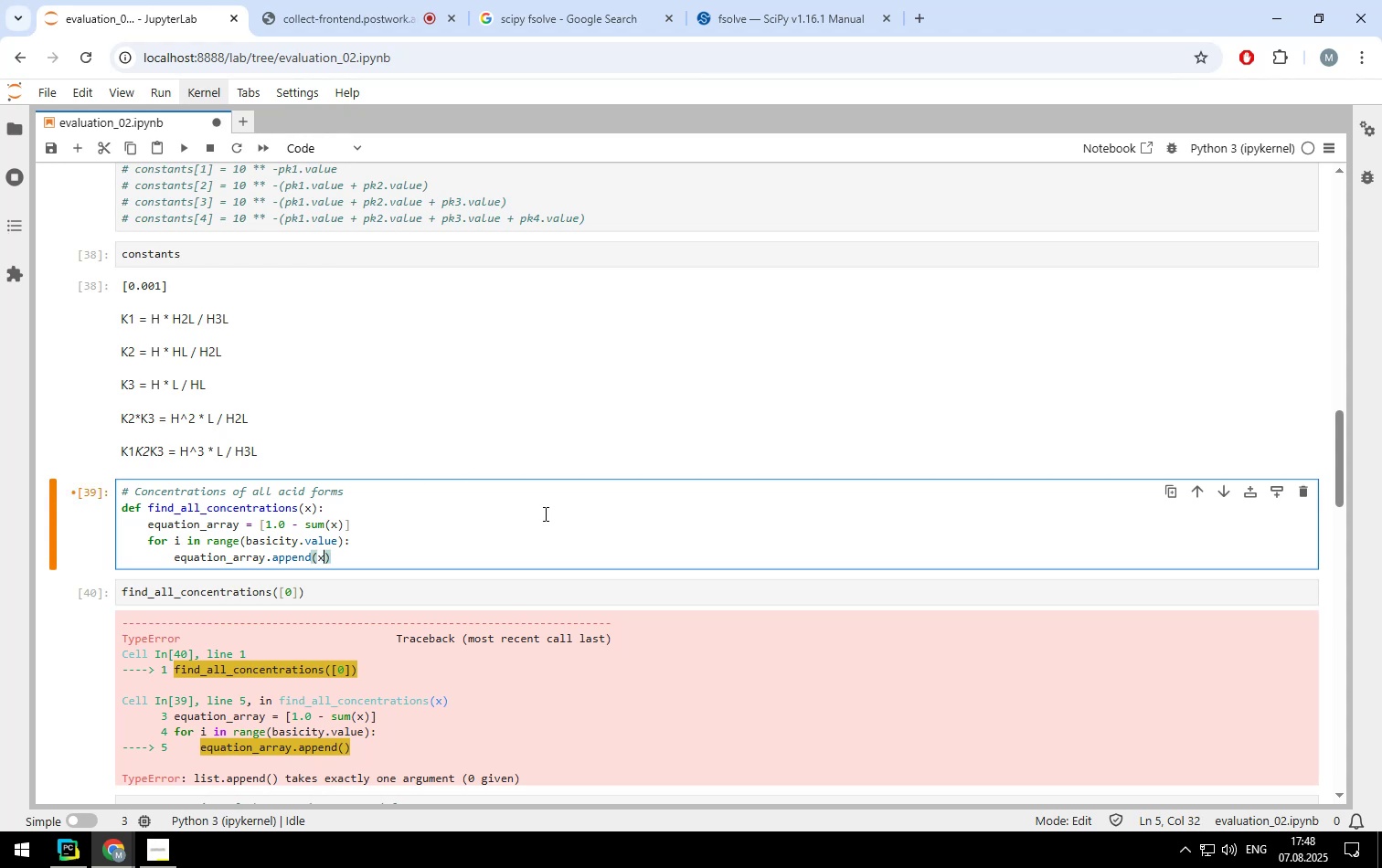 
key(BracketLeft)
 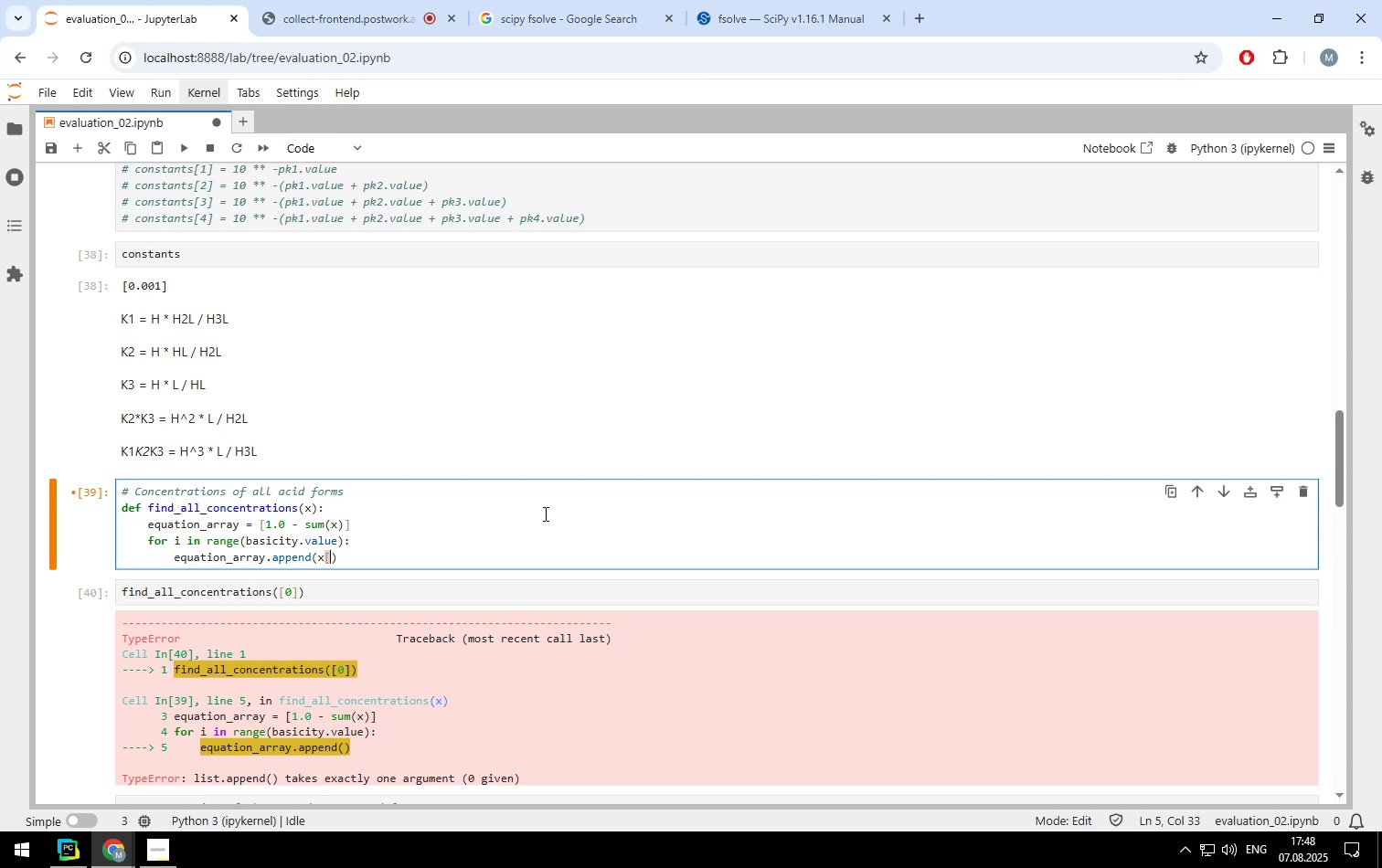 
key(I)
 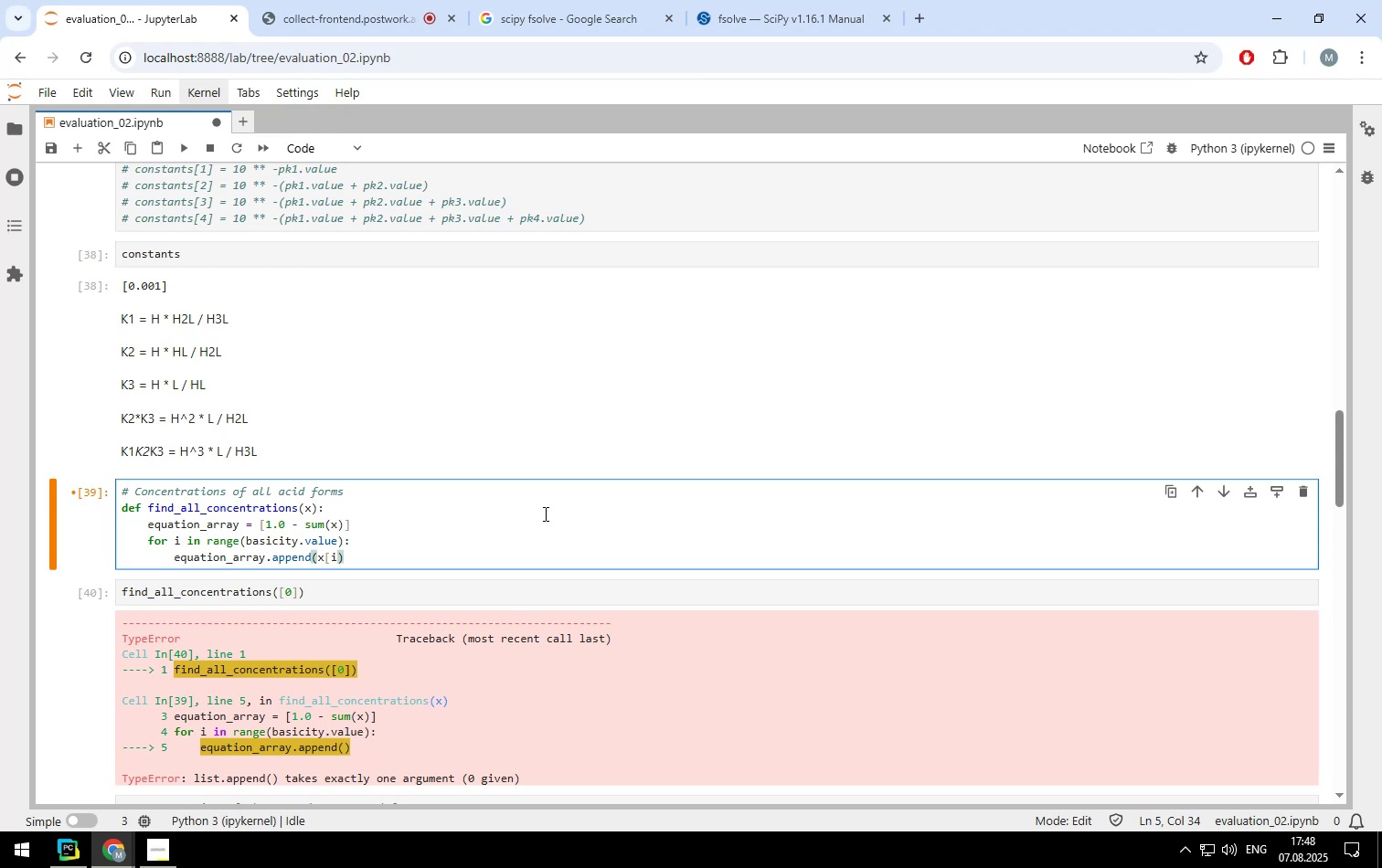 
key(BracketRight)
 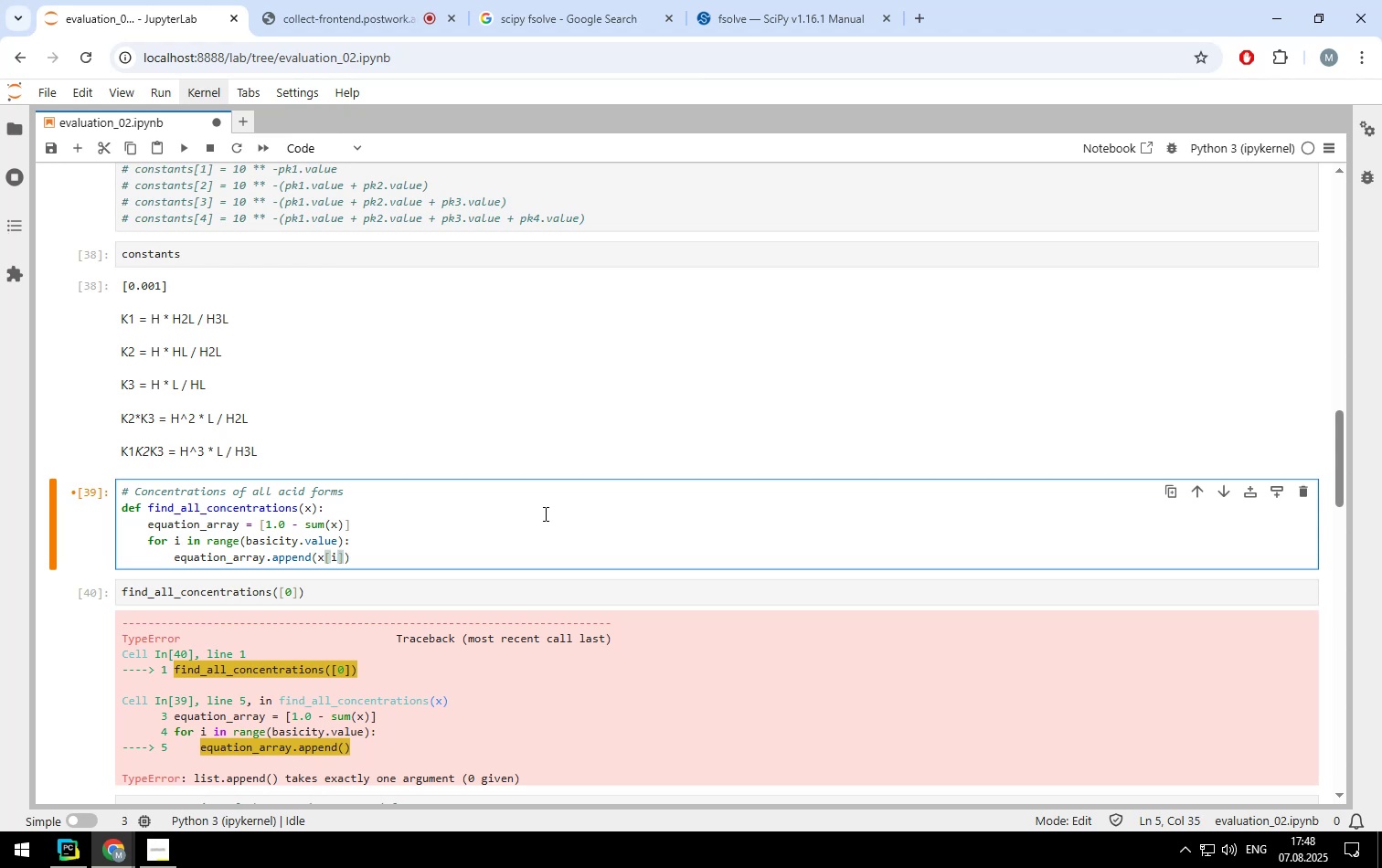 
key(ArrowRight)
 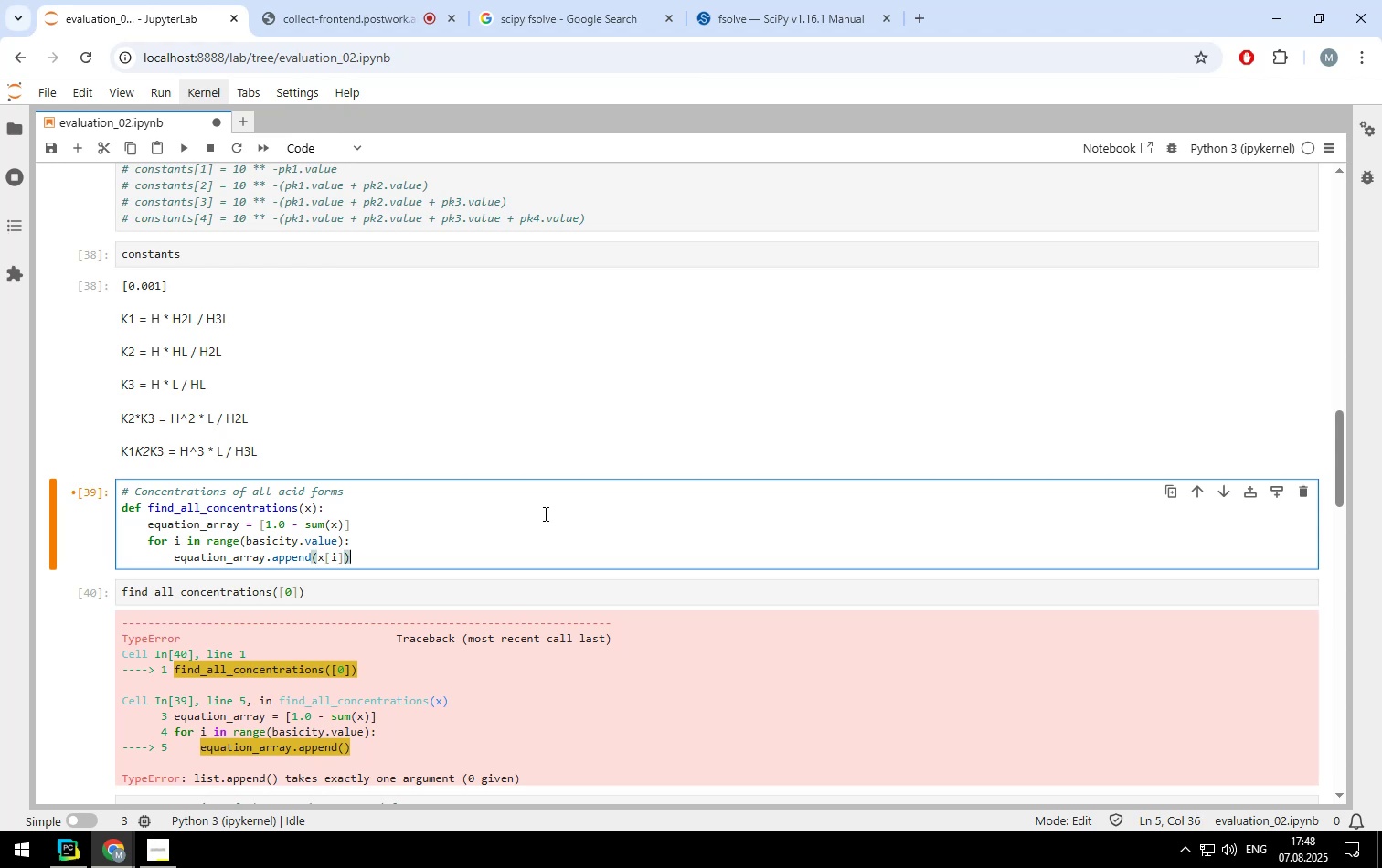 
key(ArrowRight)
 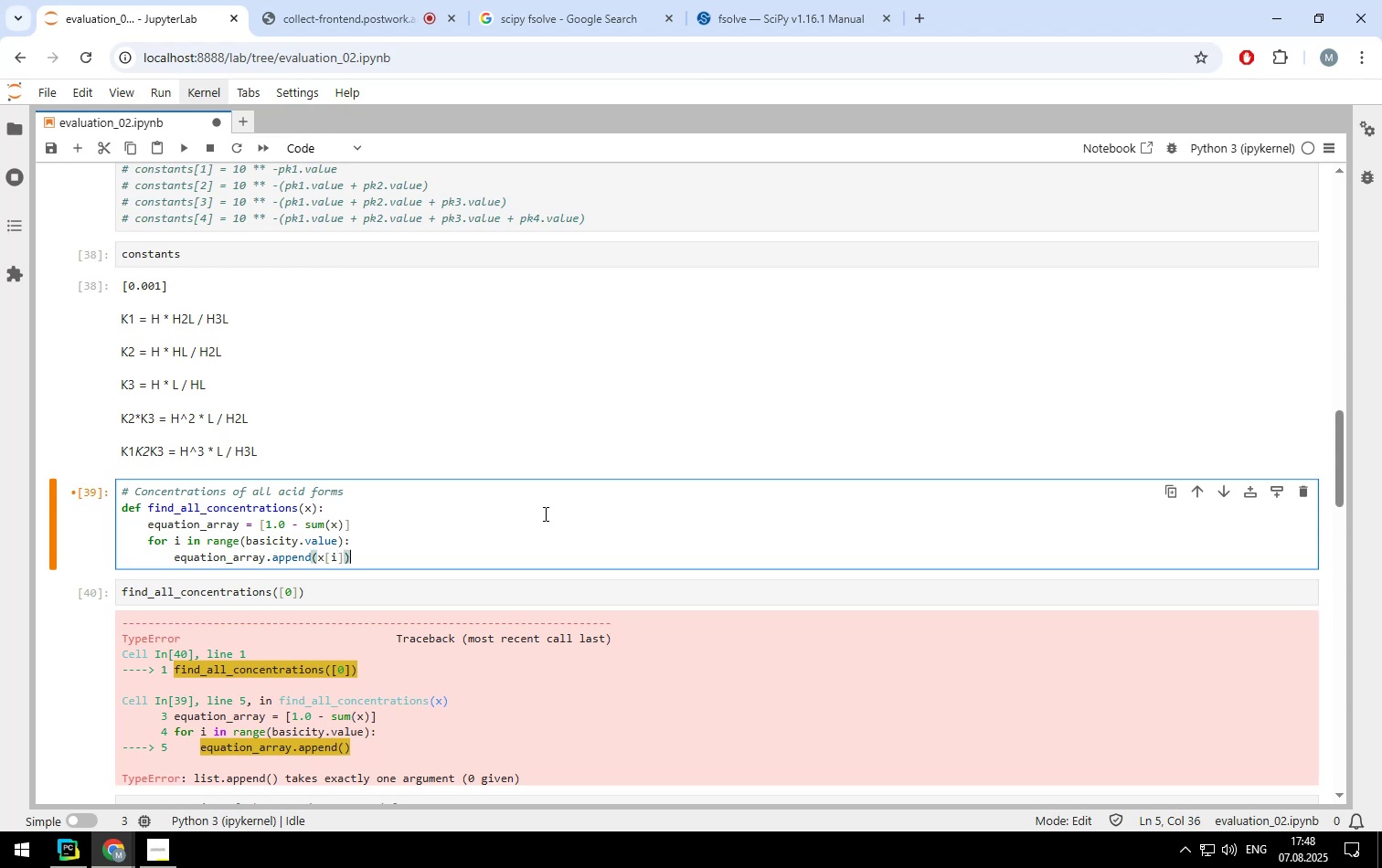 
key(ArrowLeft)
 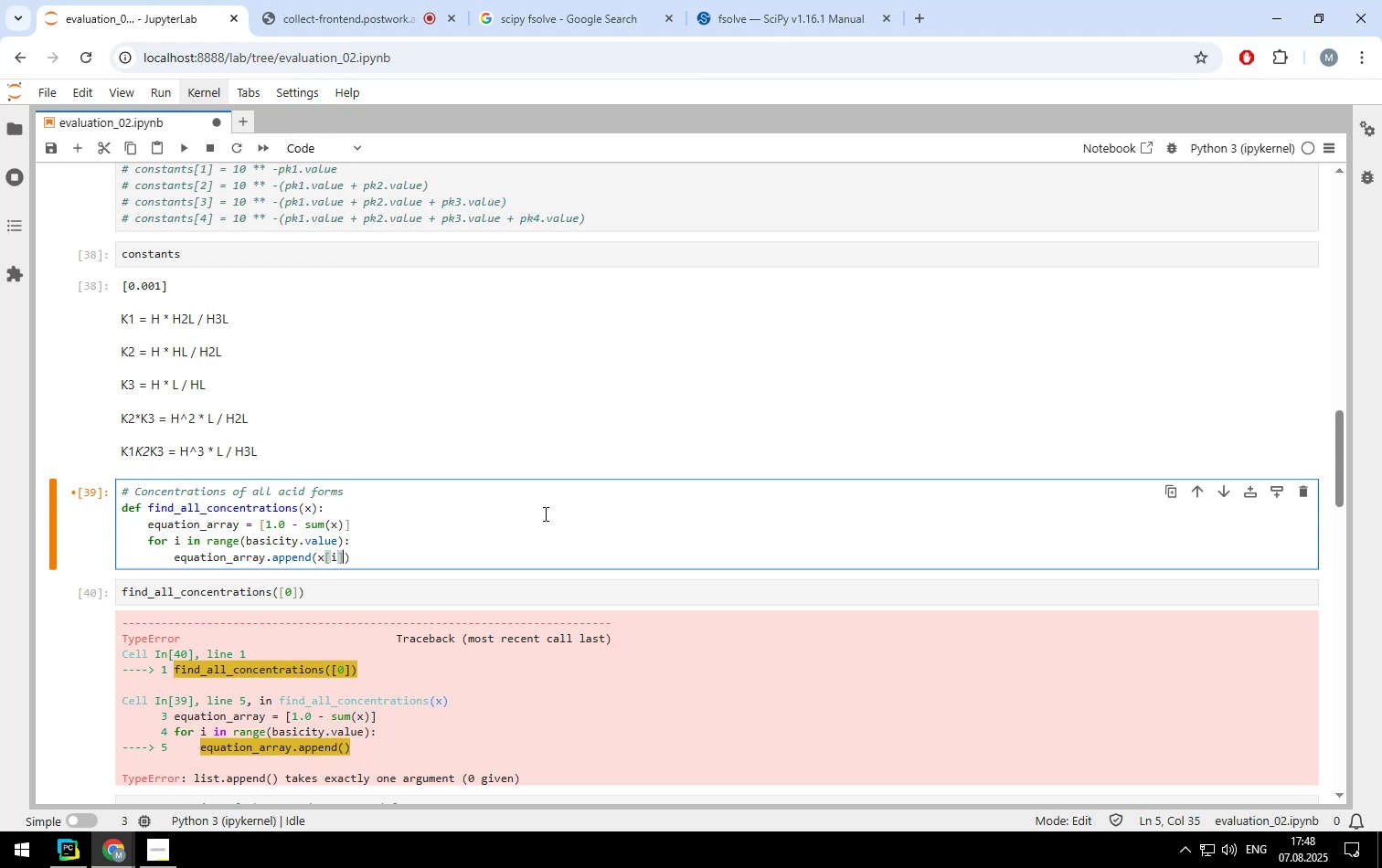 
key(ArrowLeft)
 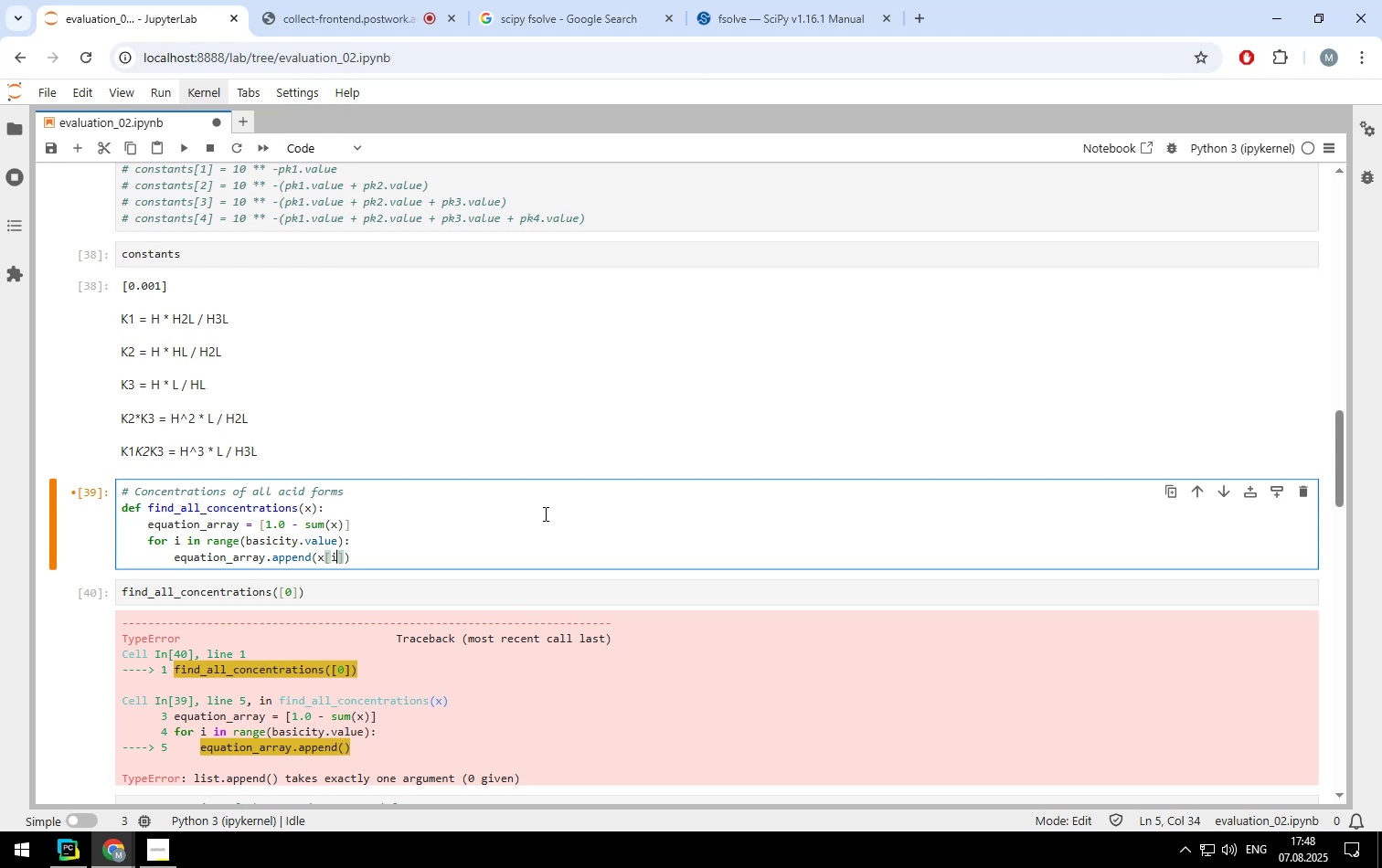 
key(ArrowRight)
 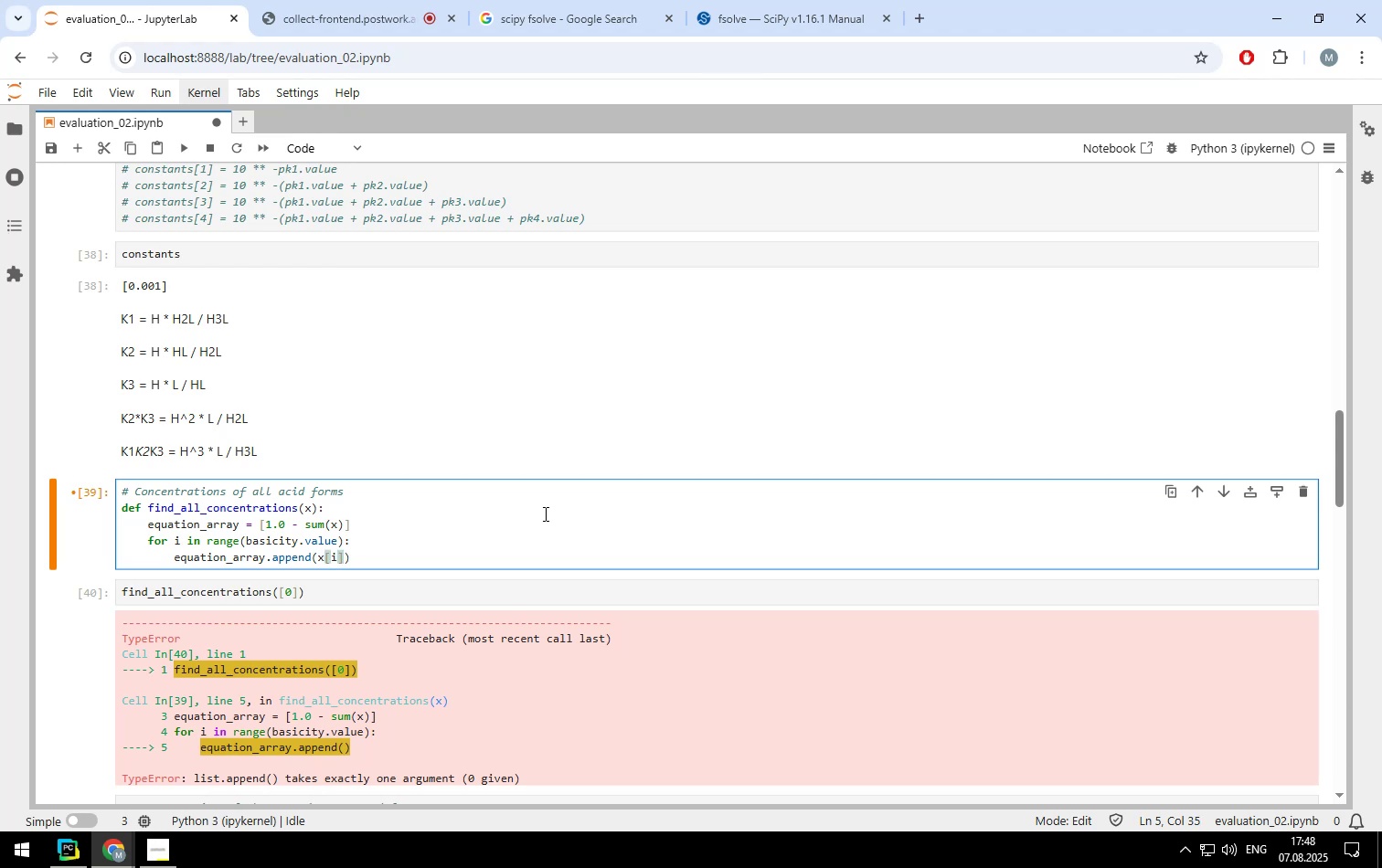 
key(ArrowLeft)
 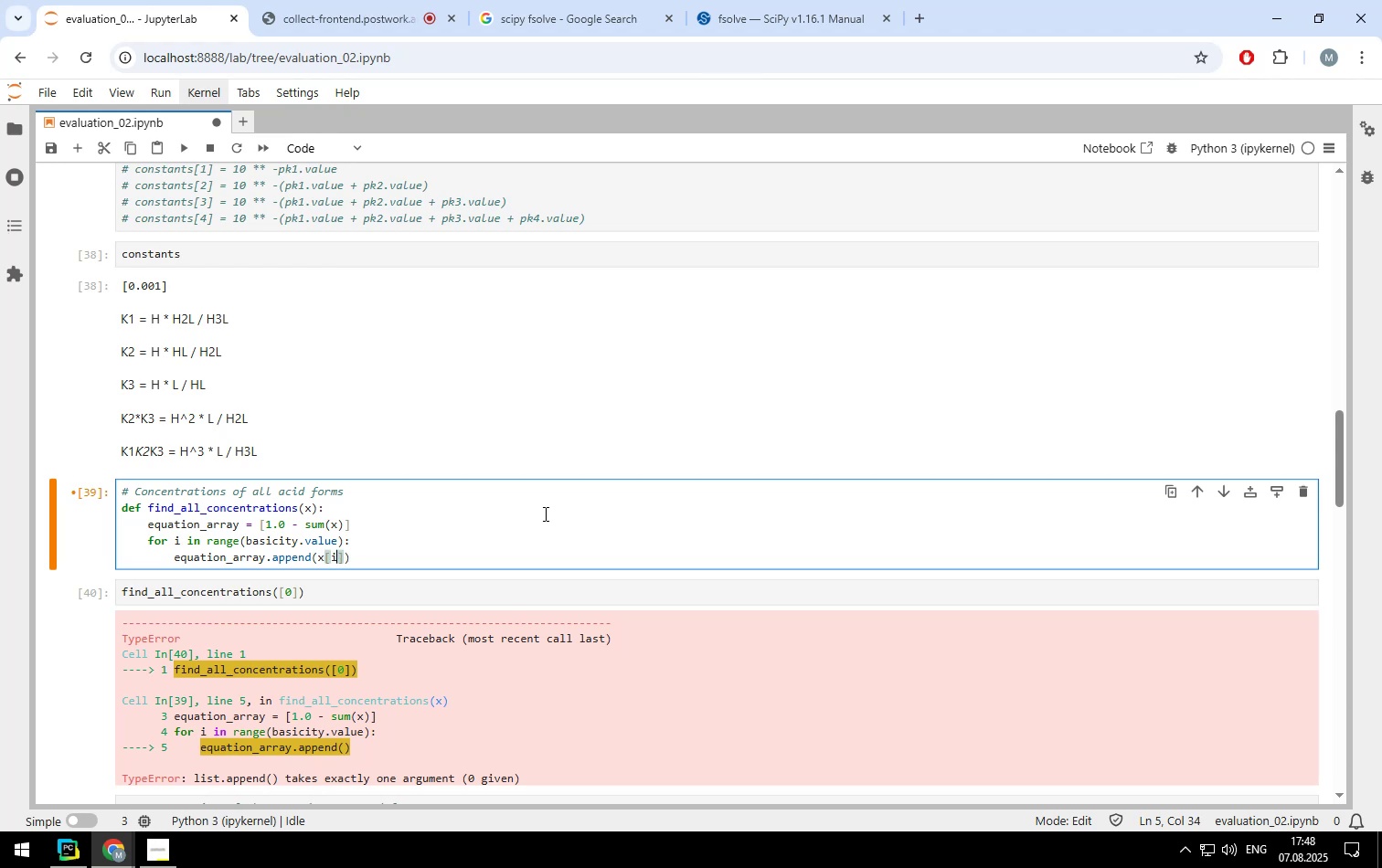 
key(ArrowLeft)
 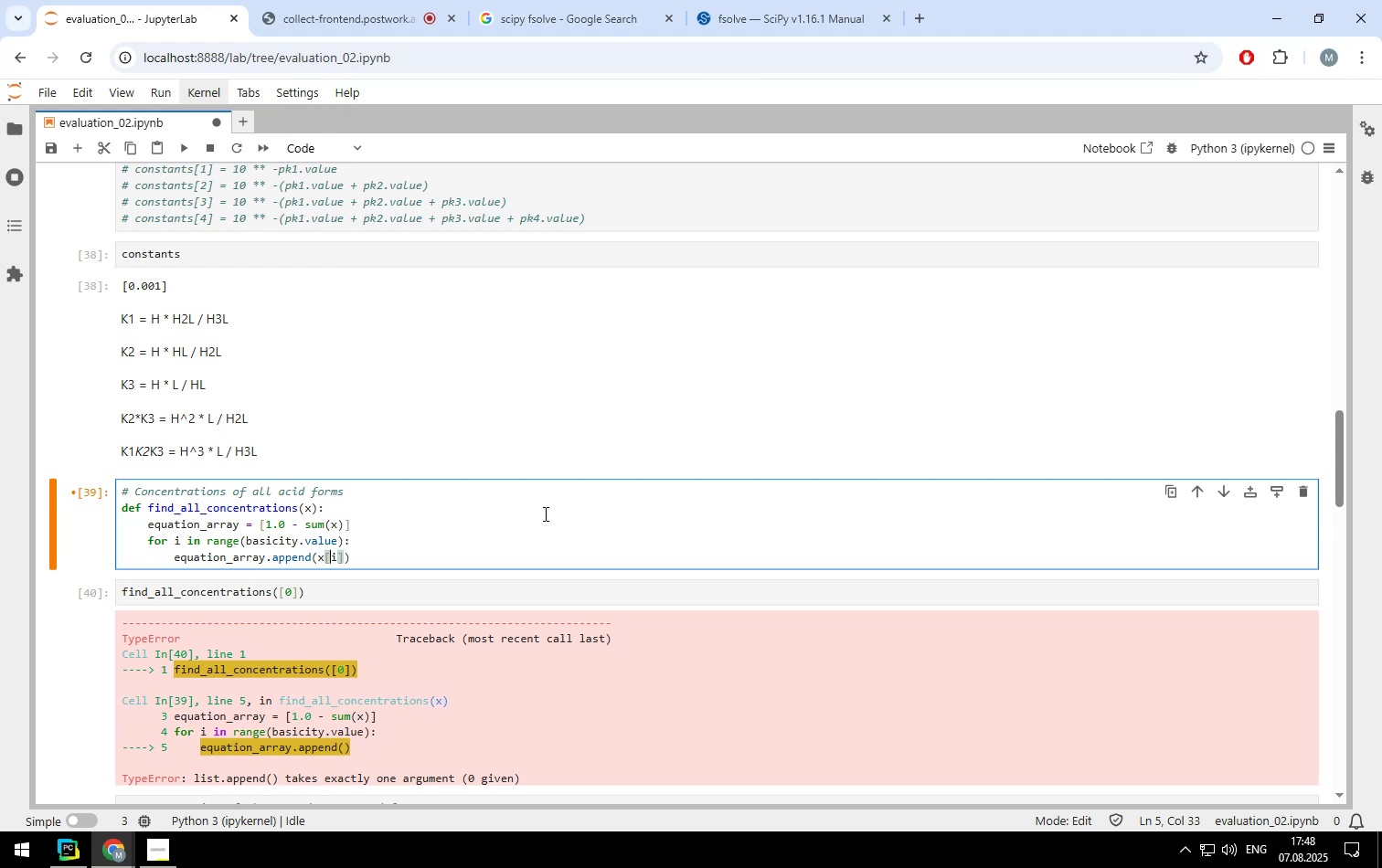 
key(ArrowLeft)
 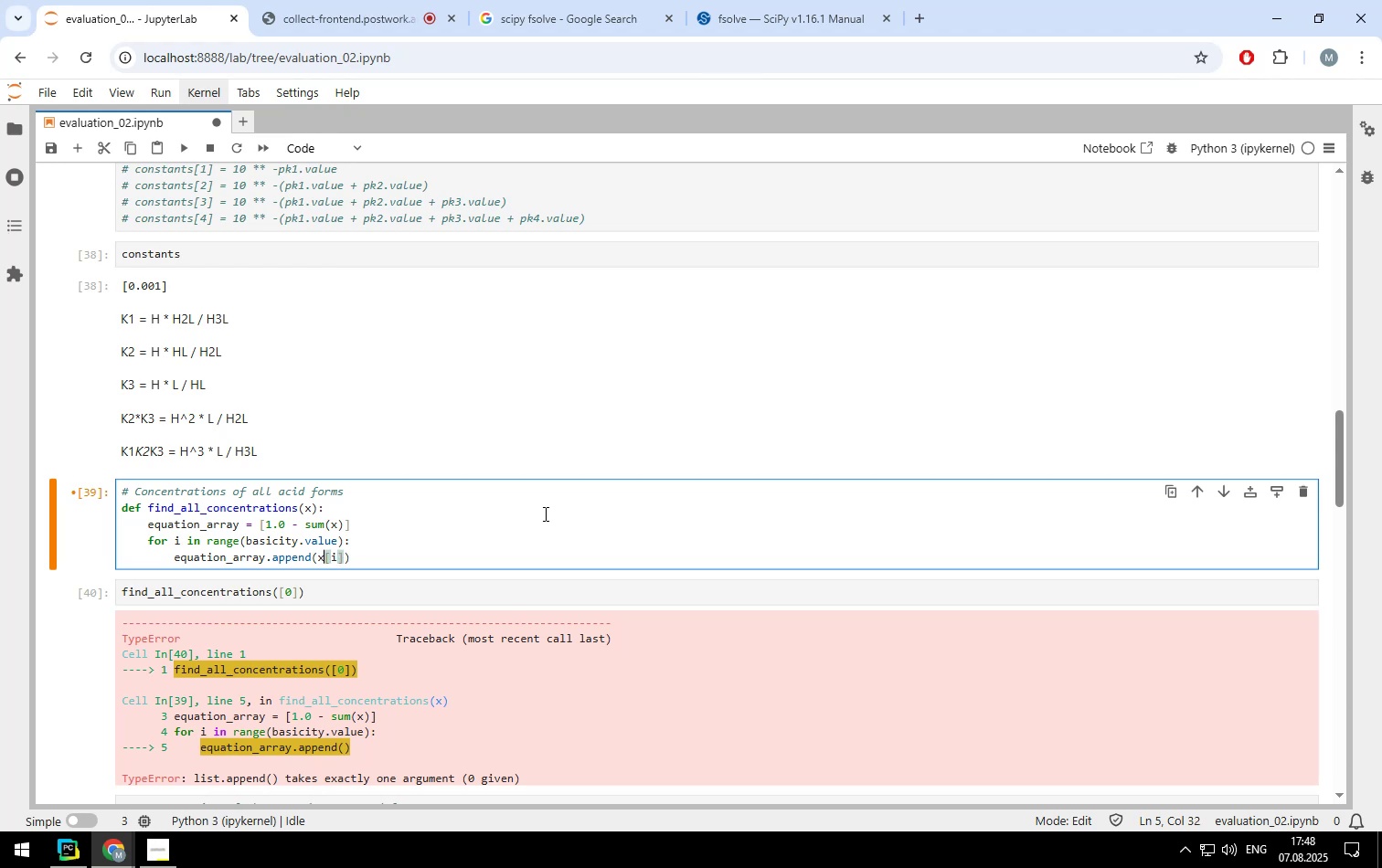 
key(ArrowLeft)
 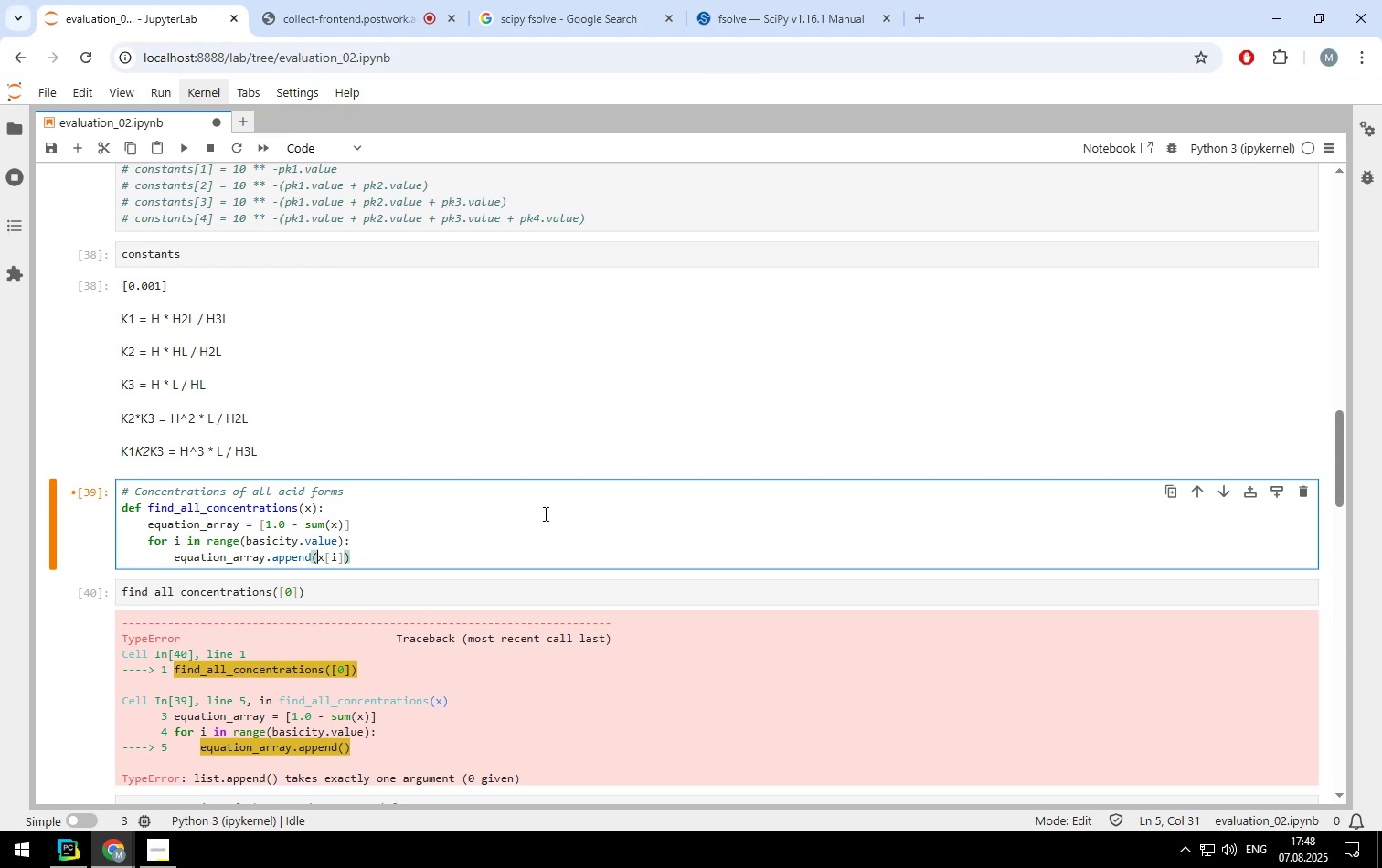 
key(ArrowLeft)
 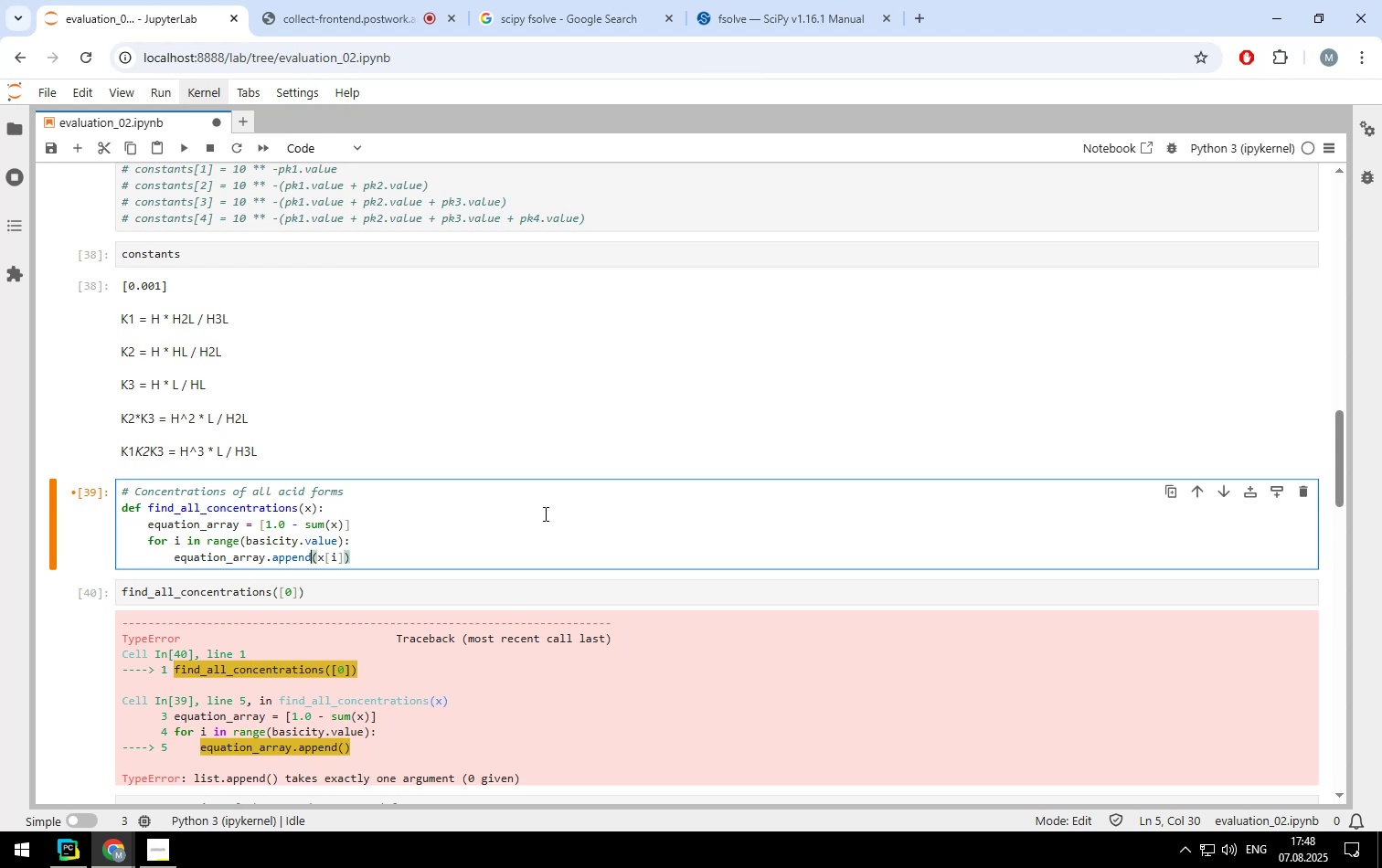 
key(ArrowRight)
 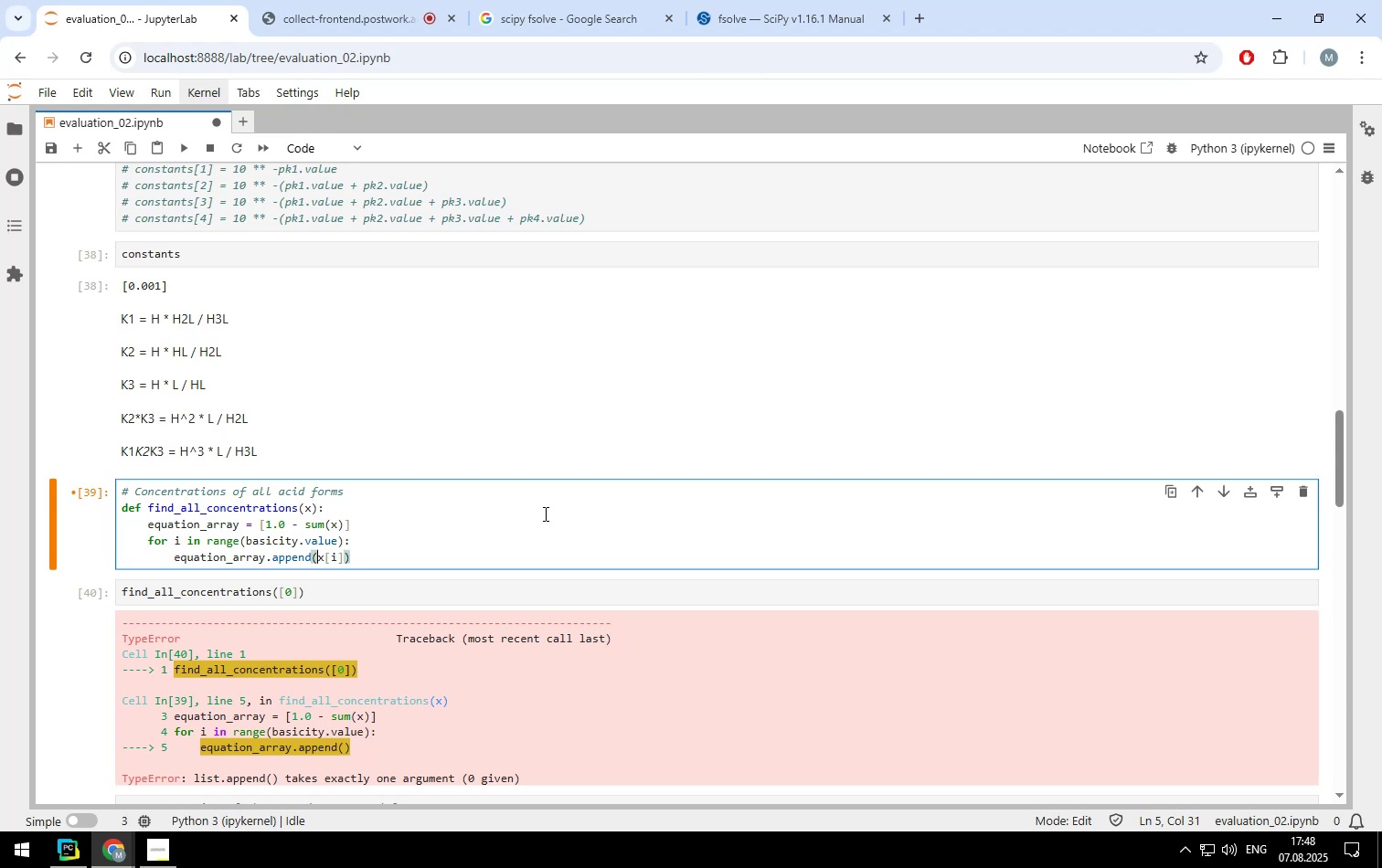 
type(const)
 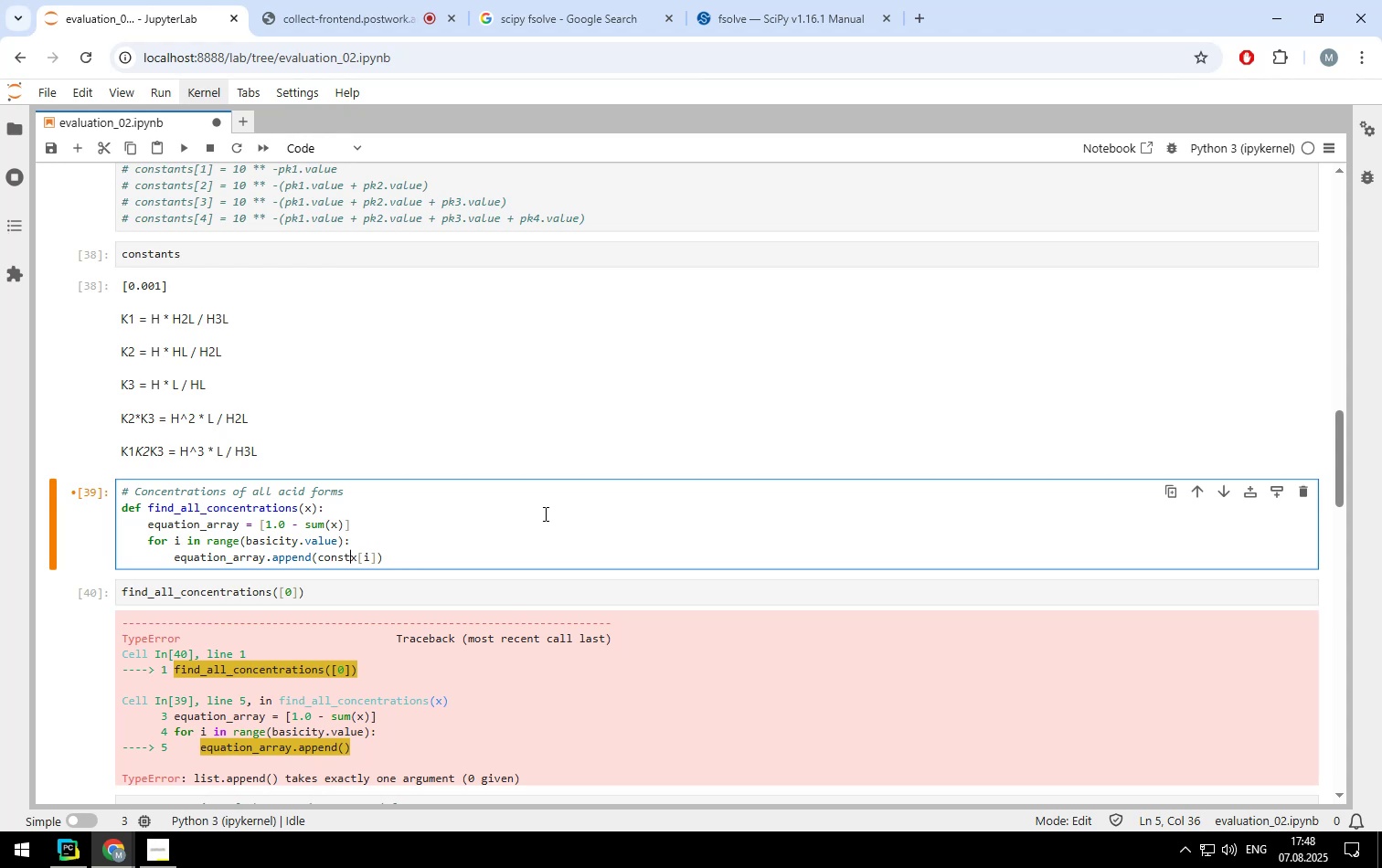 
scroll: coordinate [536, 508], scroll_direction: up, amount: 5.0
 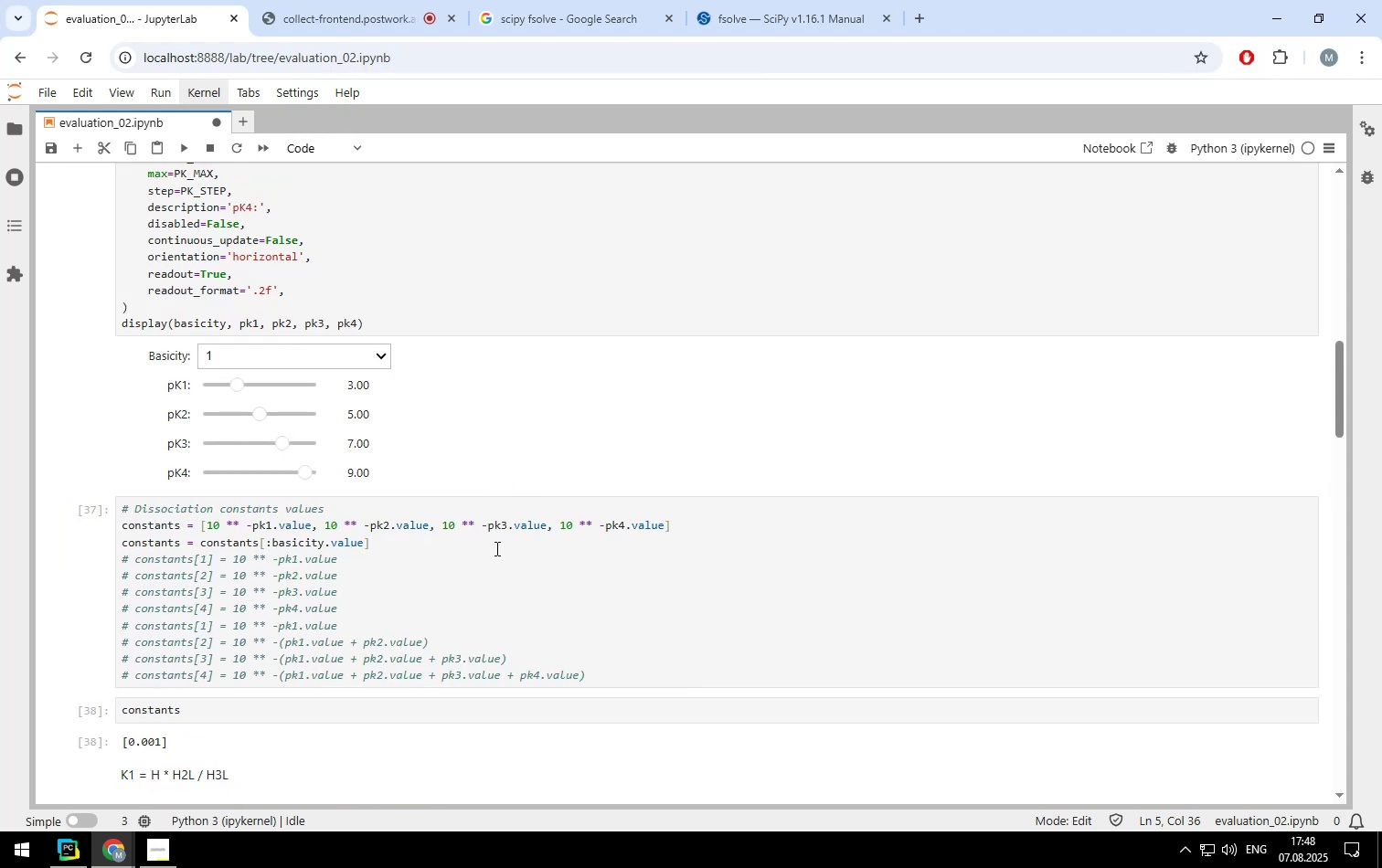 
scroll: coordinate [498, 552], scroll_direction: down, amount: 5.0
 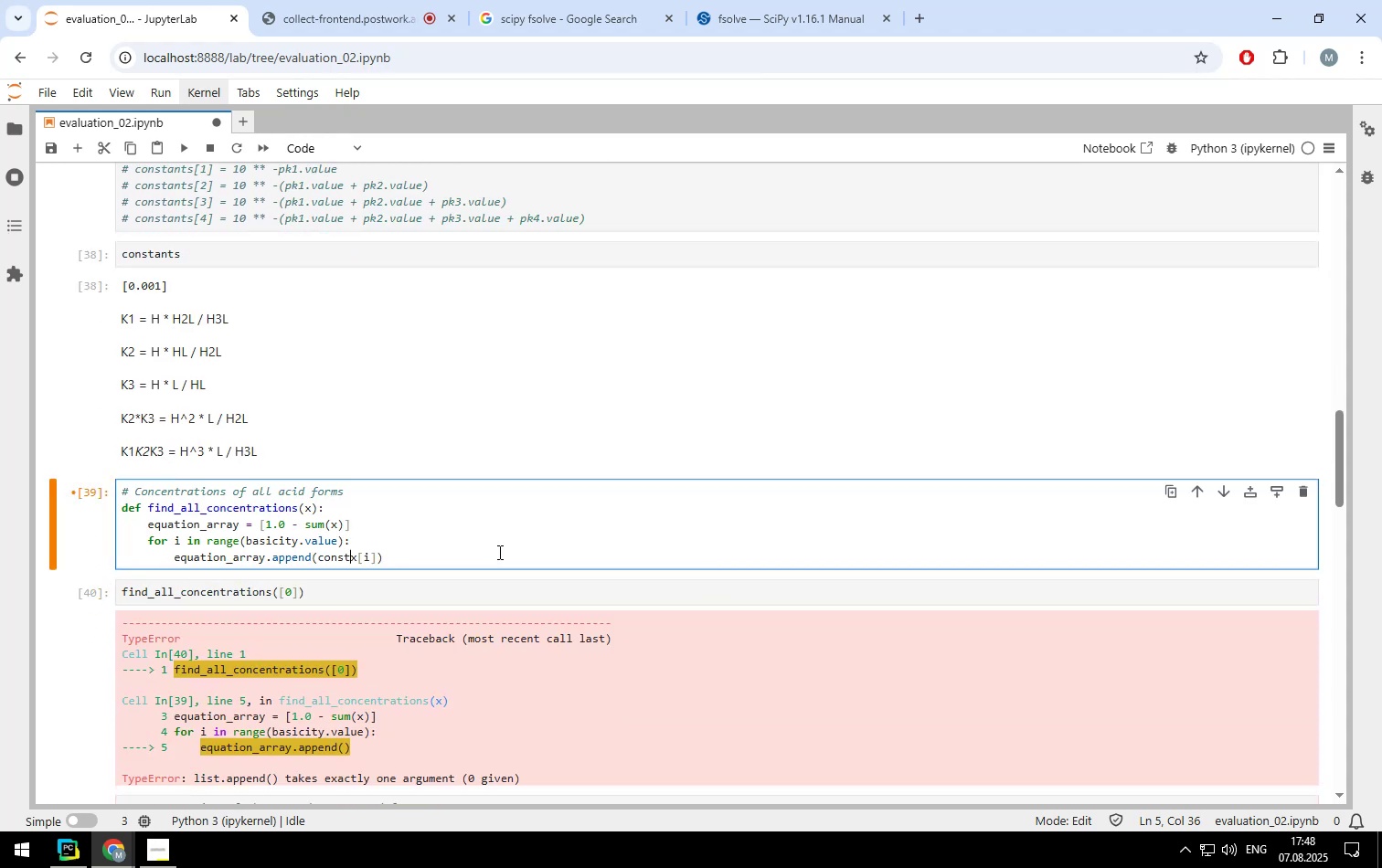 
type(ants[0)
key(Backspace)
type(i])
 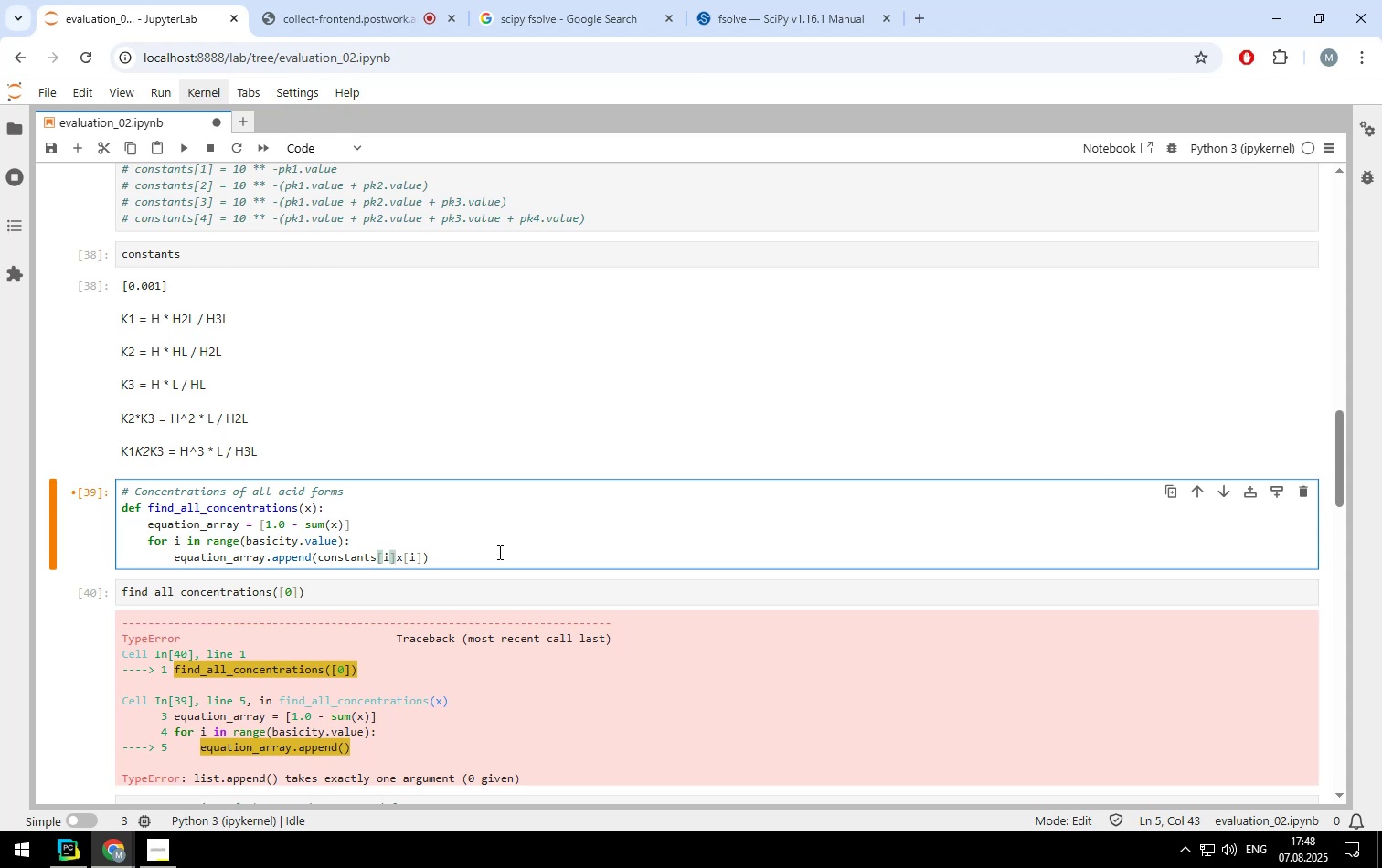 
key(Space)
 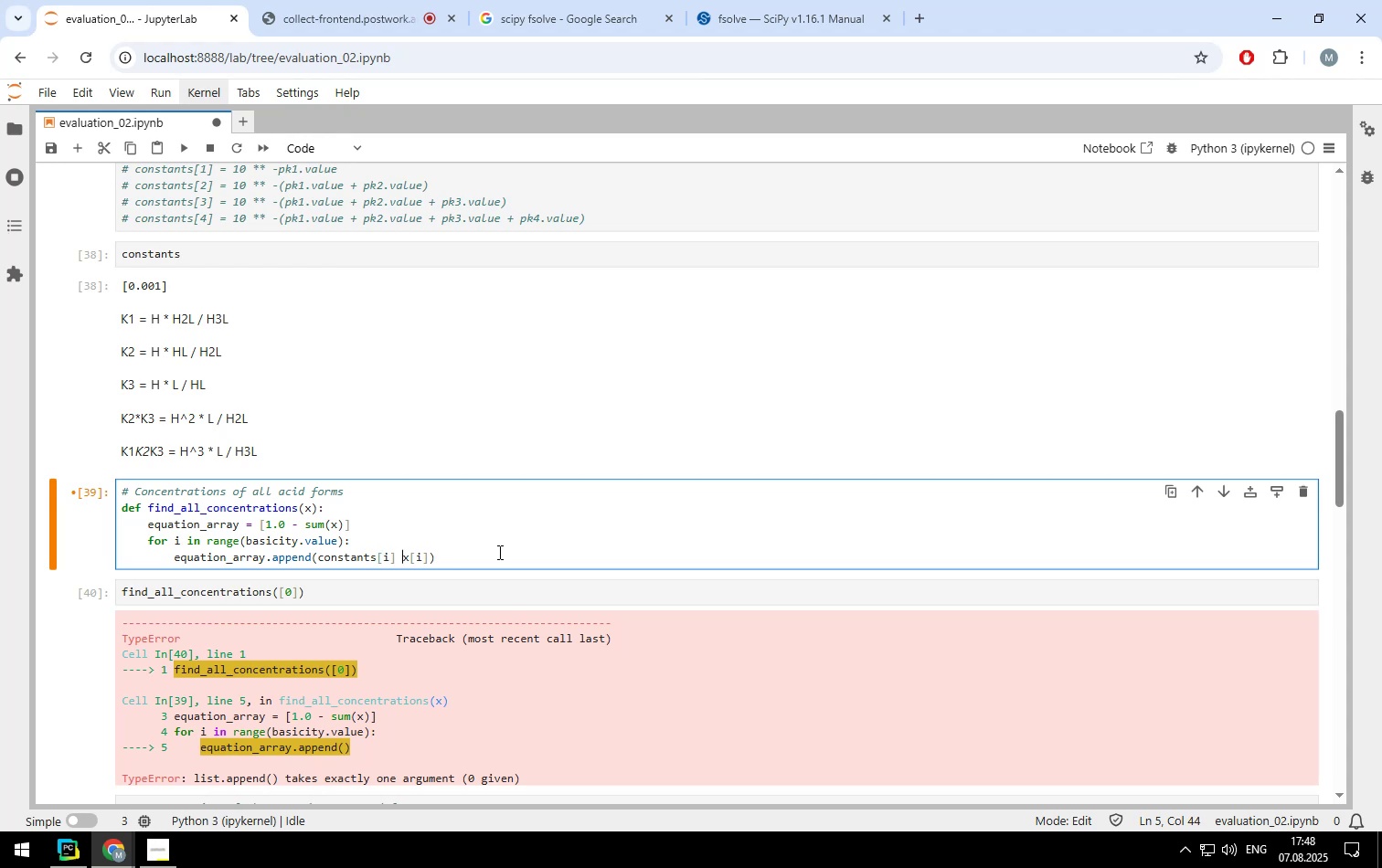 
key(Minus)
 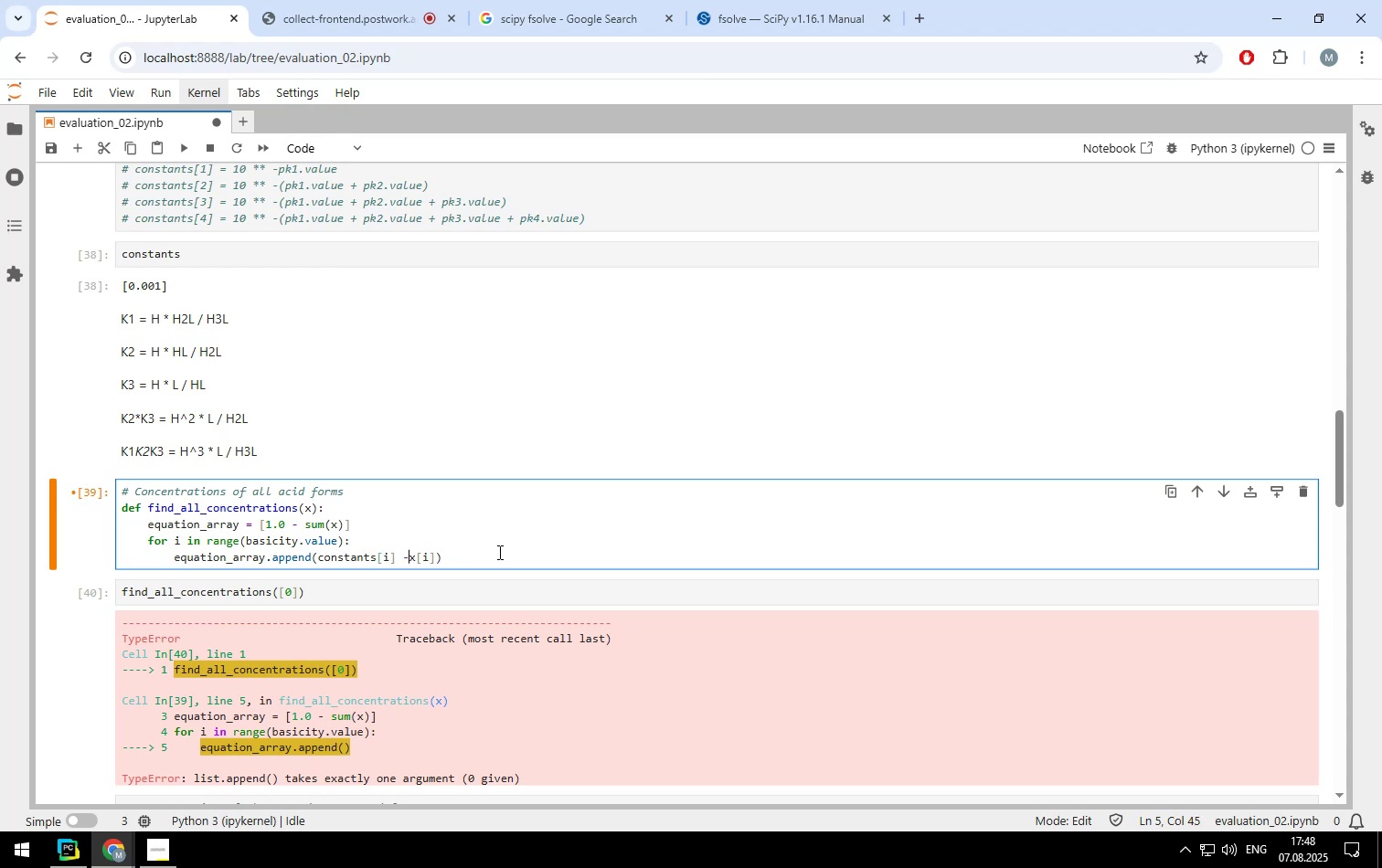 
key(Space)
 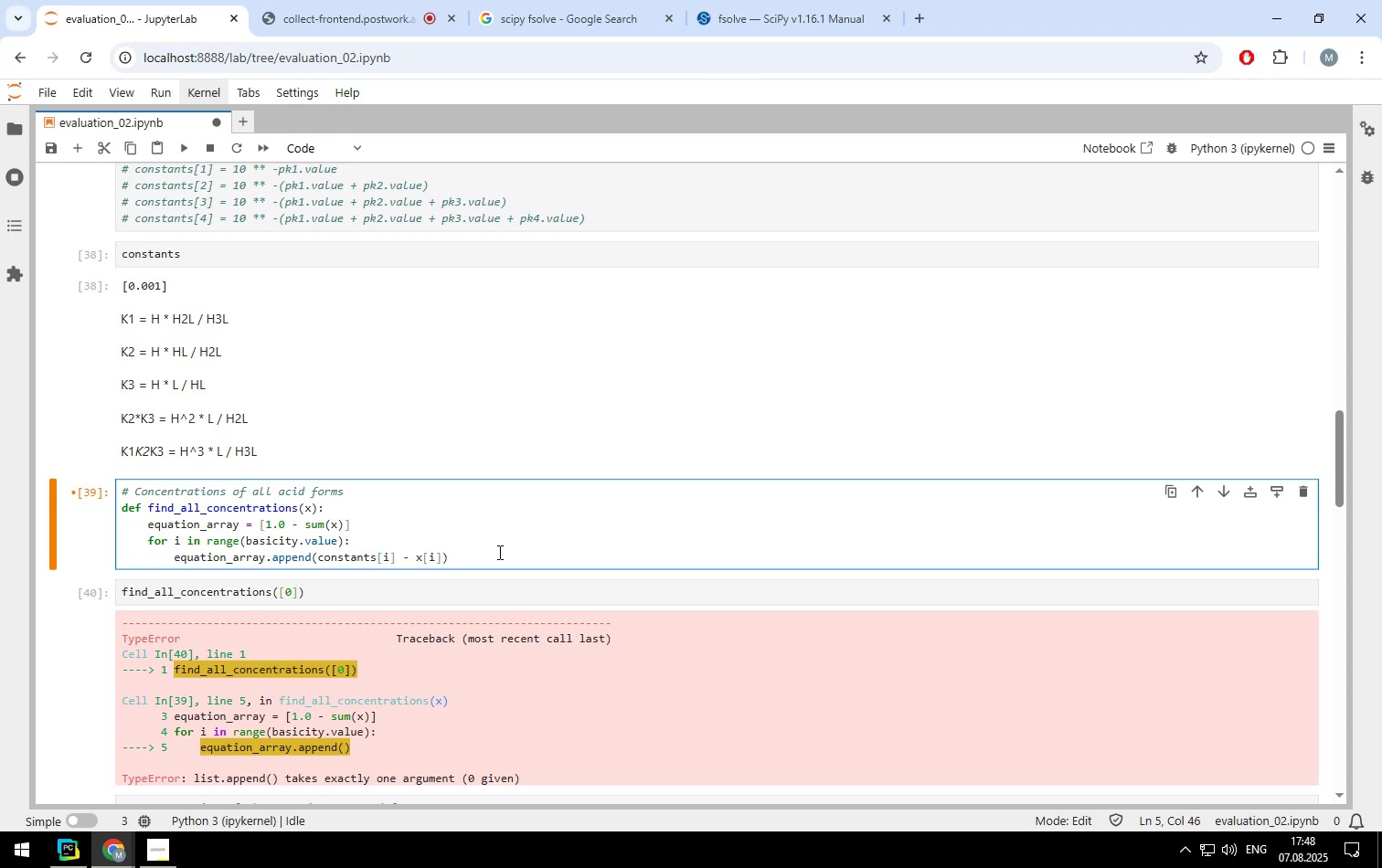 
key(Shift+ShiftLeft)
 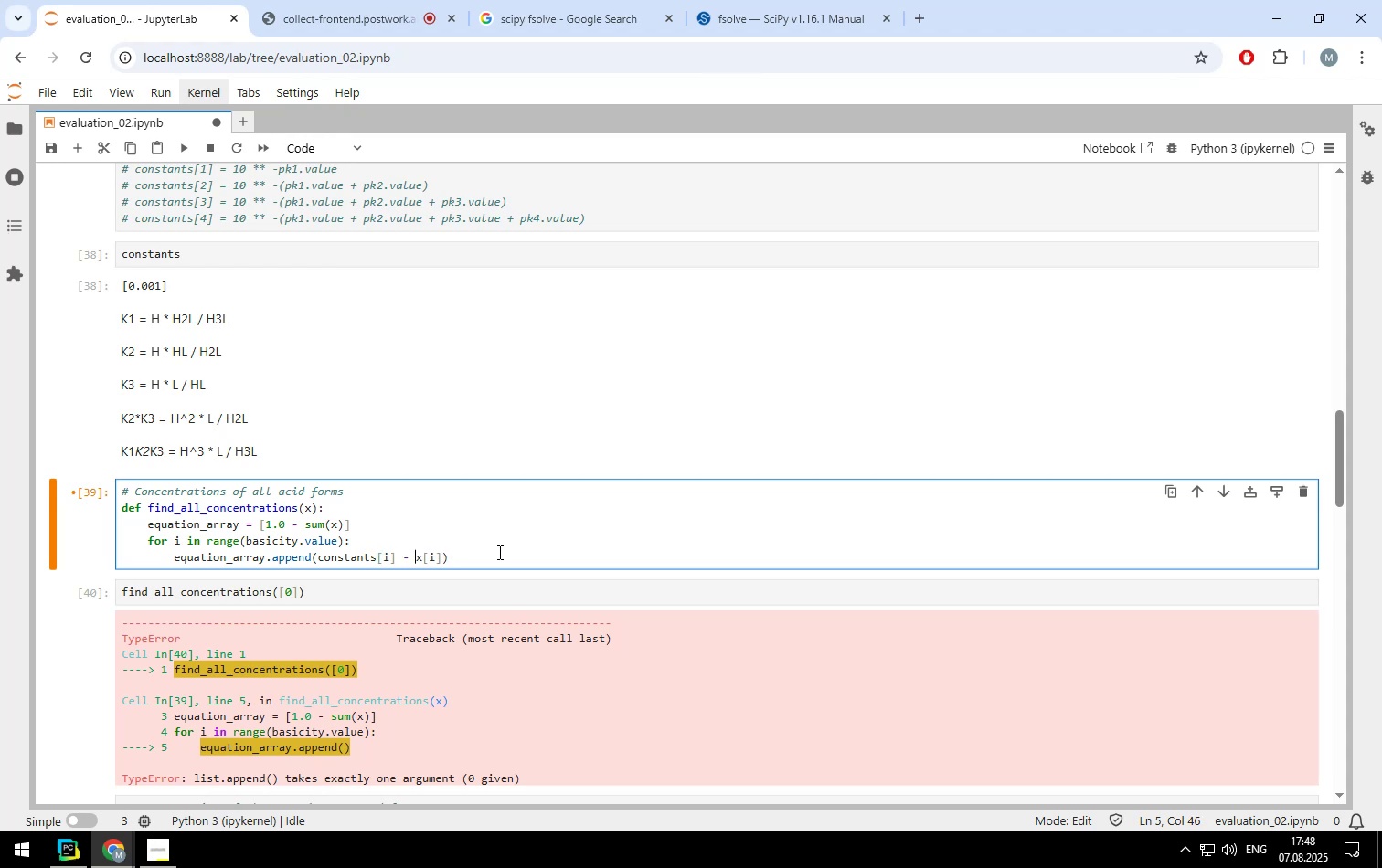 
key(Shift+H)
 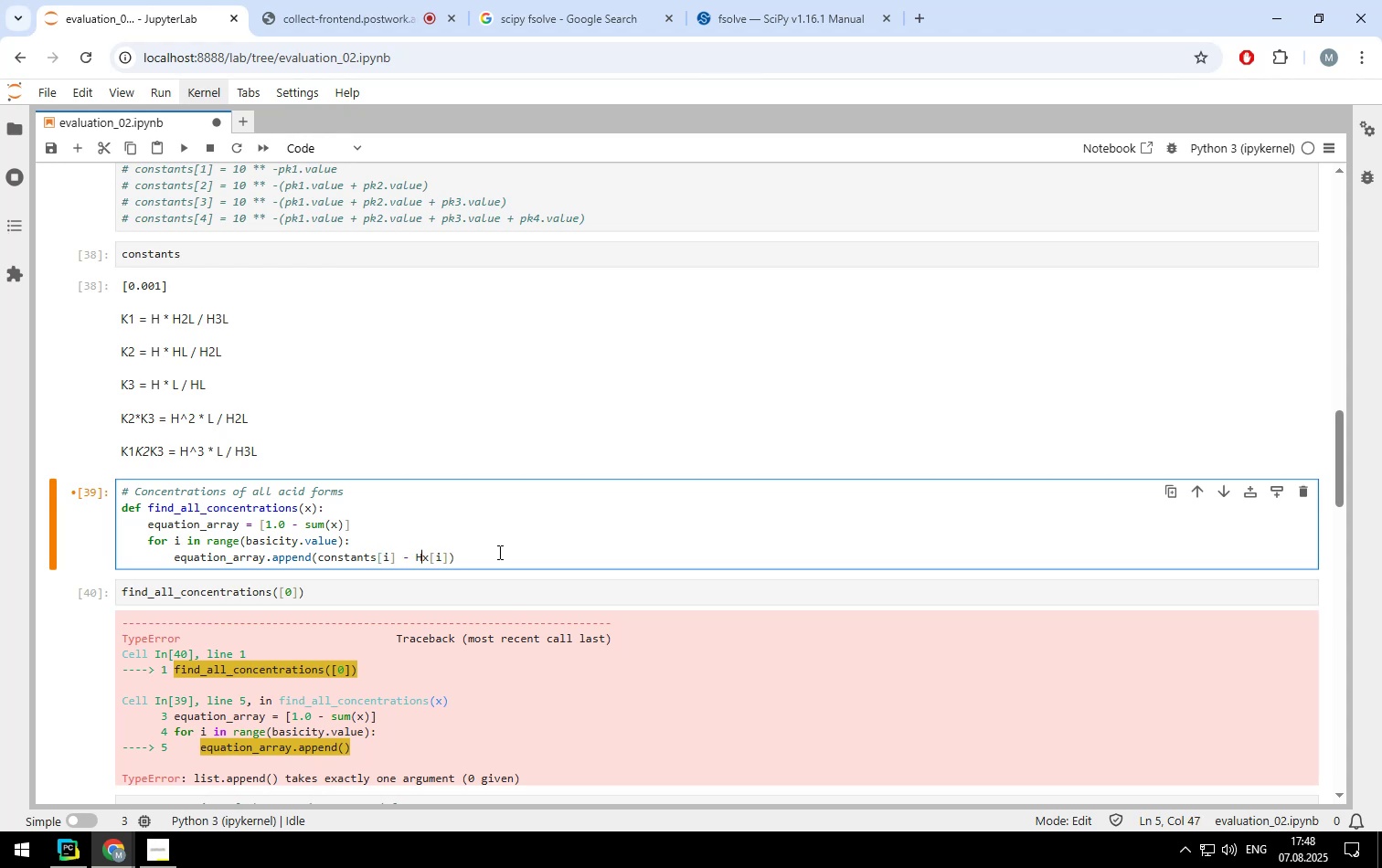 
key(Space)
 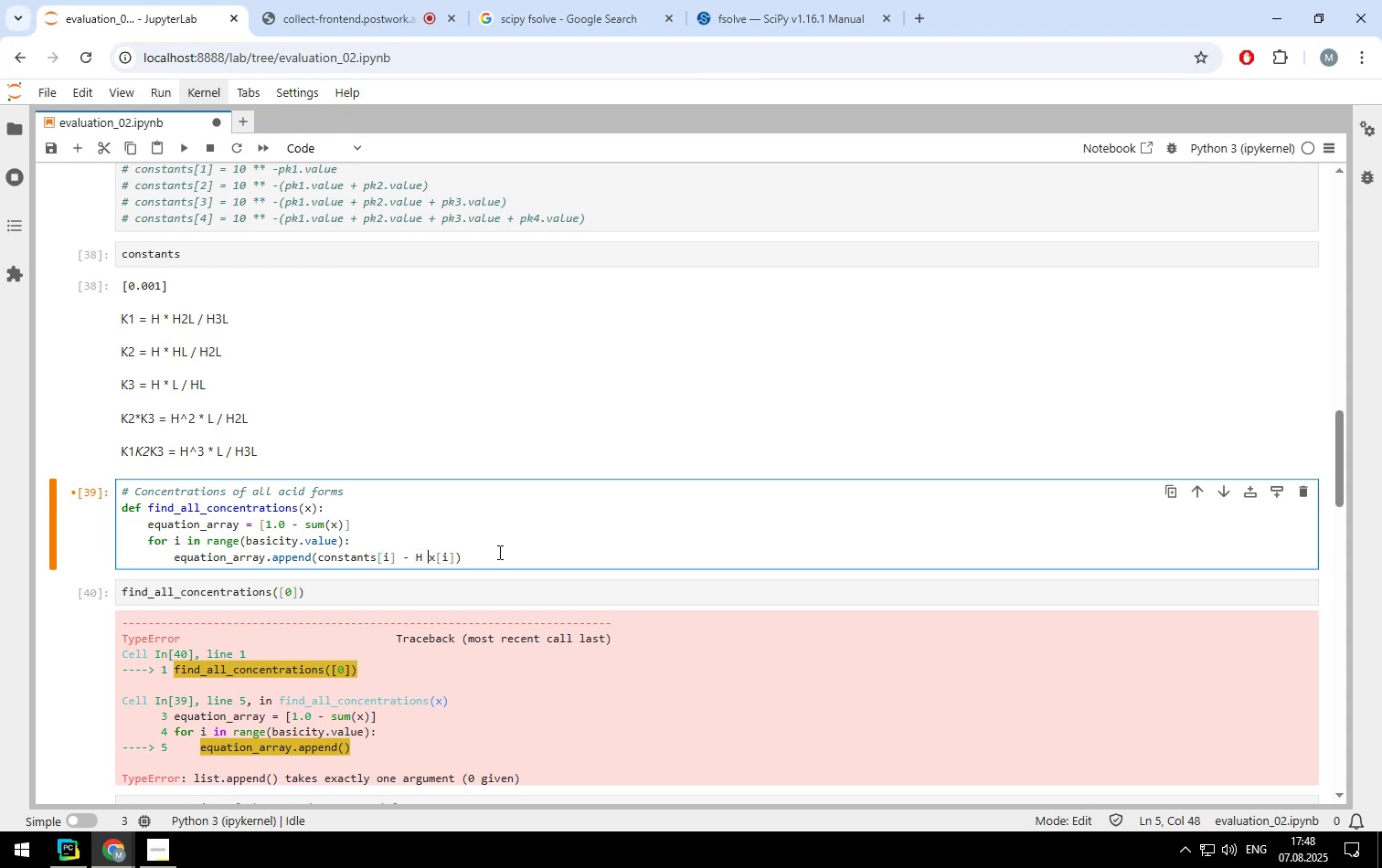 
key(Shift+ShiftLeft)
 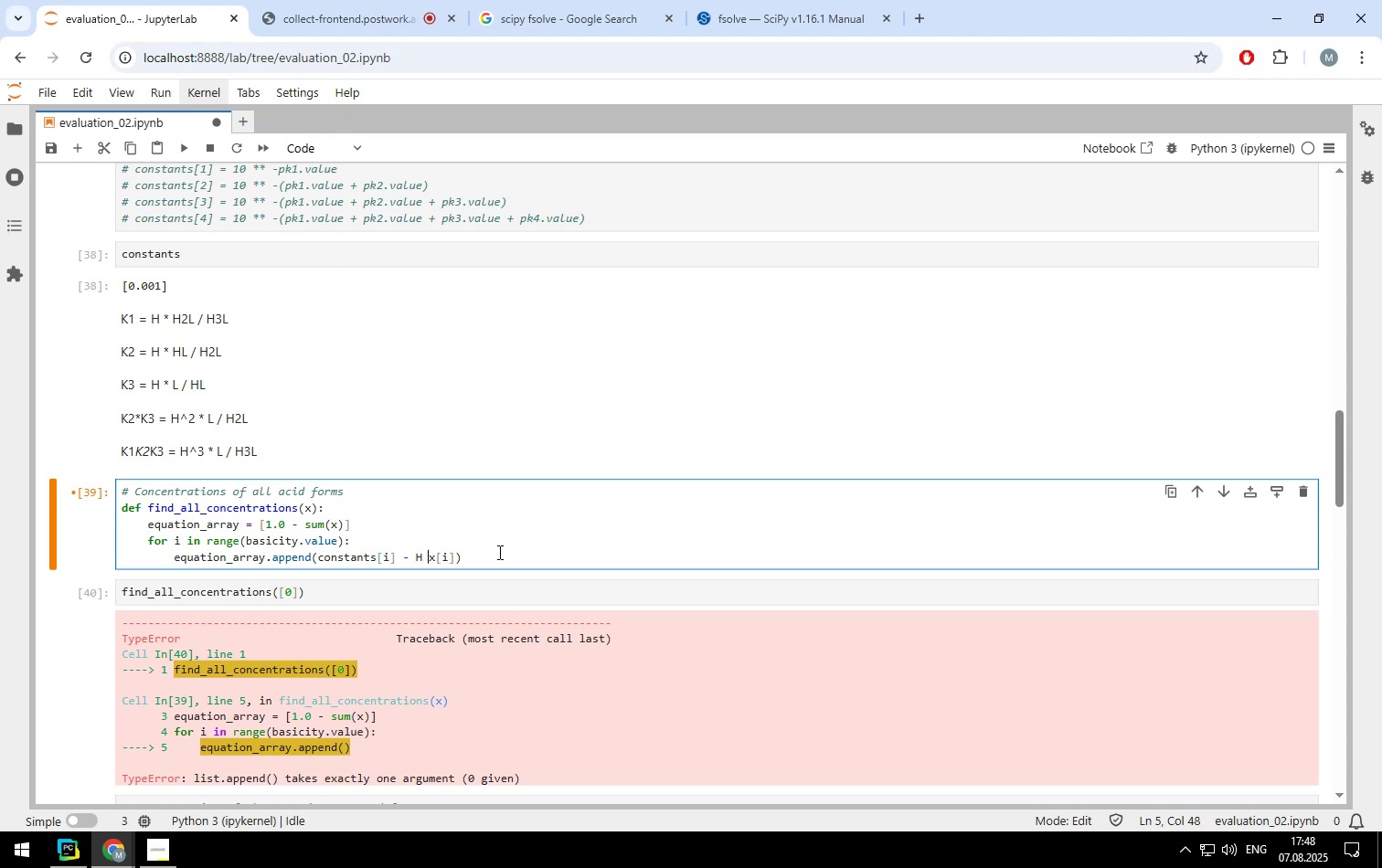 
key(Shift+8)
 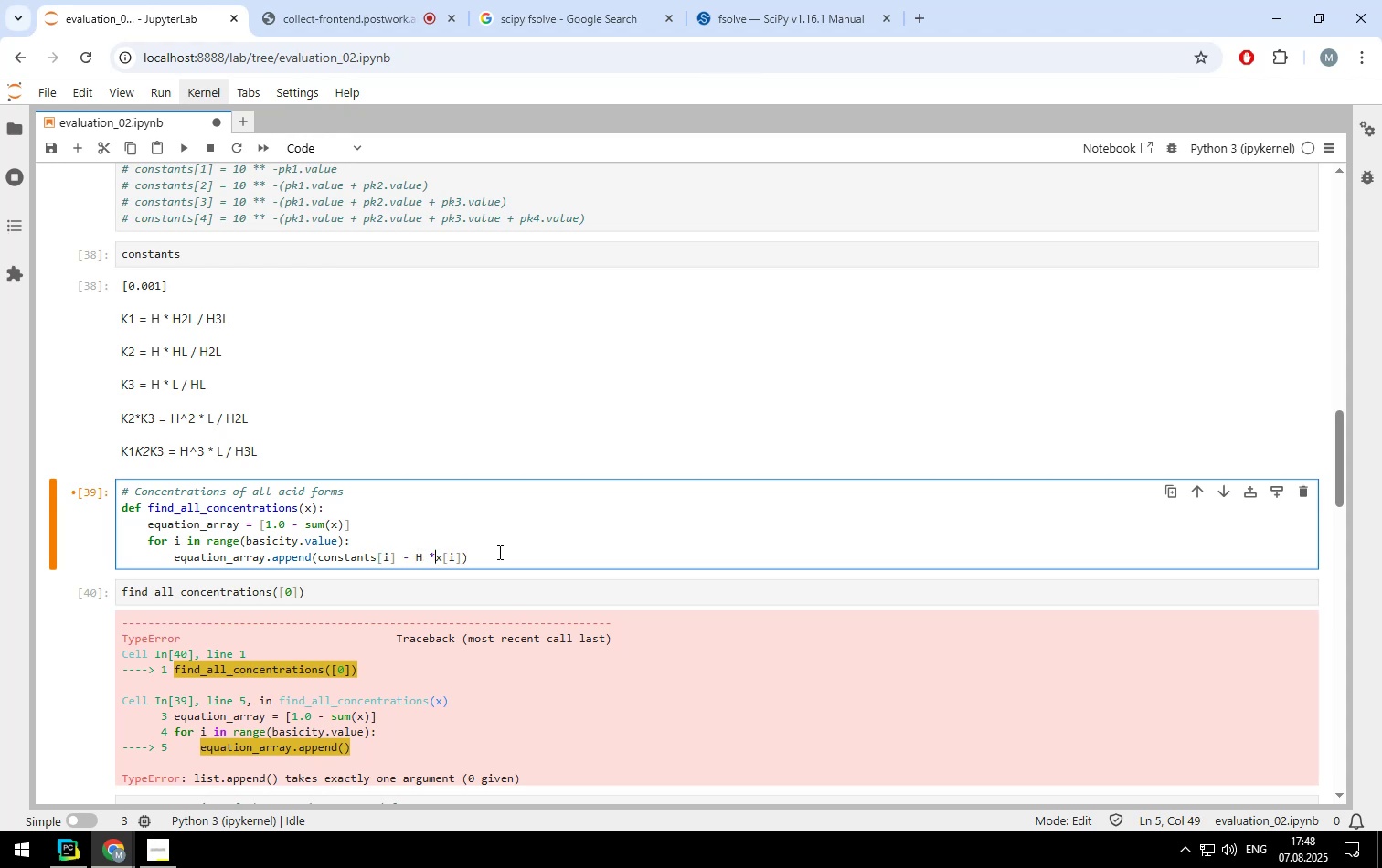 
key(Space)
 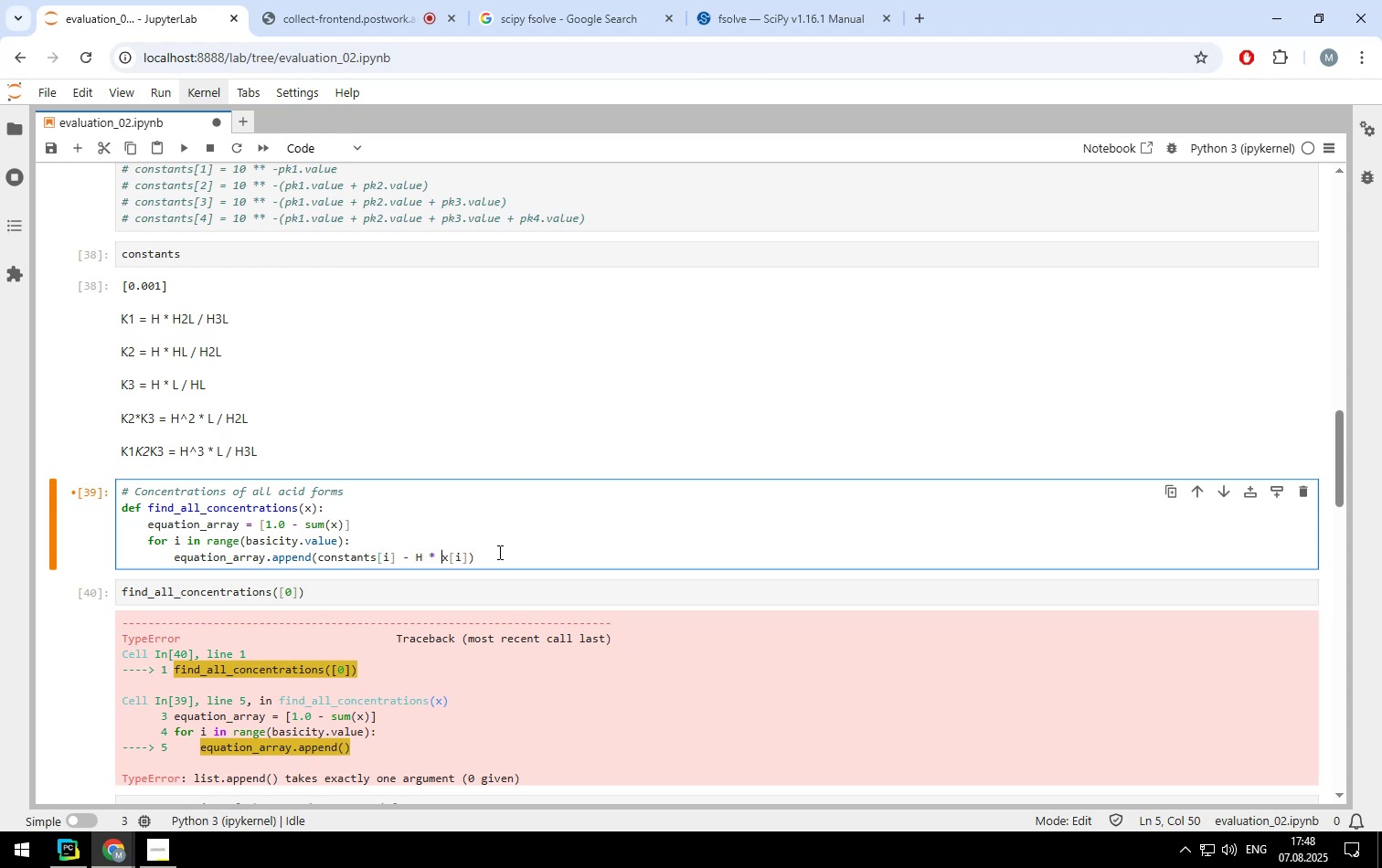 
key(ArrowRight)
 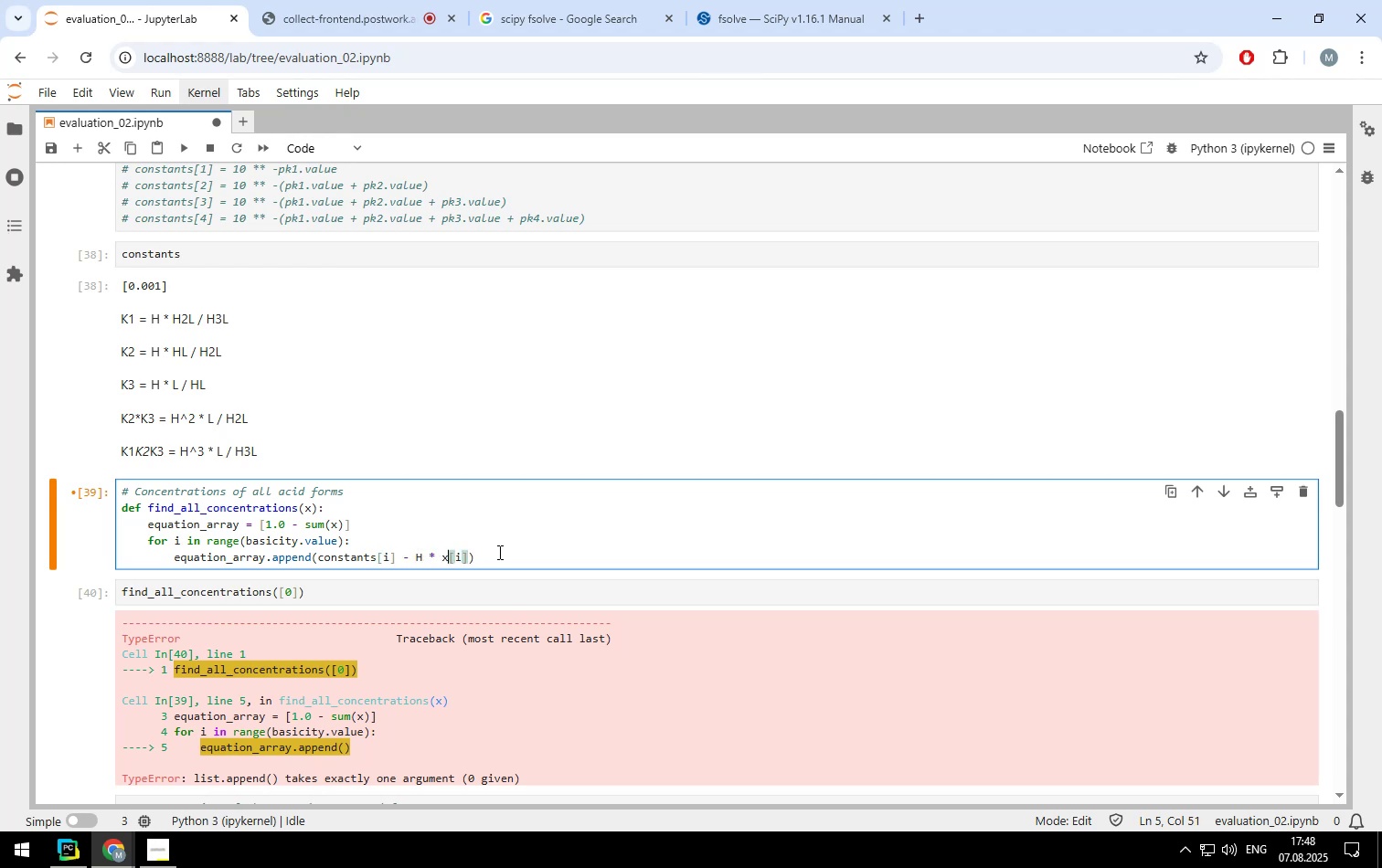 
key(ArrowRight)
 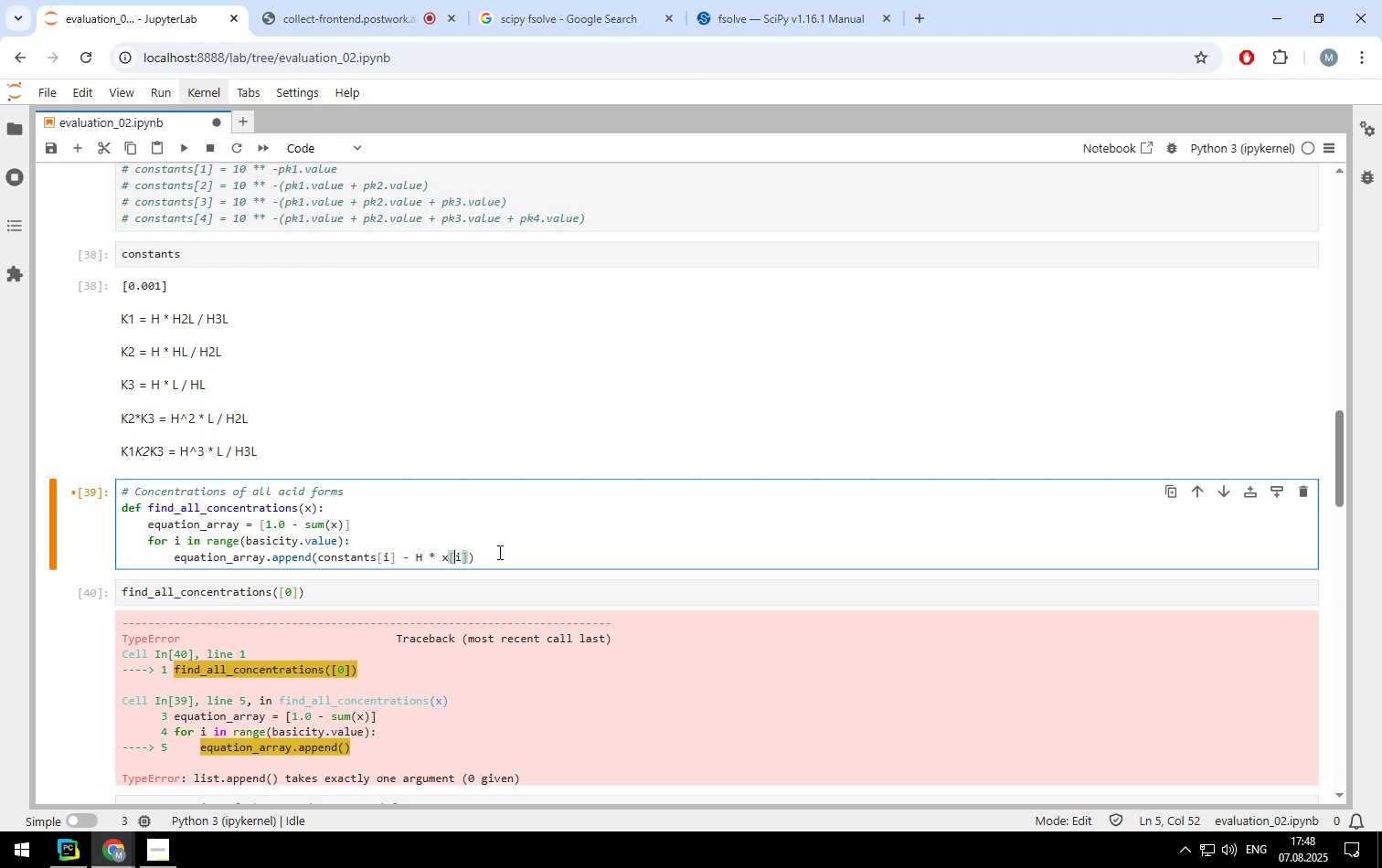 
key(ArrowRight)
 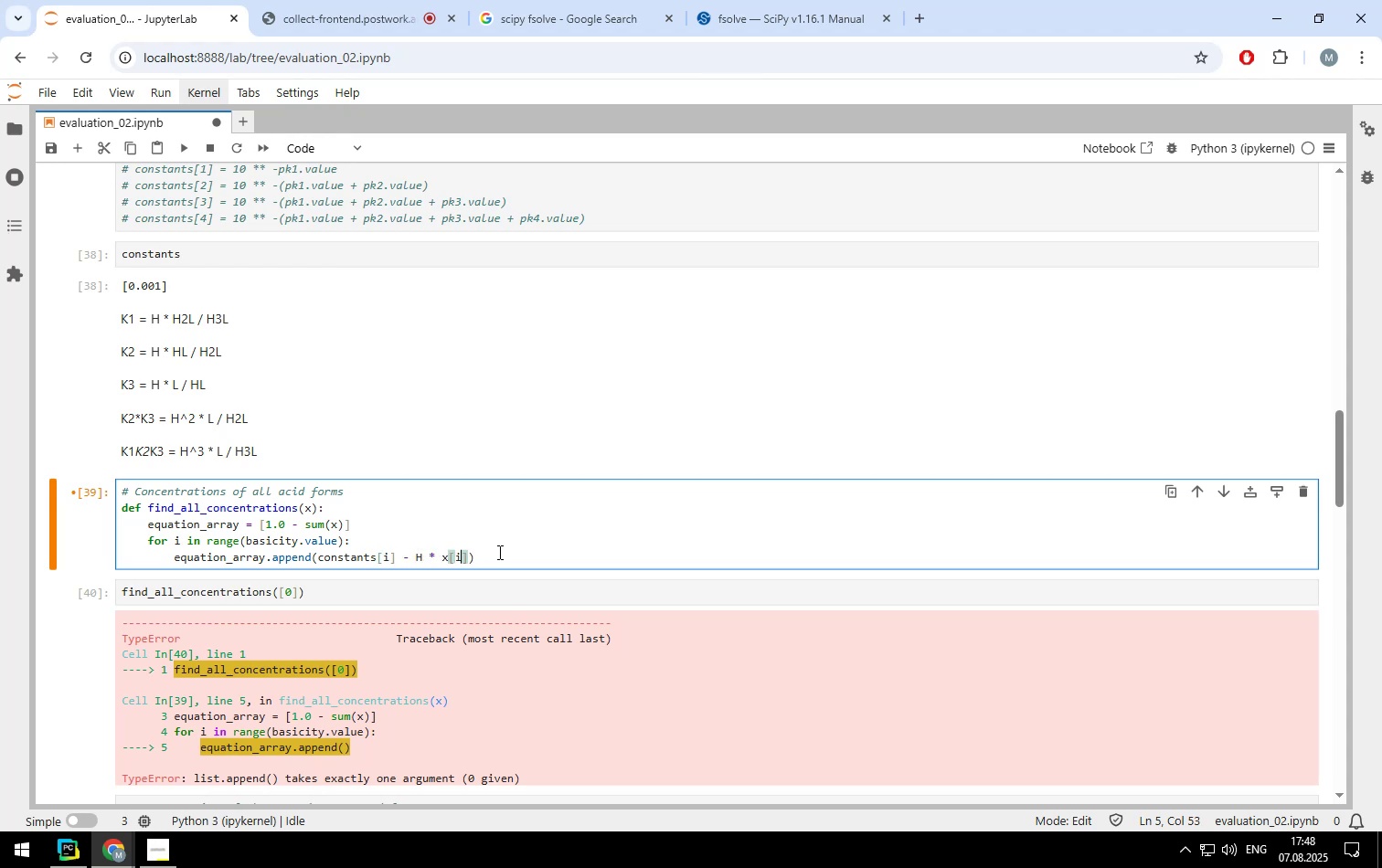 
key(ArrowRight)
 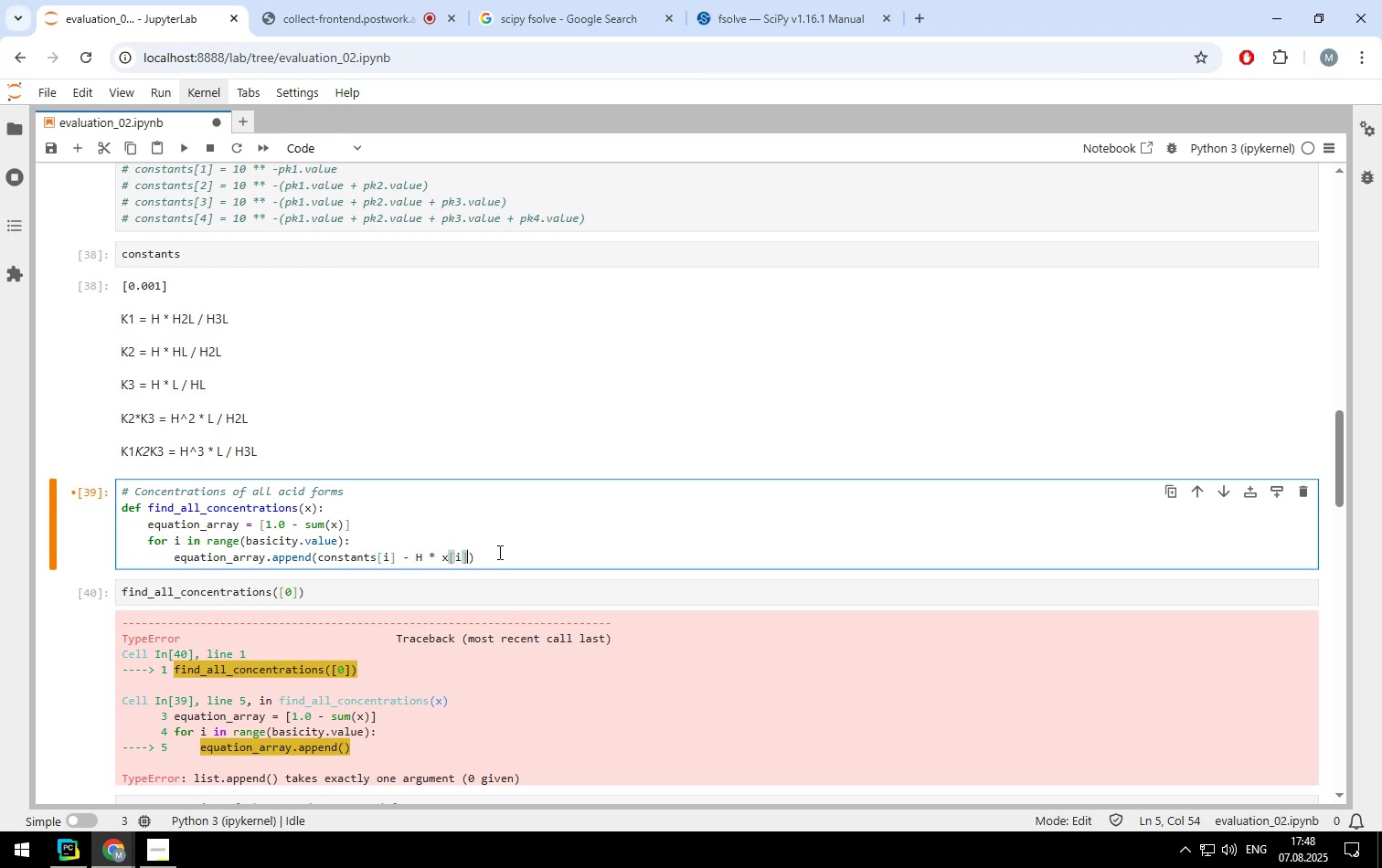 
key(ArrowLeft)
 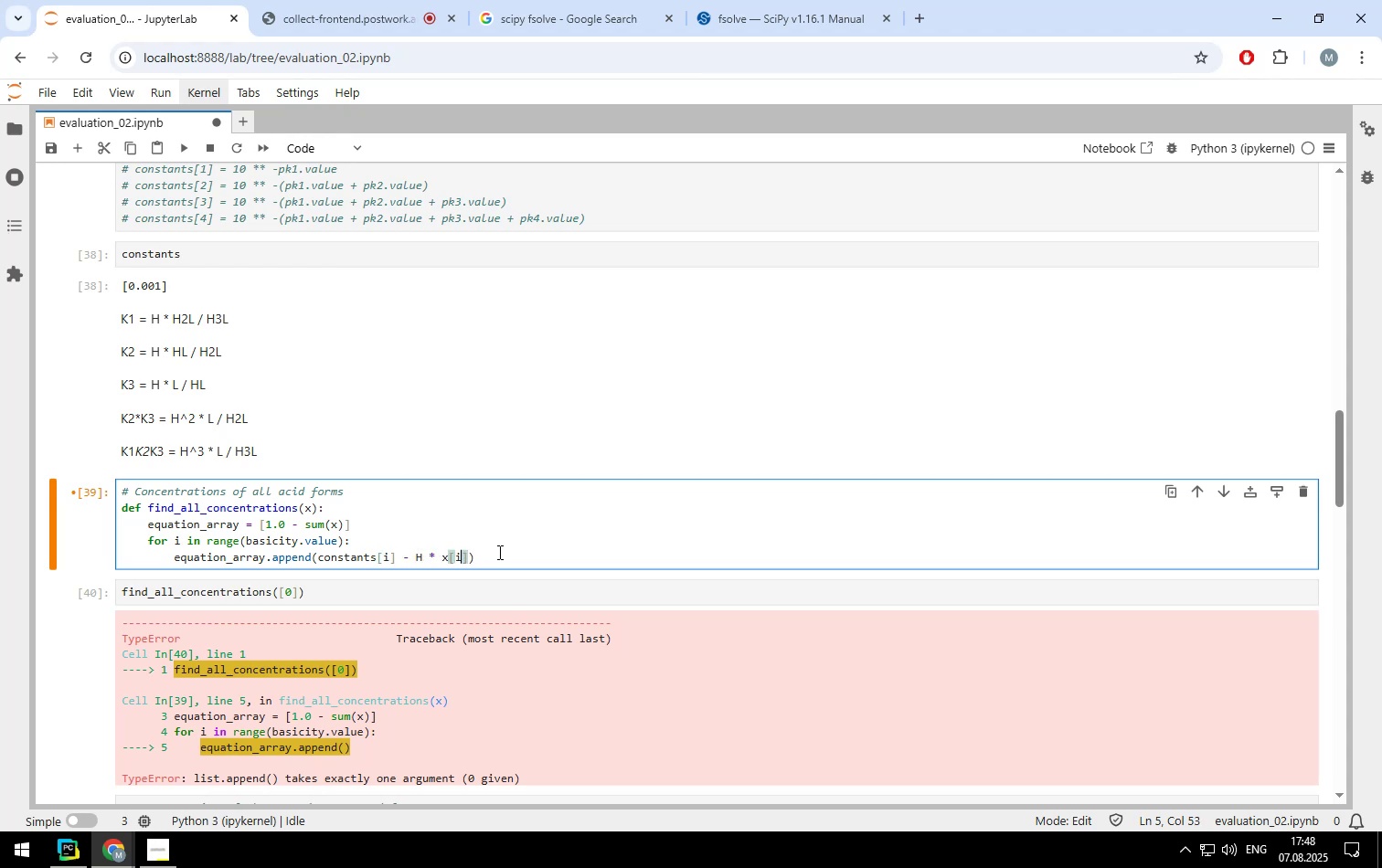 
key(ArrowLeft)
 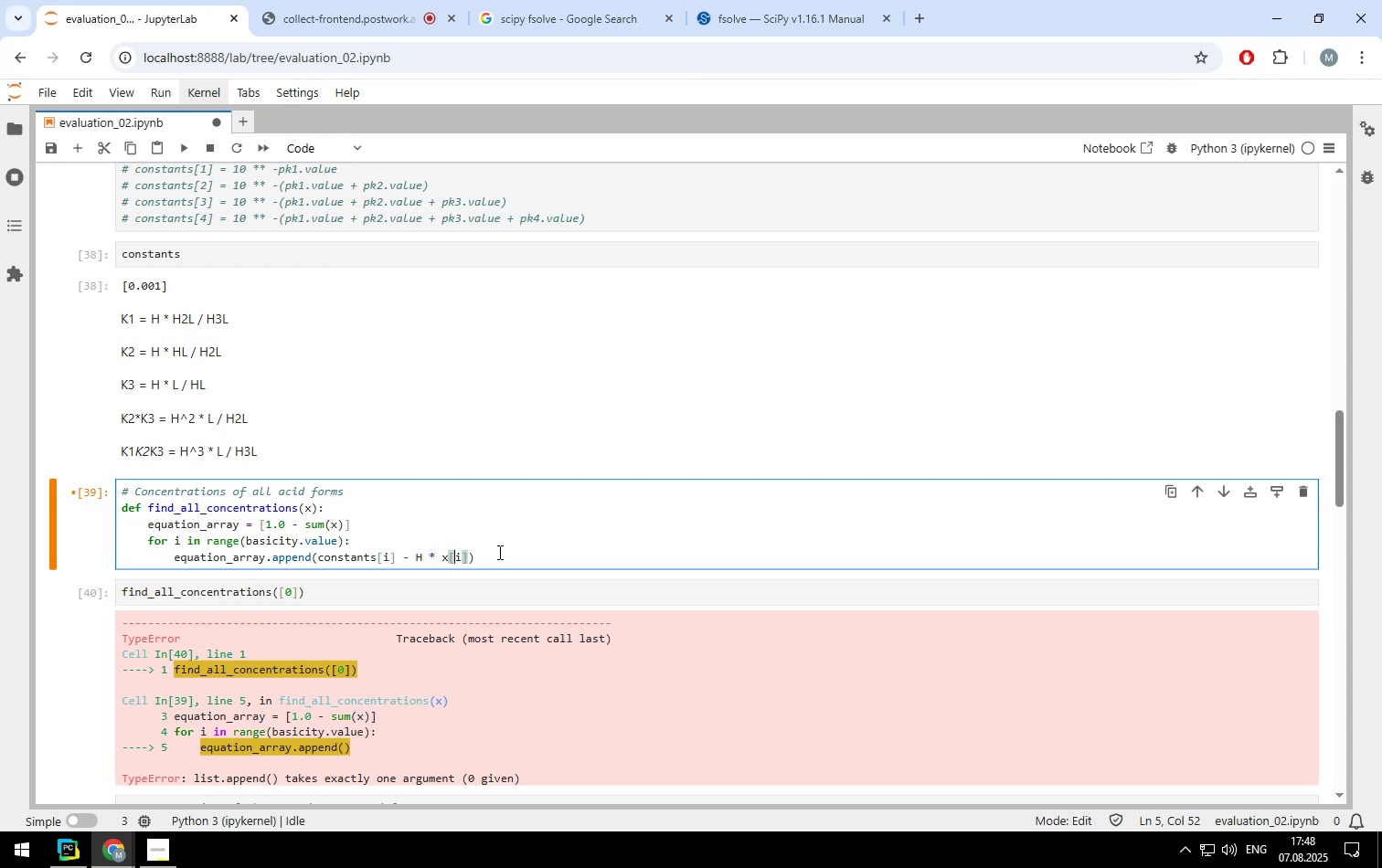 
key(ArrowRight)
 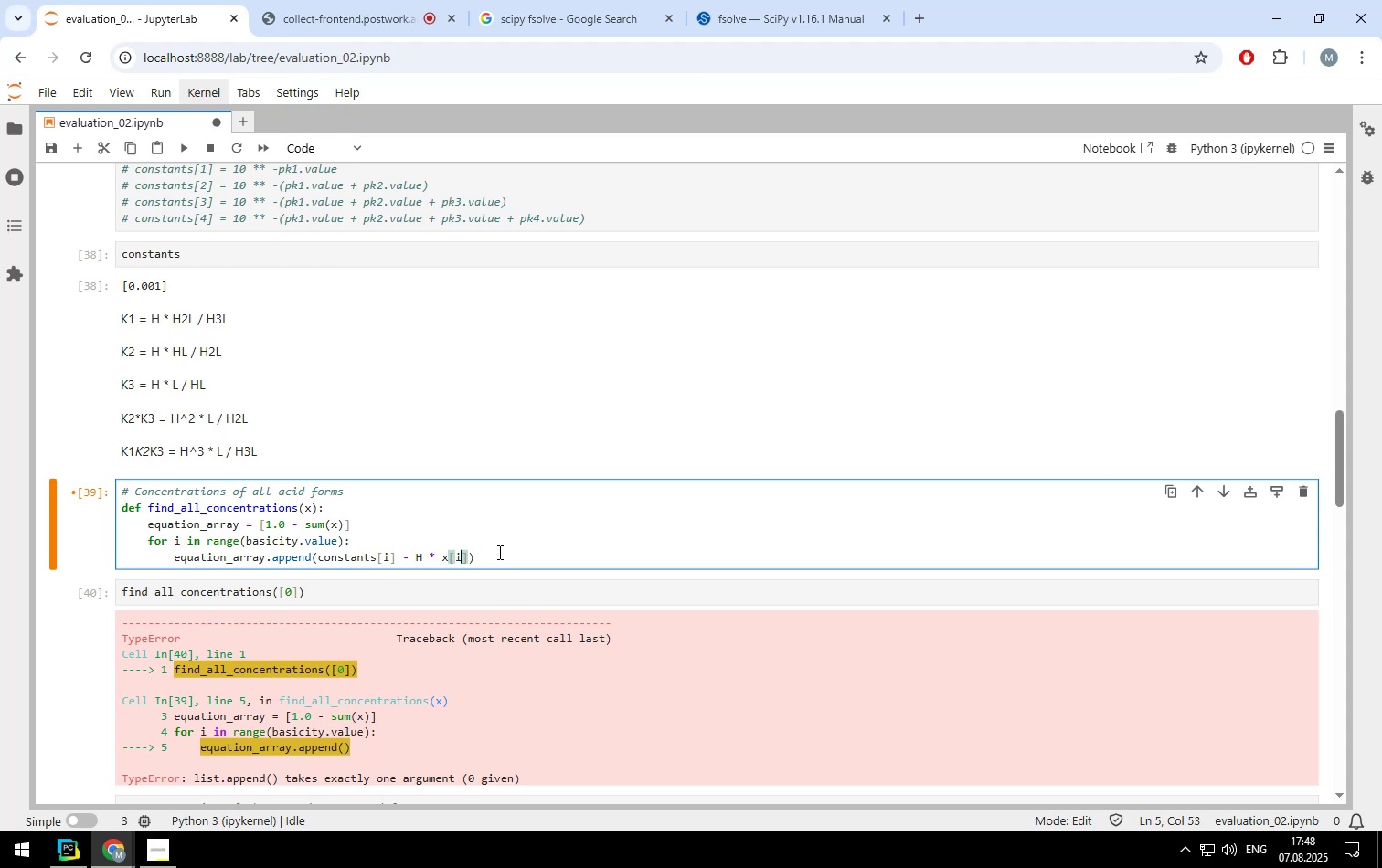 
key(Shift+ShiftLeft)
 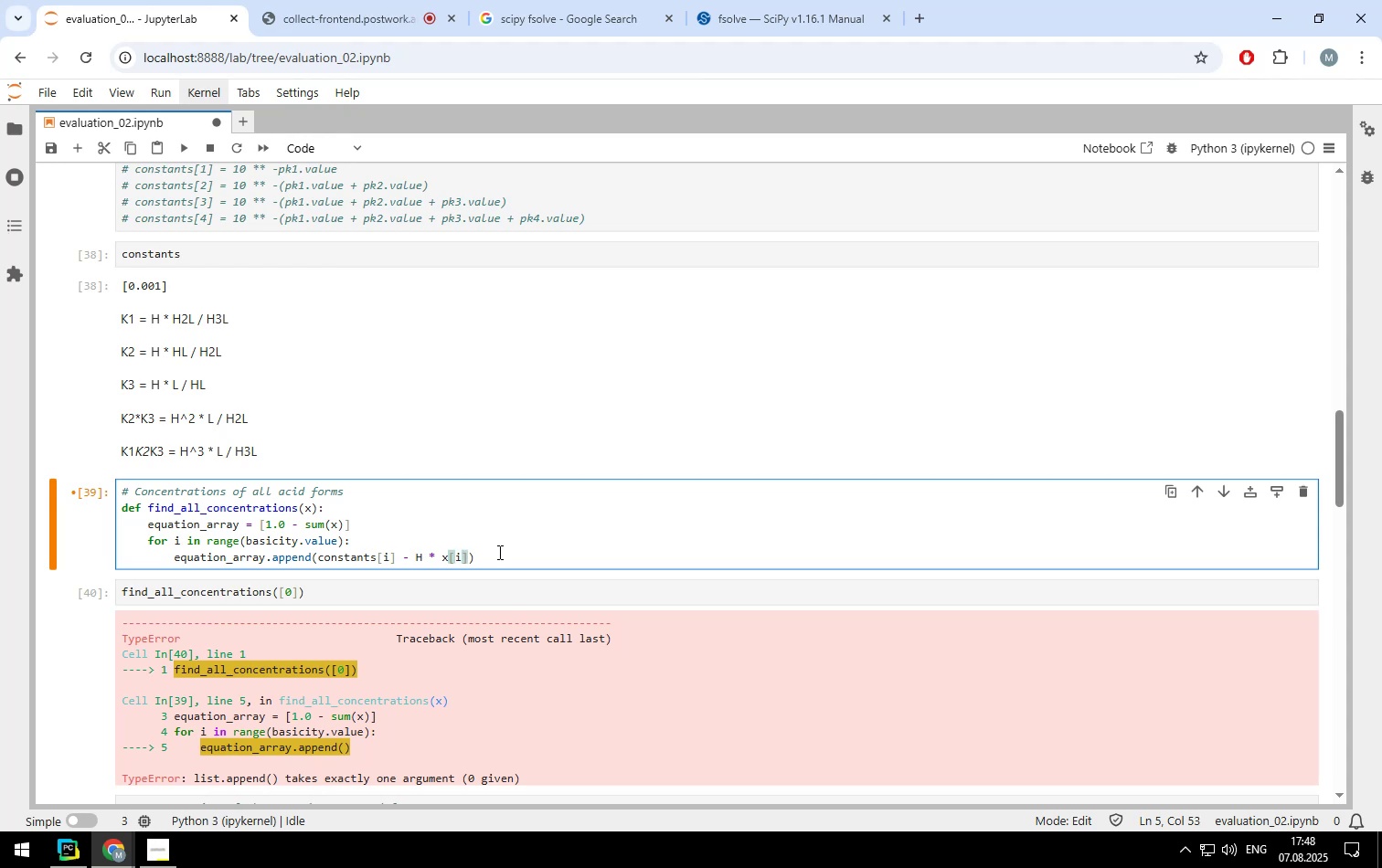 
key(Shift+Equal)
 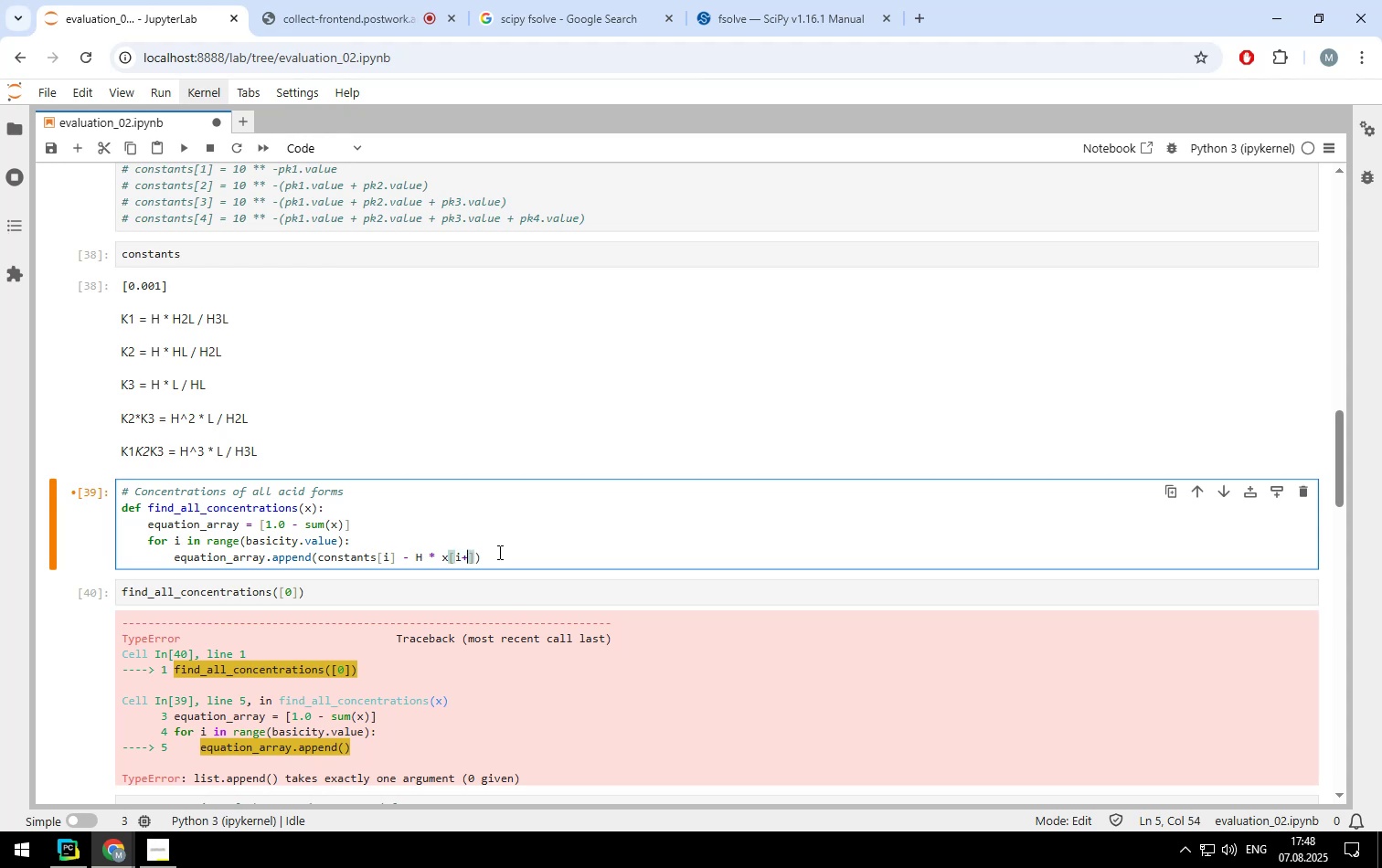 
key(1)
 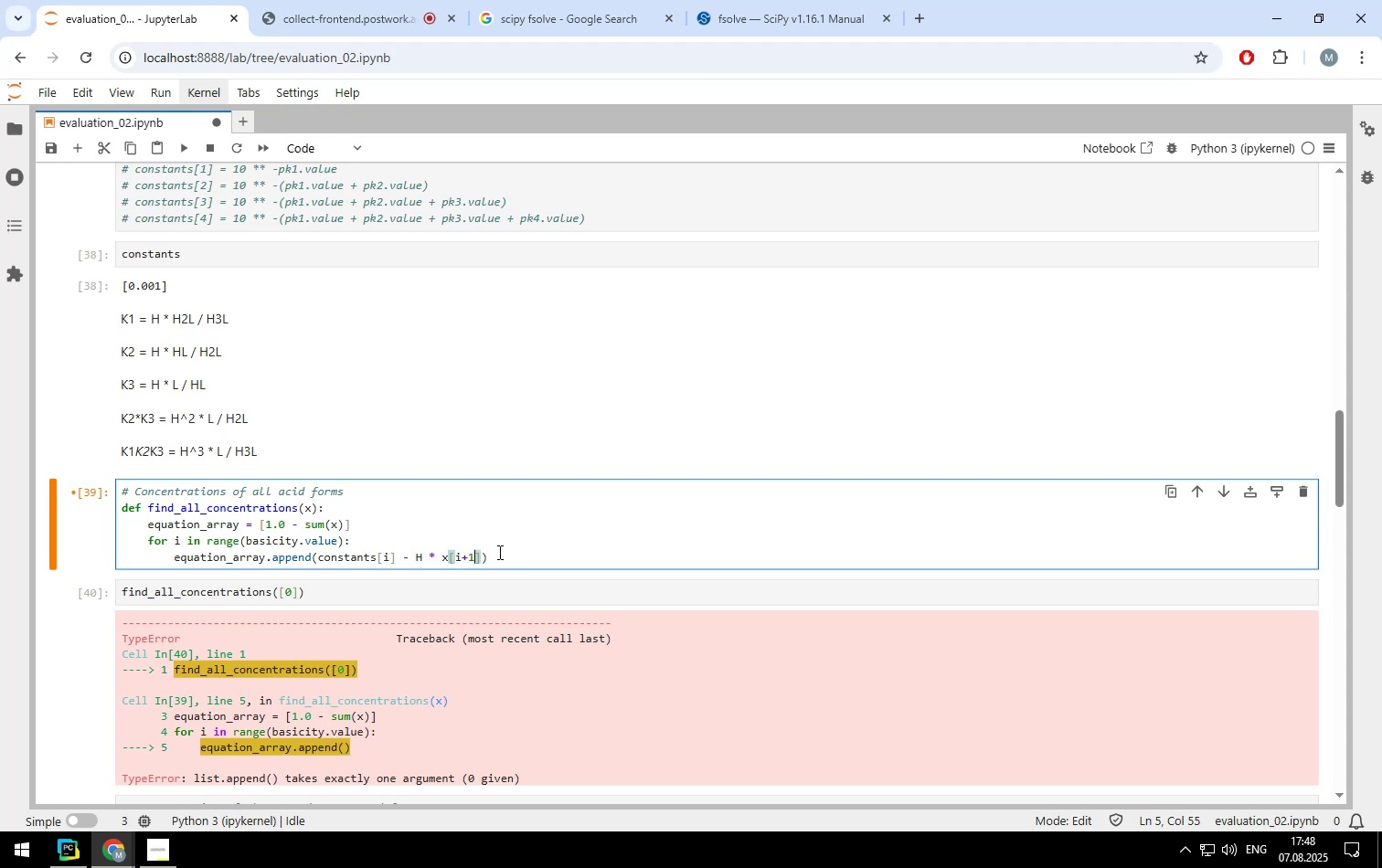 
key(ArrowRight)
 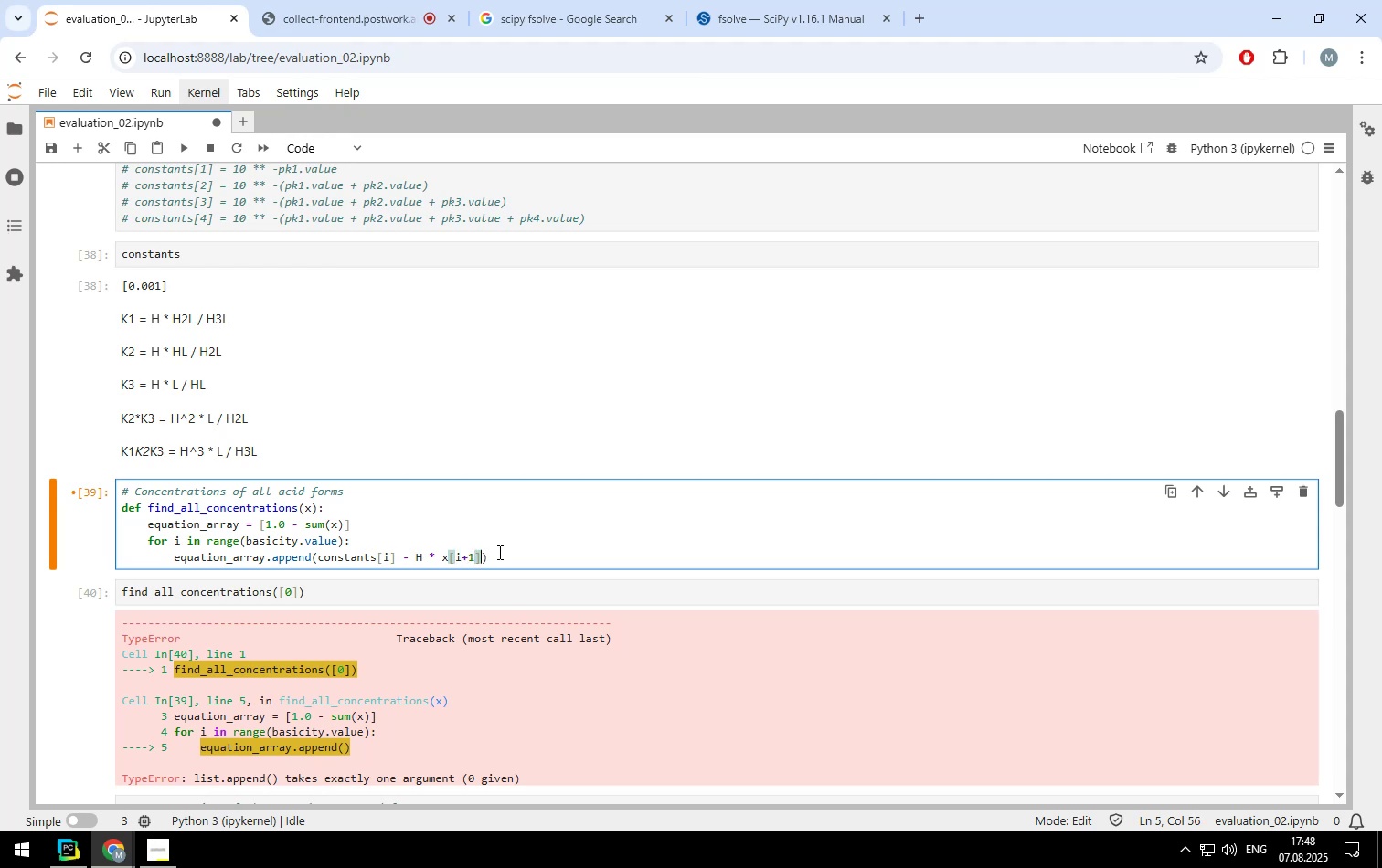 
key(Slash)
 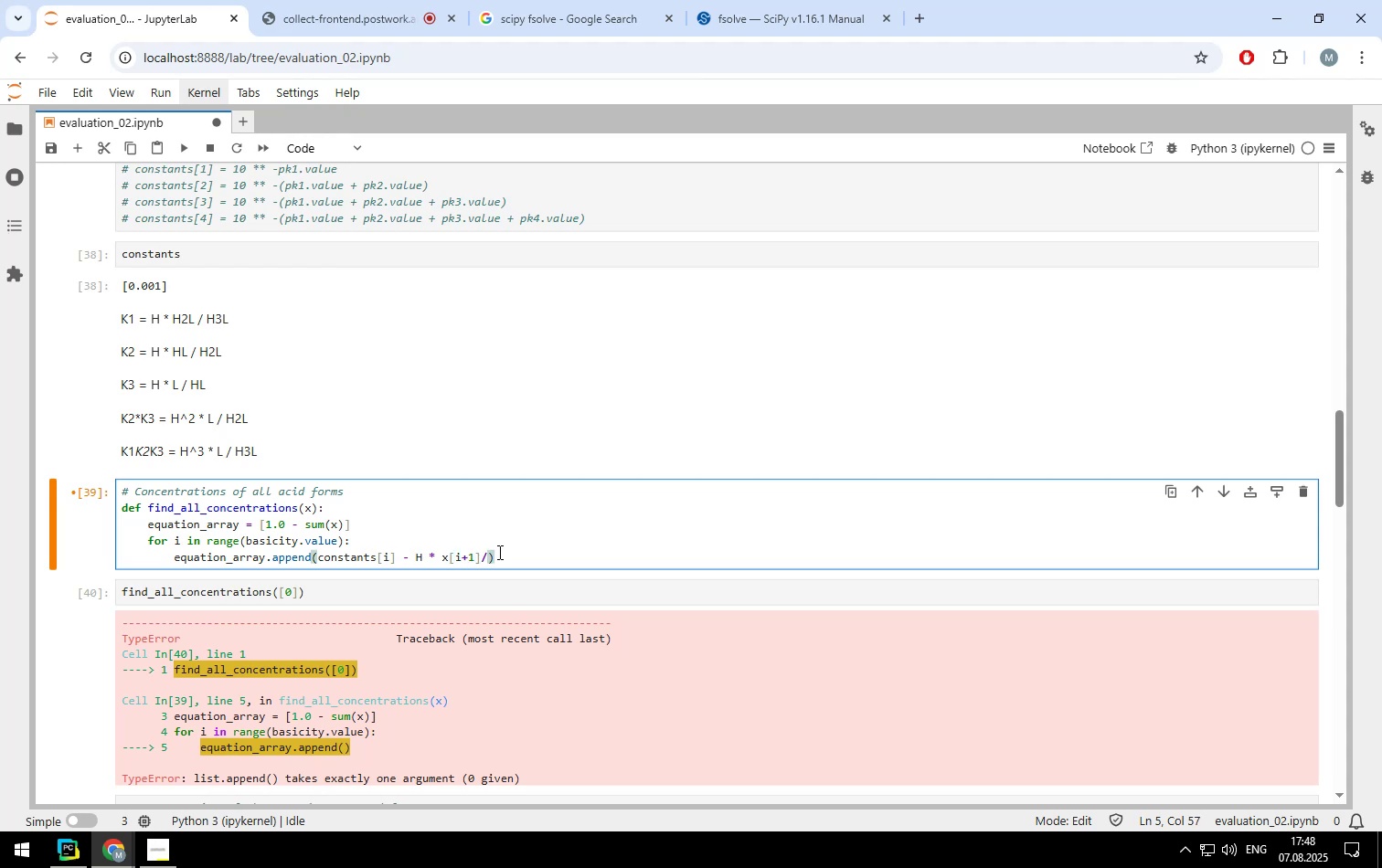 
key(X)
 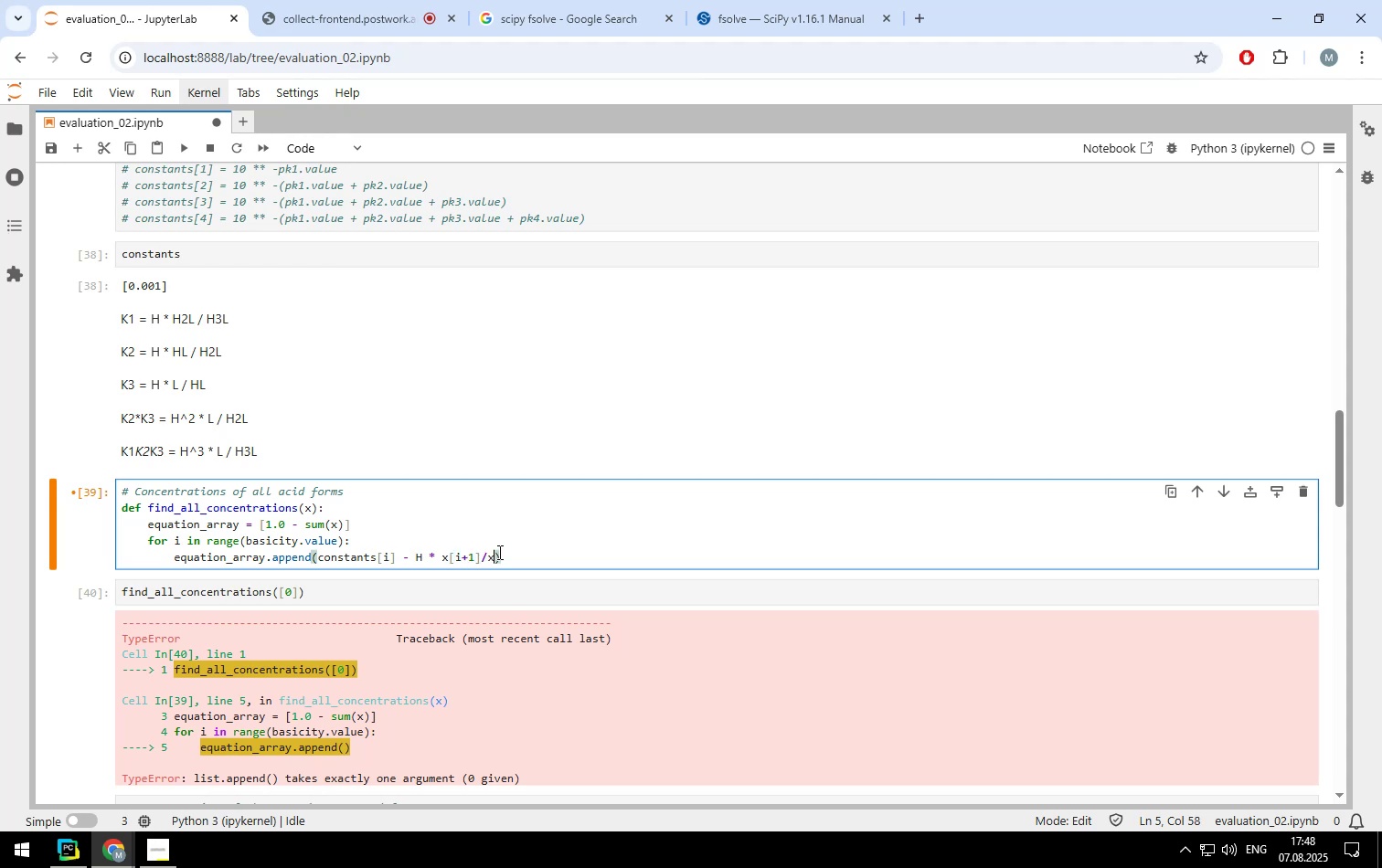 
key(BracketLeft)
 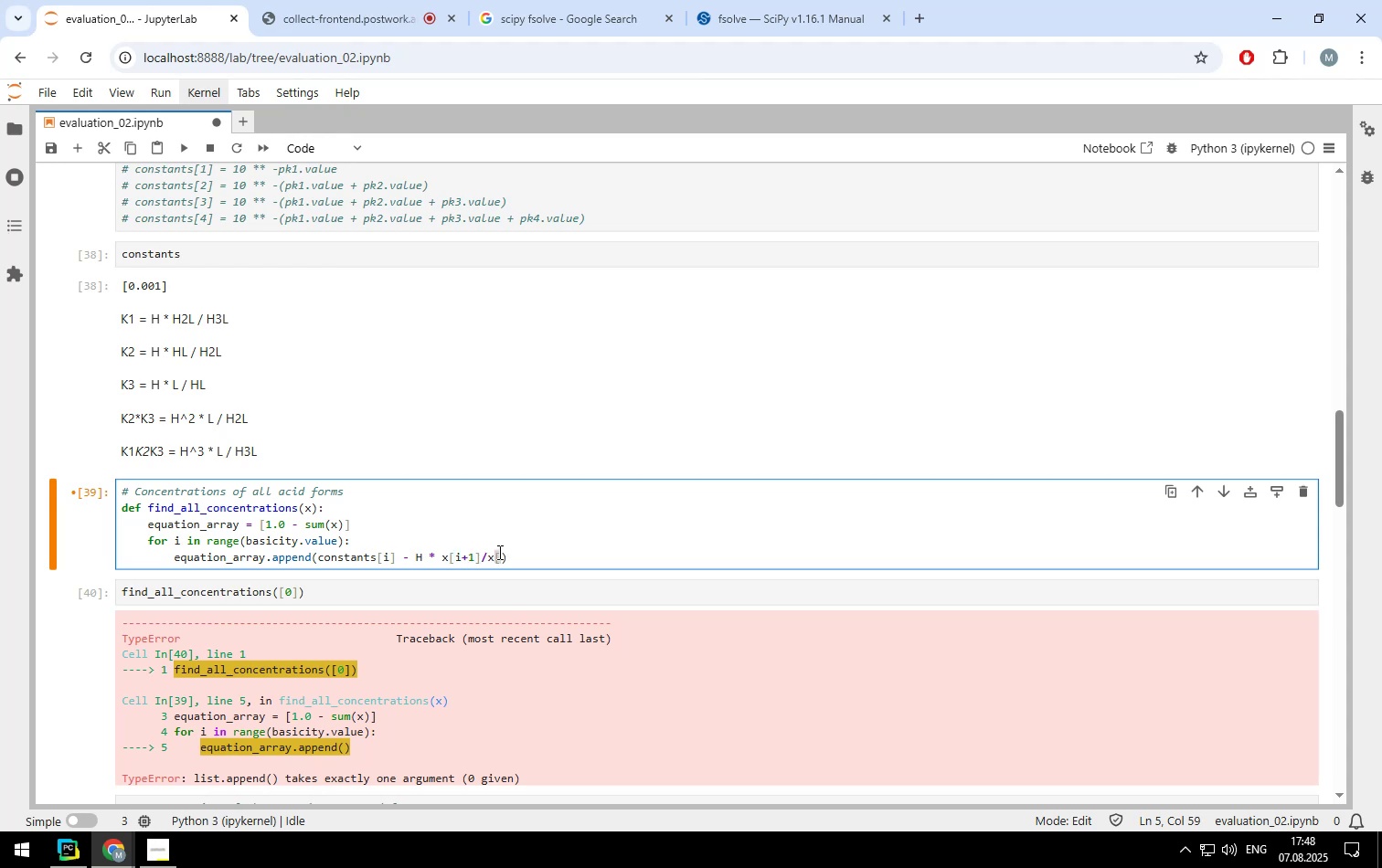 
key(I)
 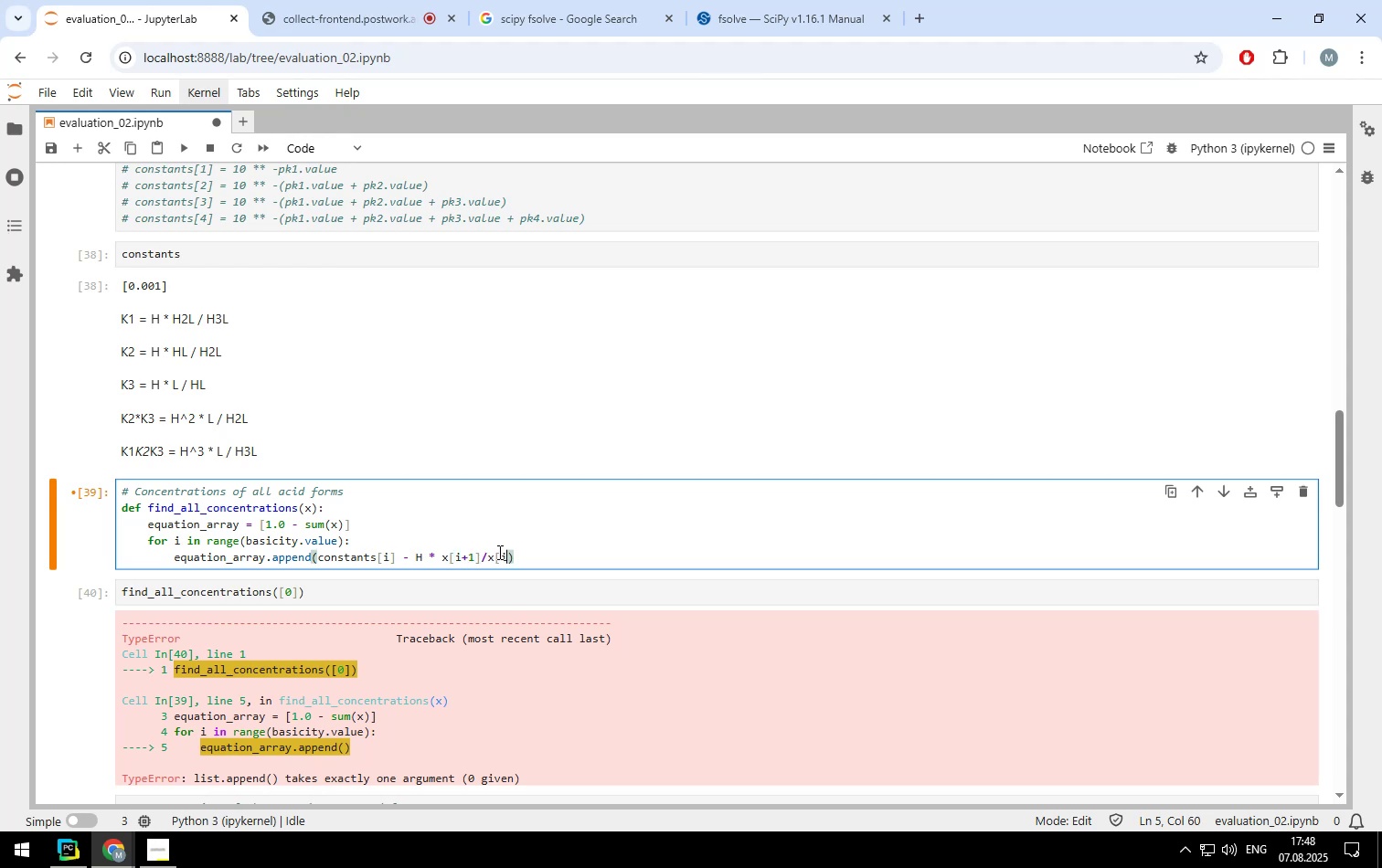 
key(BracketRight)
 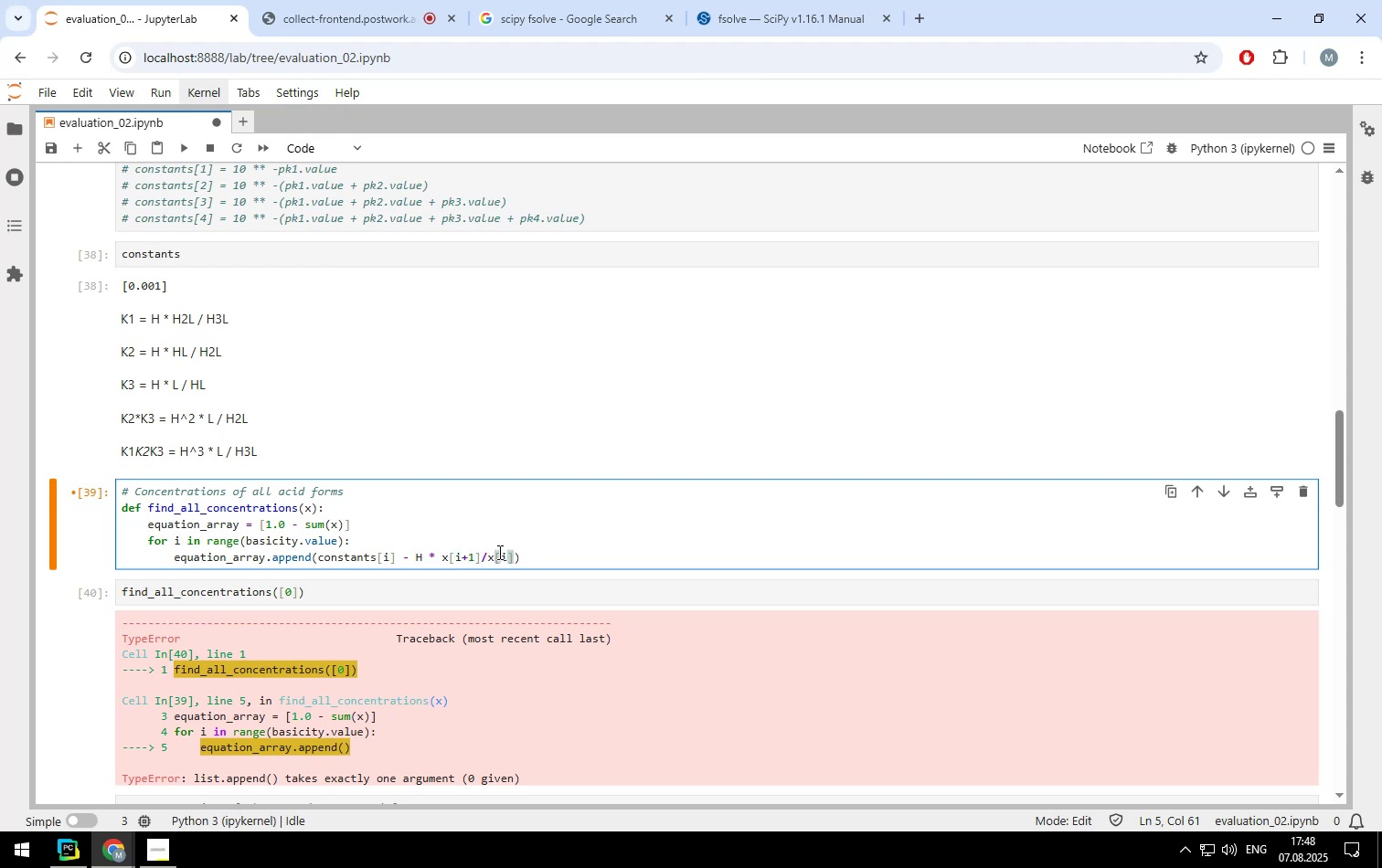 
key(Shift+Enter)
 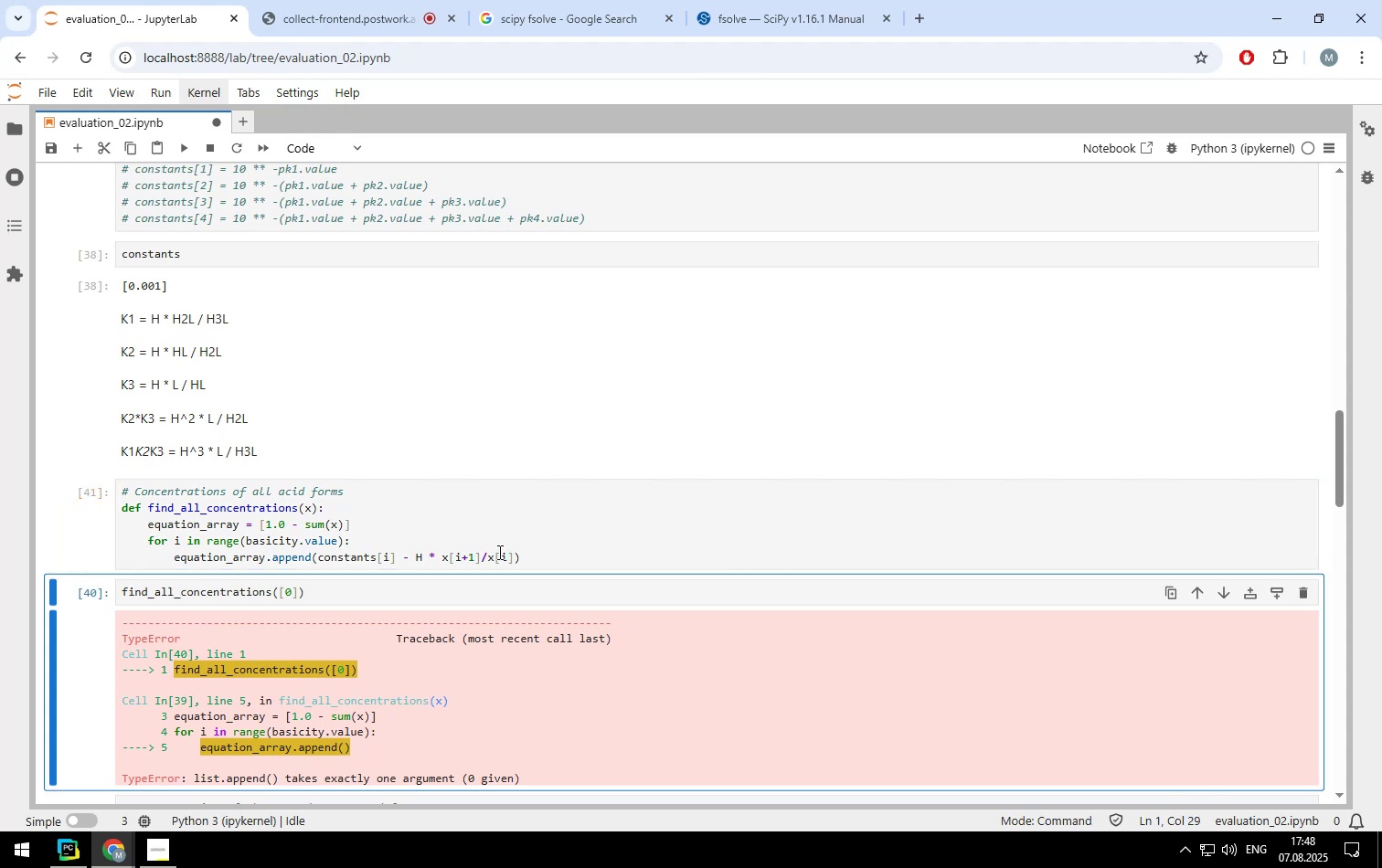 
key(Shift+ShiftLeft)
 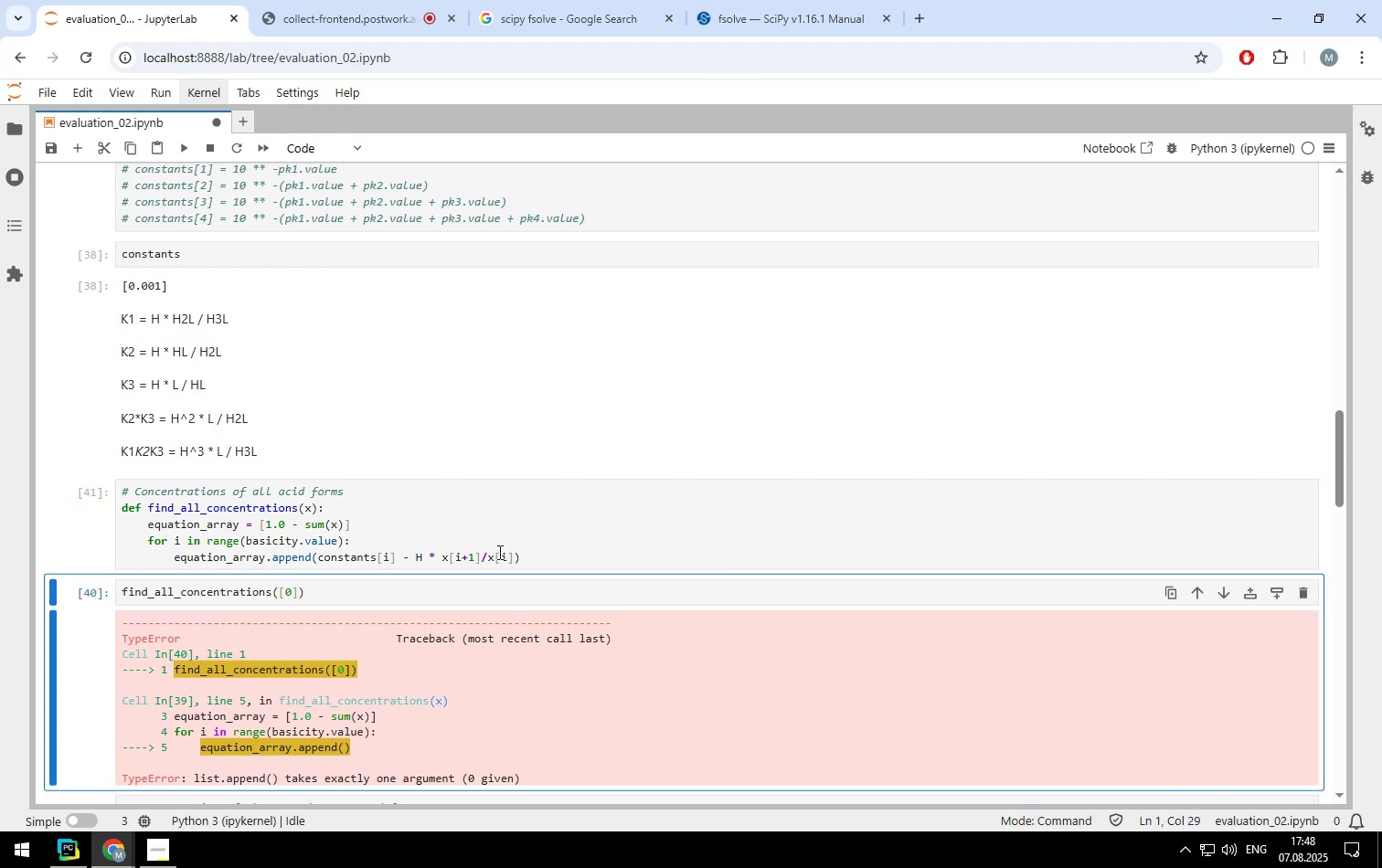 
key(Shift+Enter)
 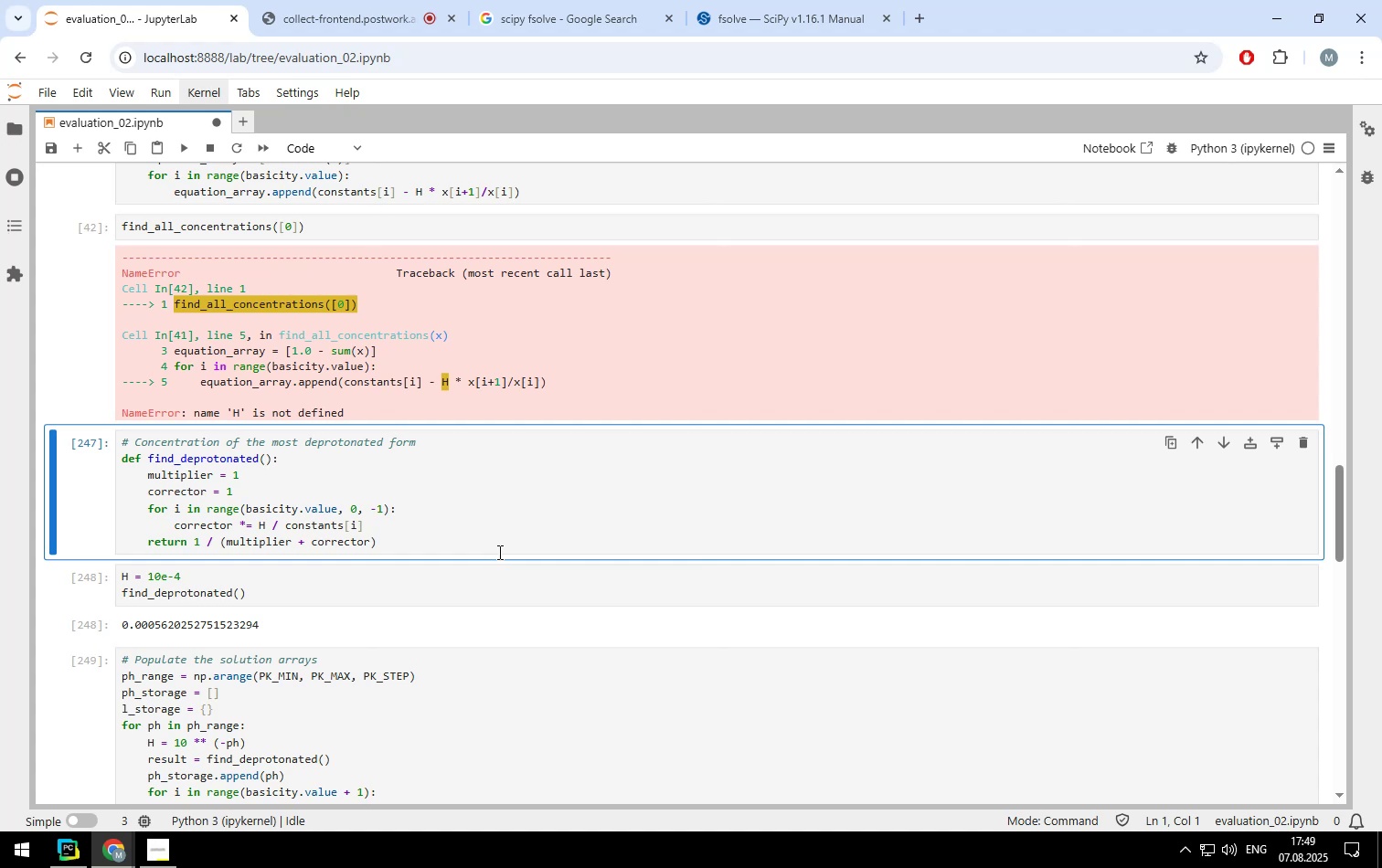 
scroll: coordinate [468, 507], scroll_direction: up, amount: 6.0
 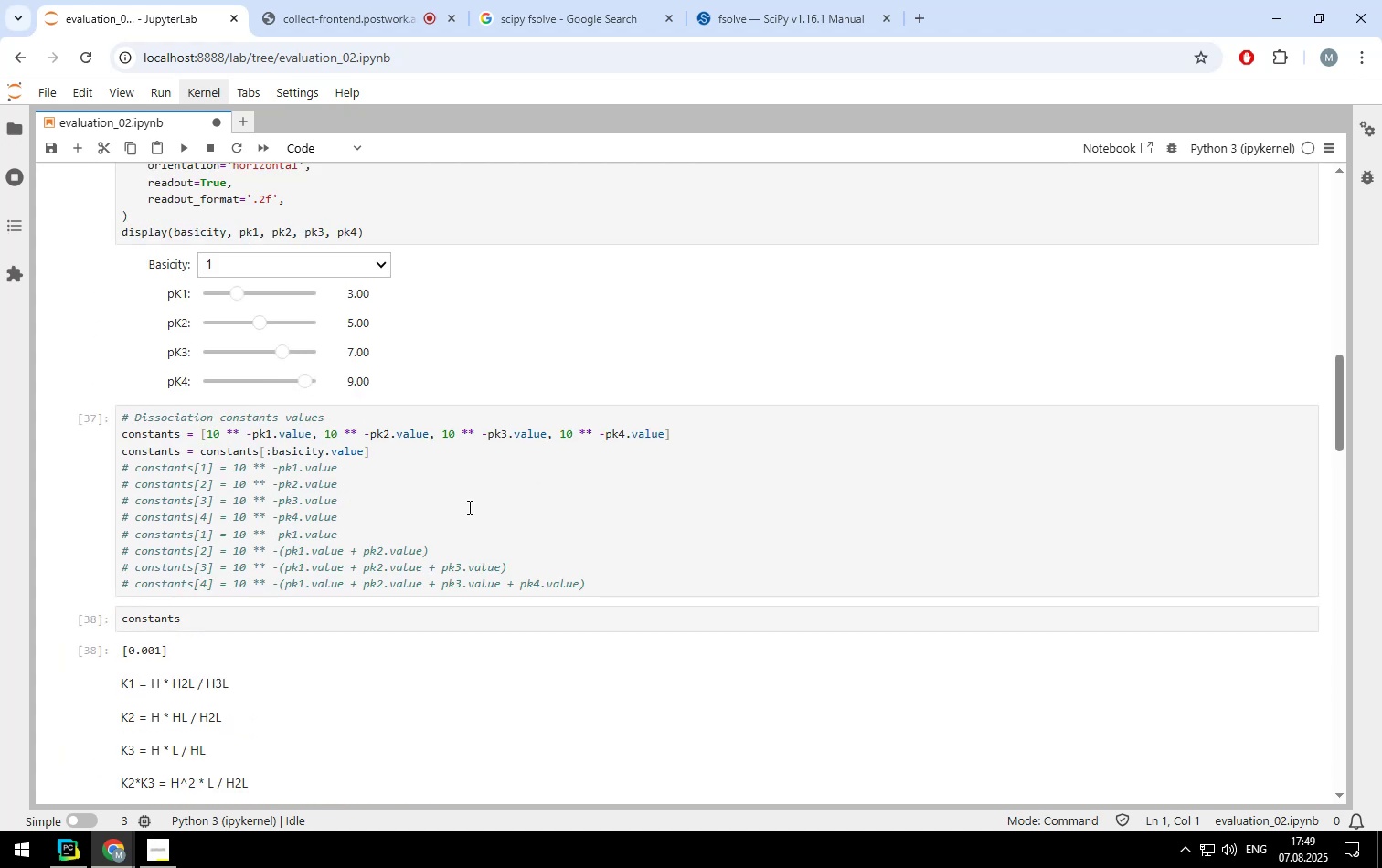 
scroll: coordinate [291, 555], scroll_direction: down, amount: 6.0
 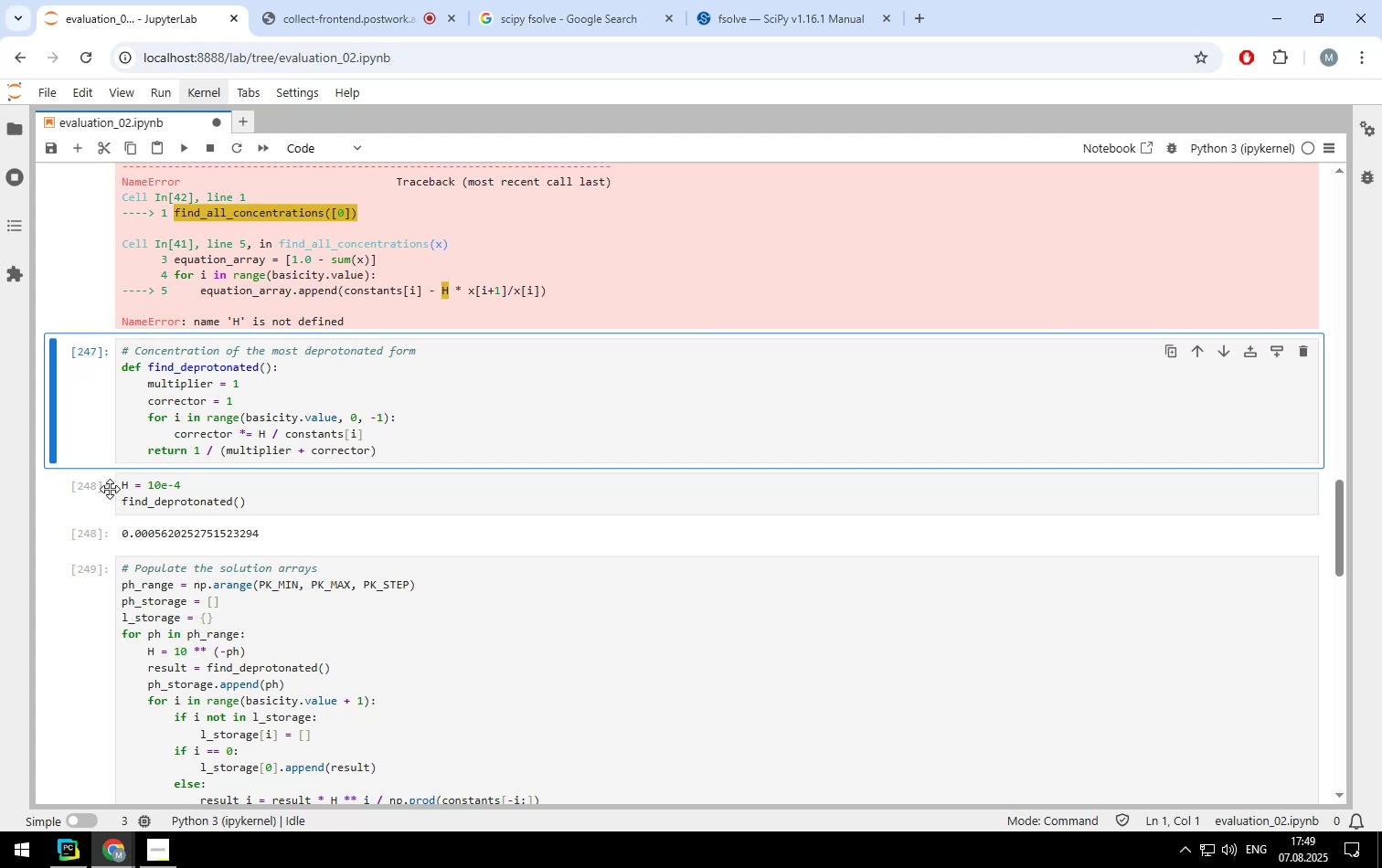 
left_click_drag(start_coordinate=[122, 485], to_coordinate=[178, 485])
 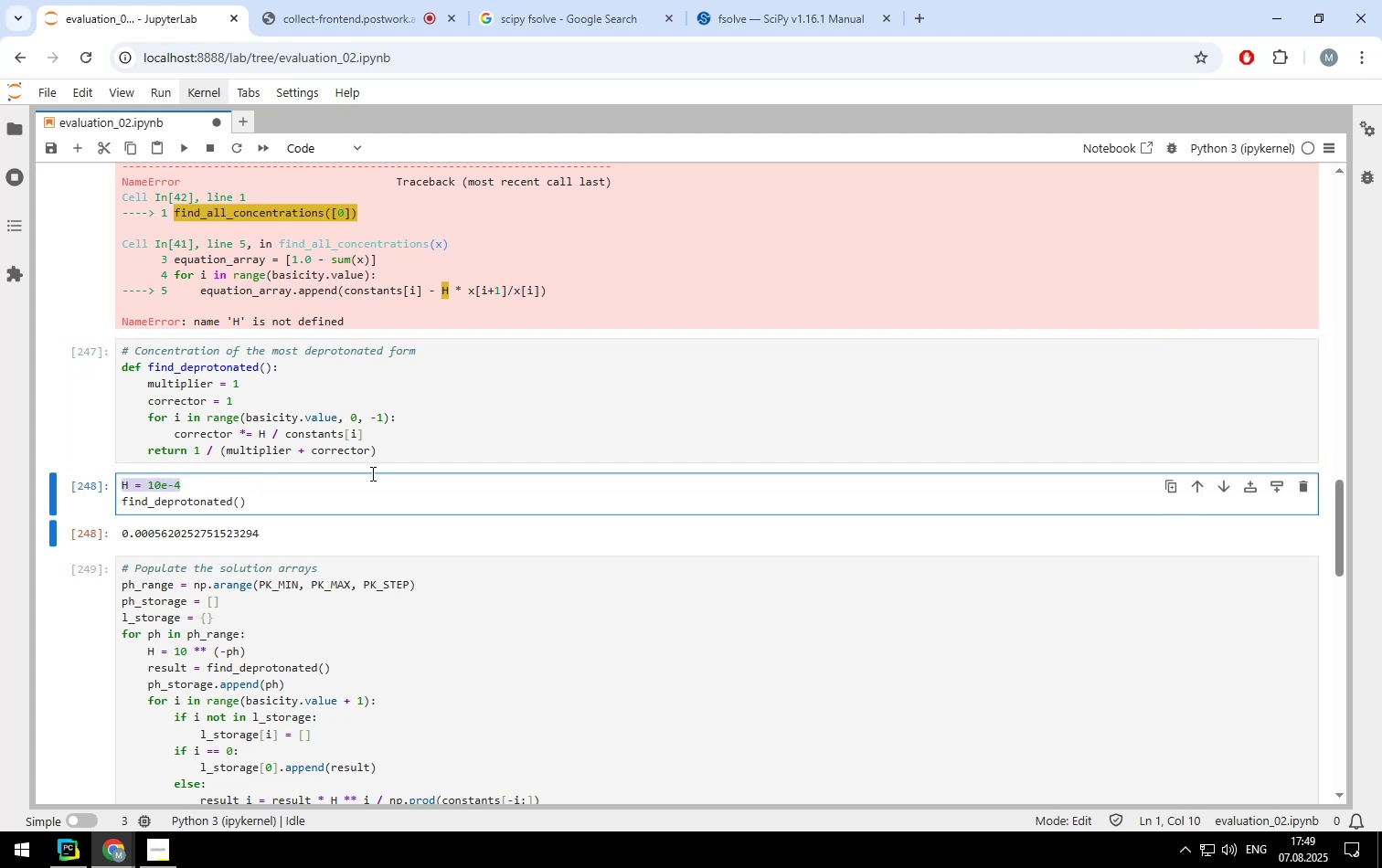 
key(Control+ControlLeft)
 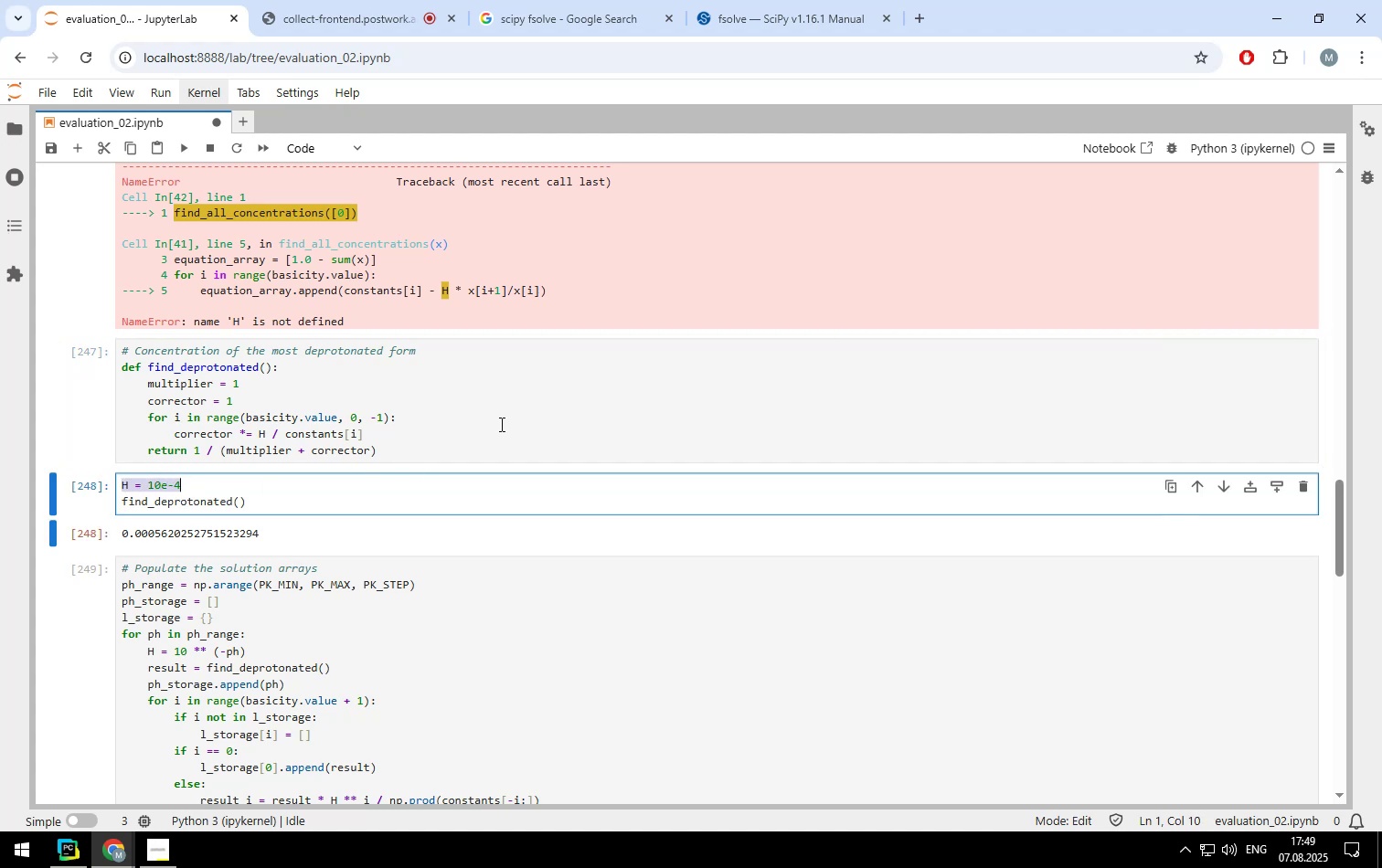 
key(Control+C)
 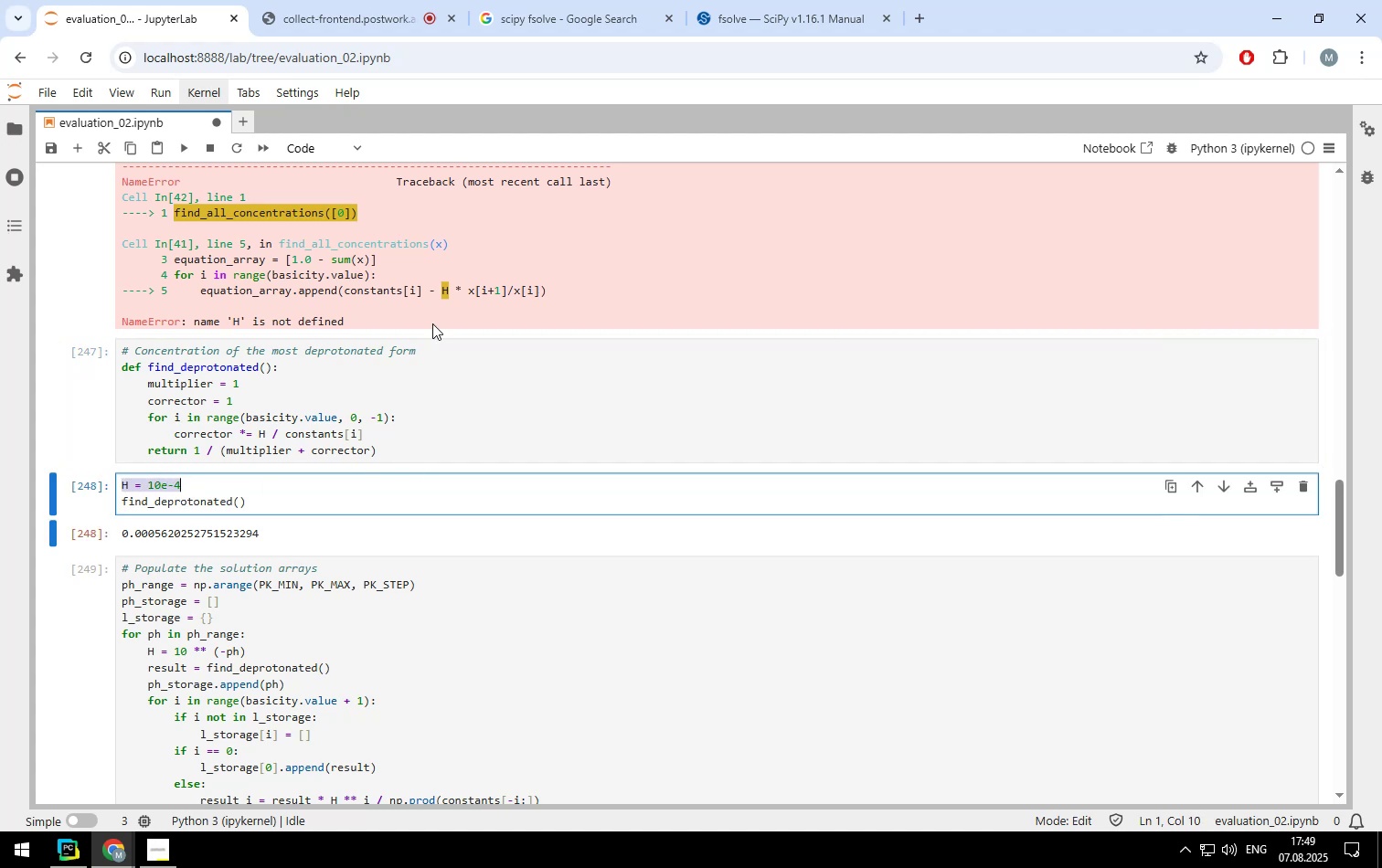 
scroll: coordinate [429, 313], scroll_direction: up, amount: 5.0
 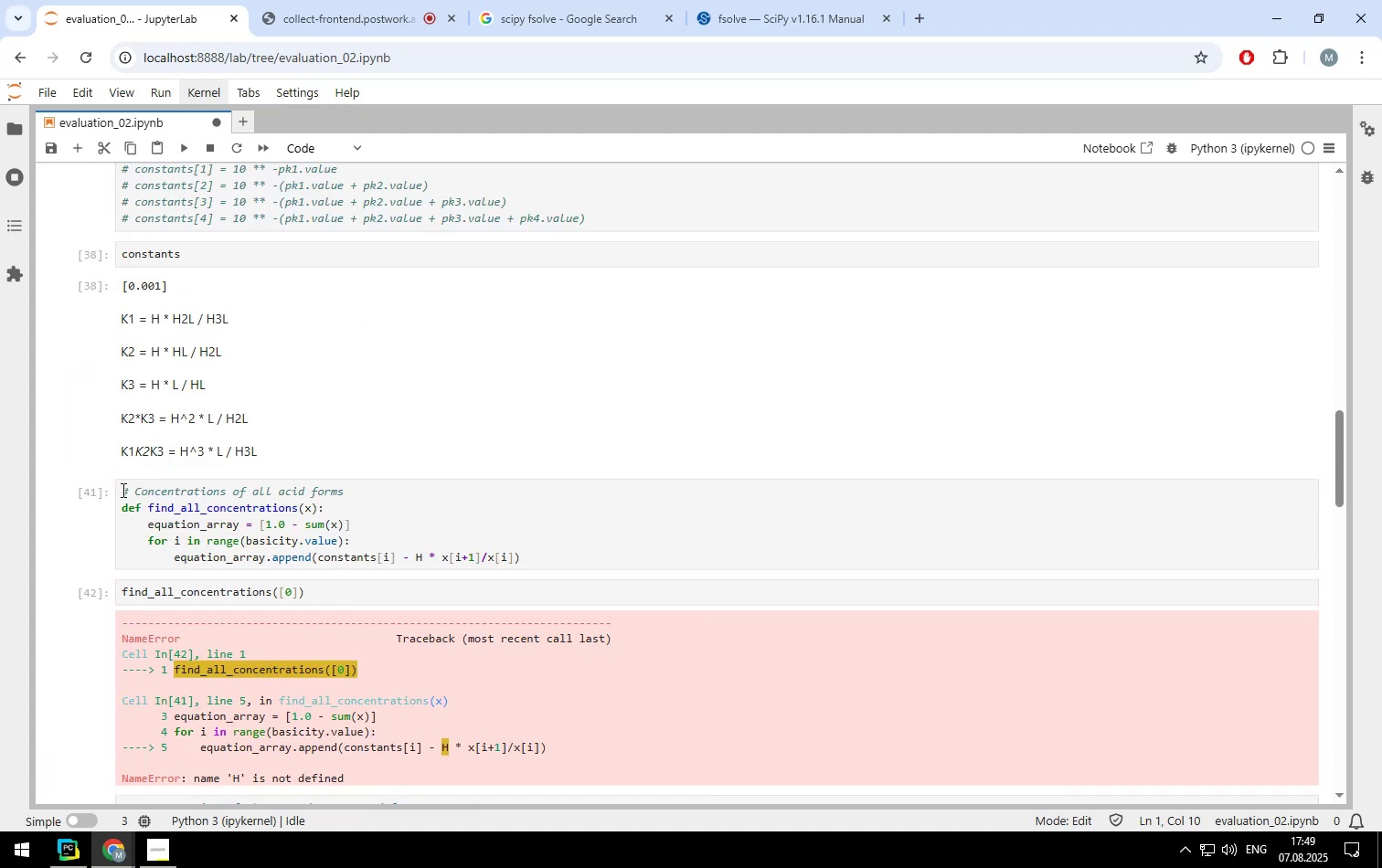 
left_click([122, 490])
 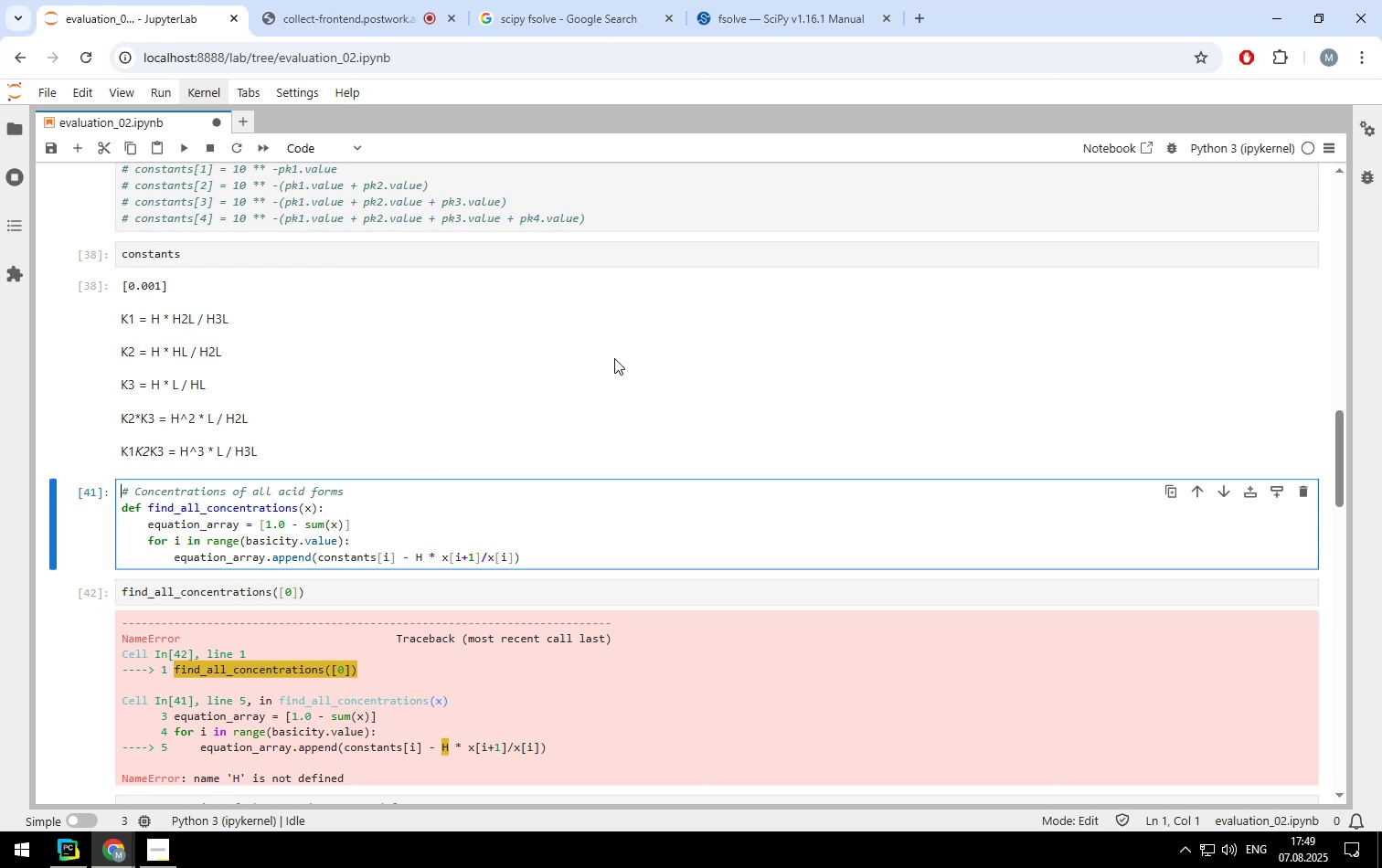 
wait(5.06)
 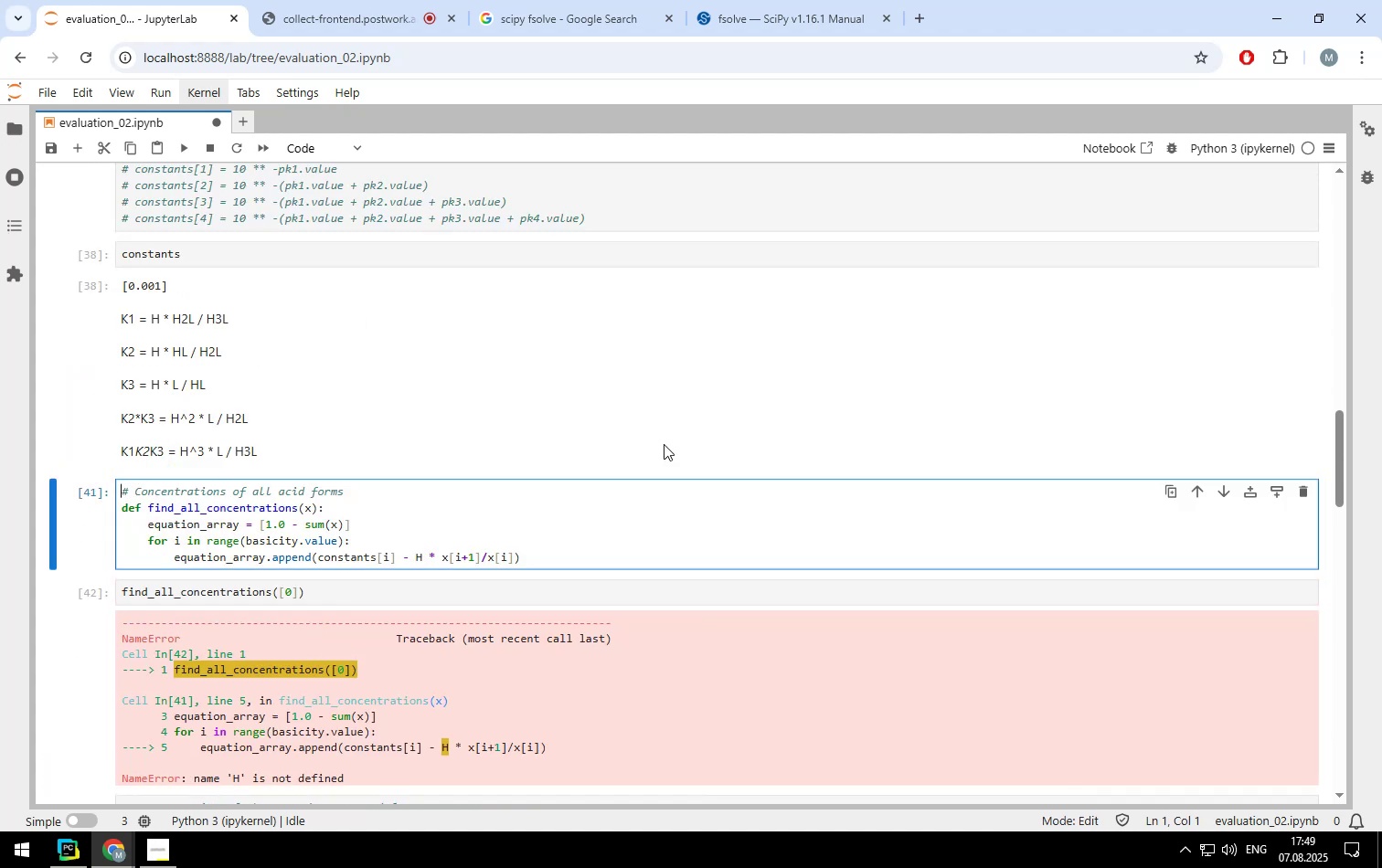 
left_click([788, 31])
 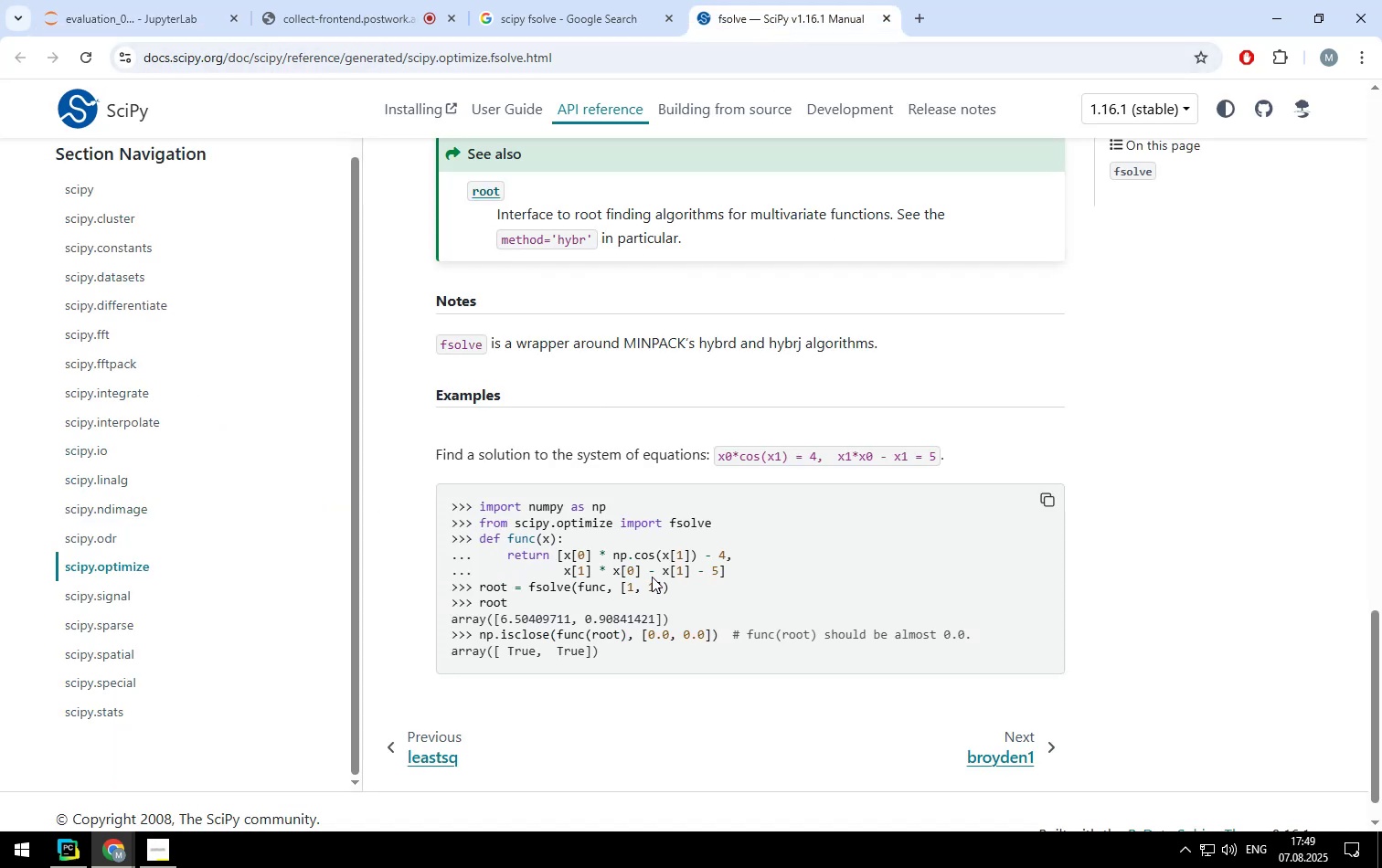 
wait(5.12)
 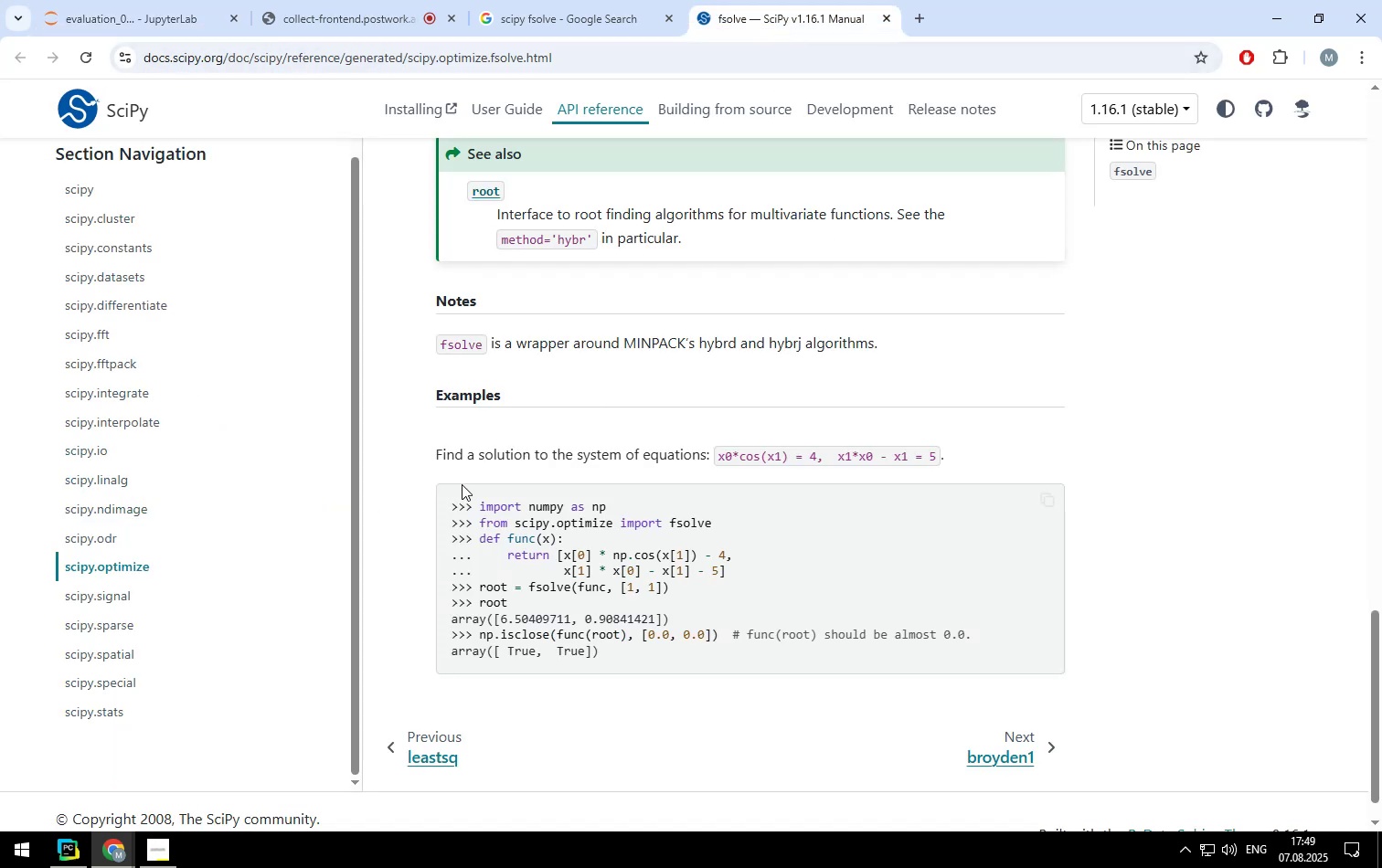 
left_click([144, 21])
 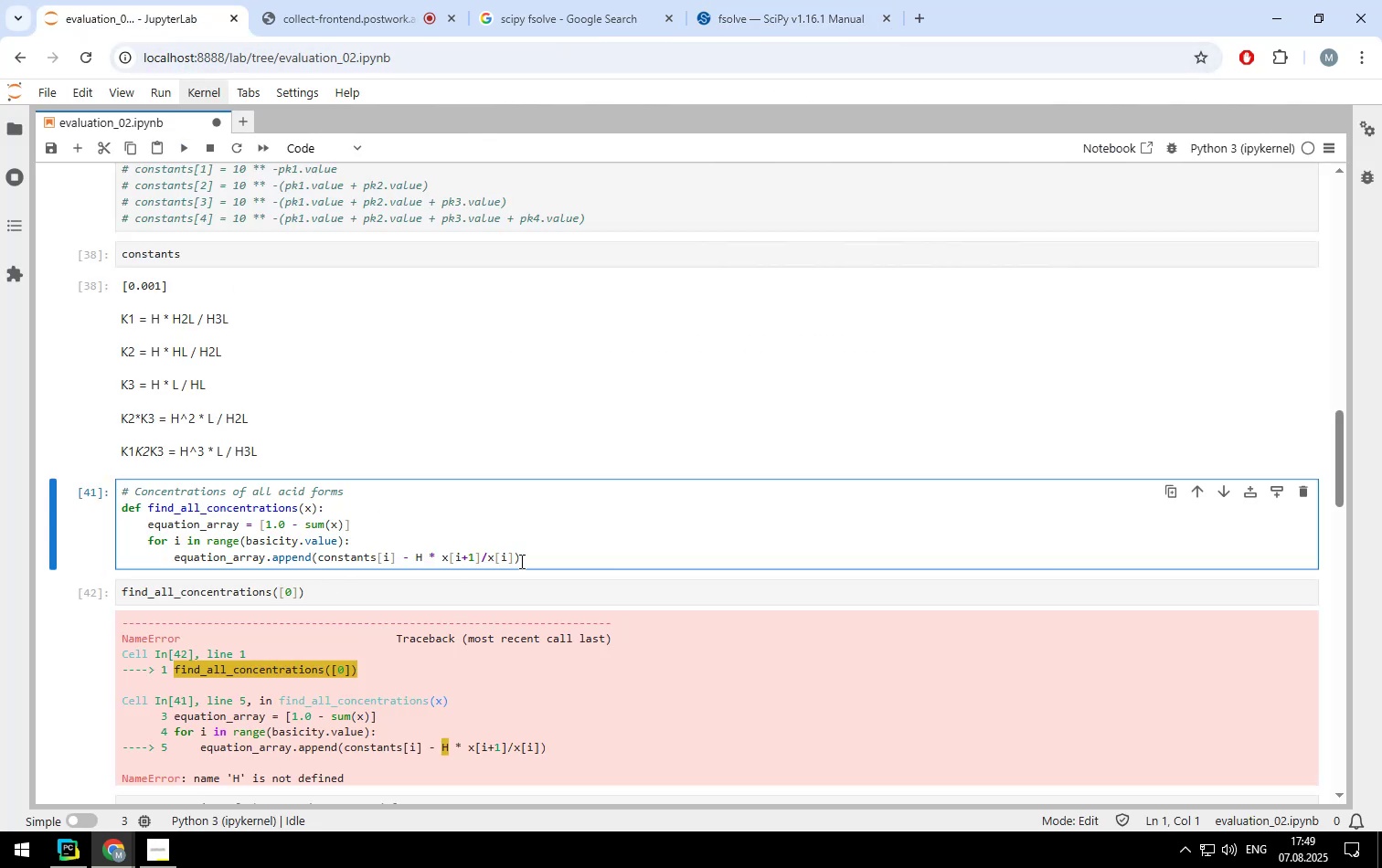 
left_click([534, 556])
 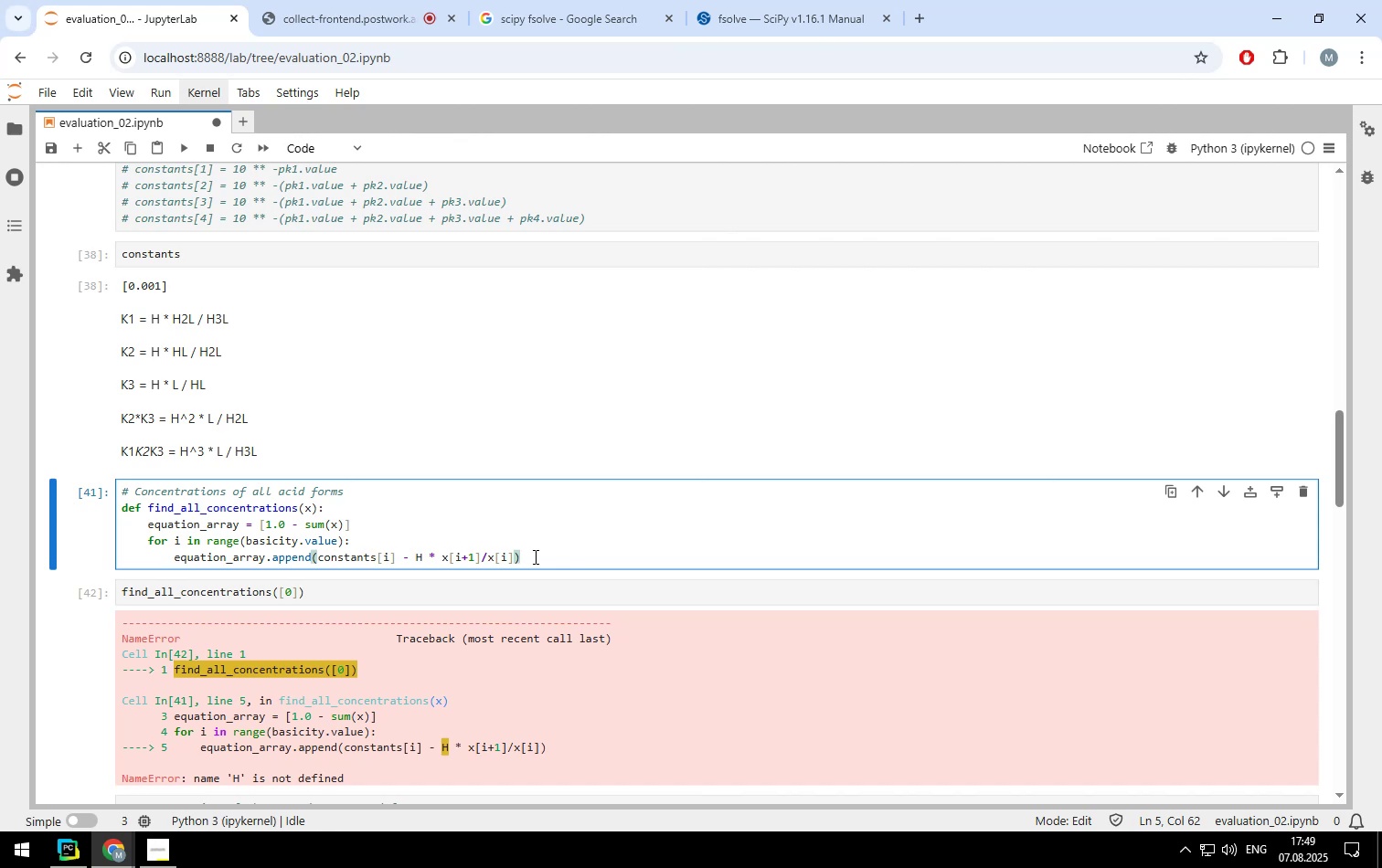 
key(Enter)
 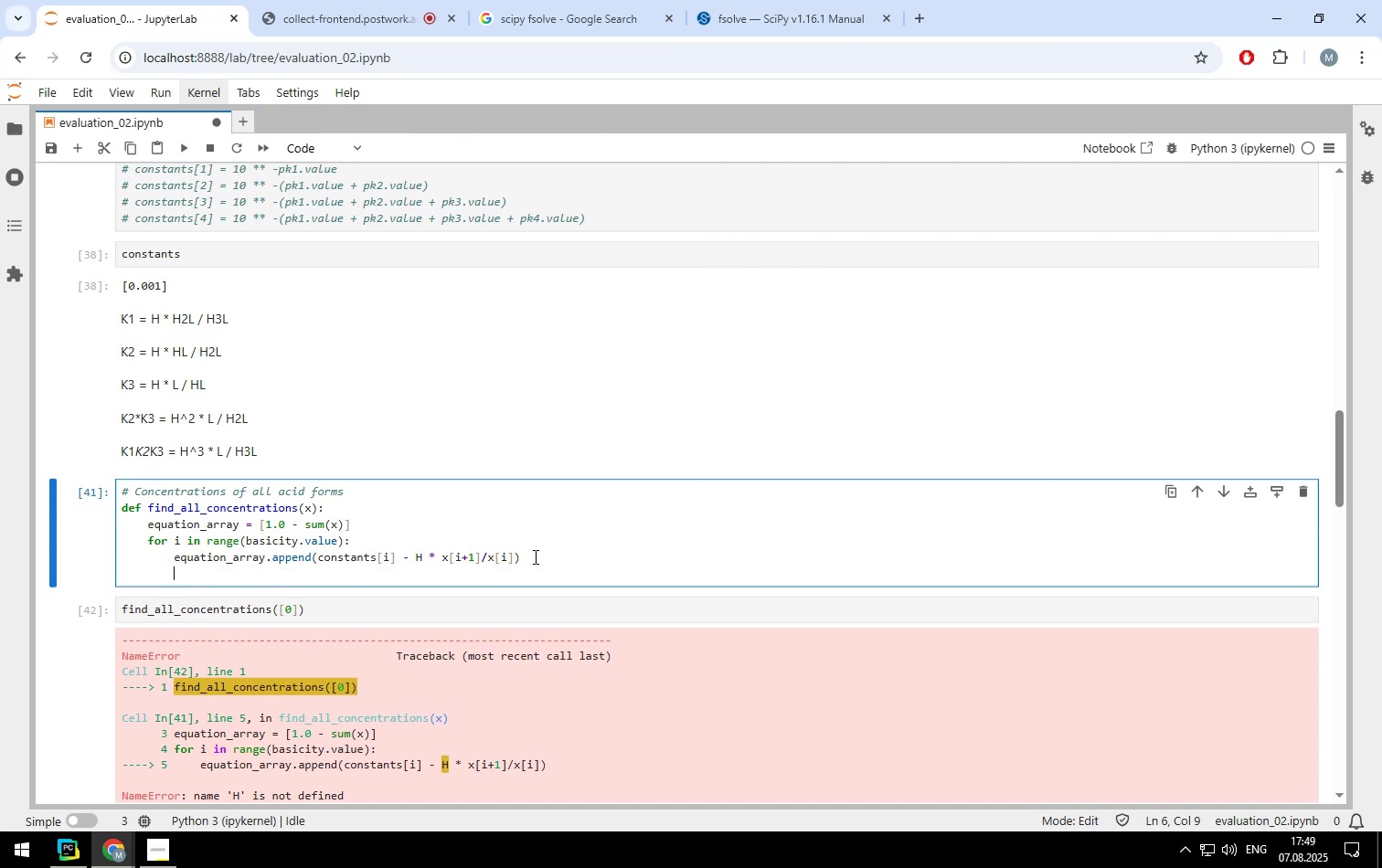 
key(Backspace)
type(root = fsolve)
 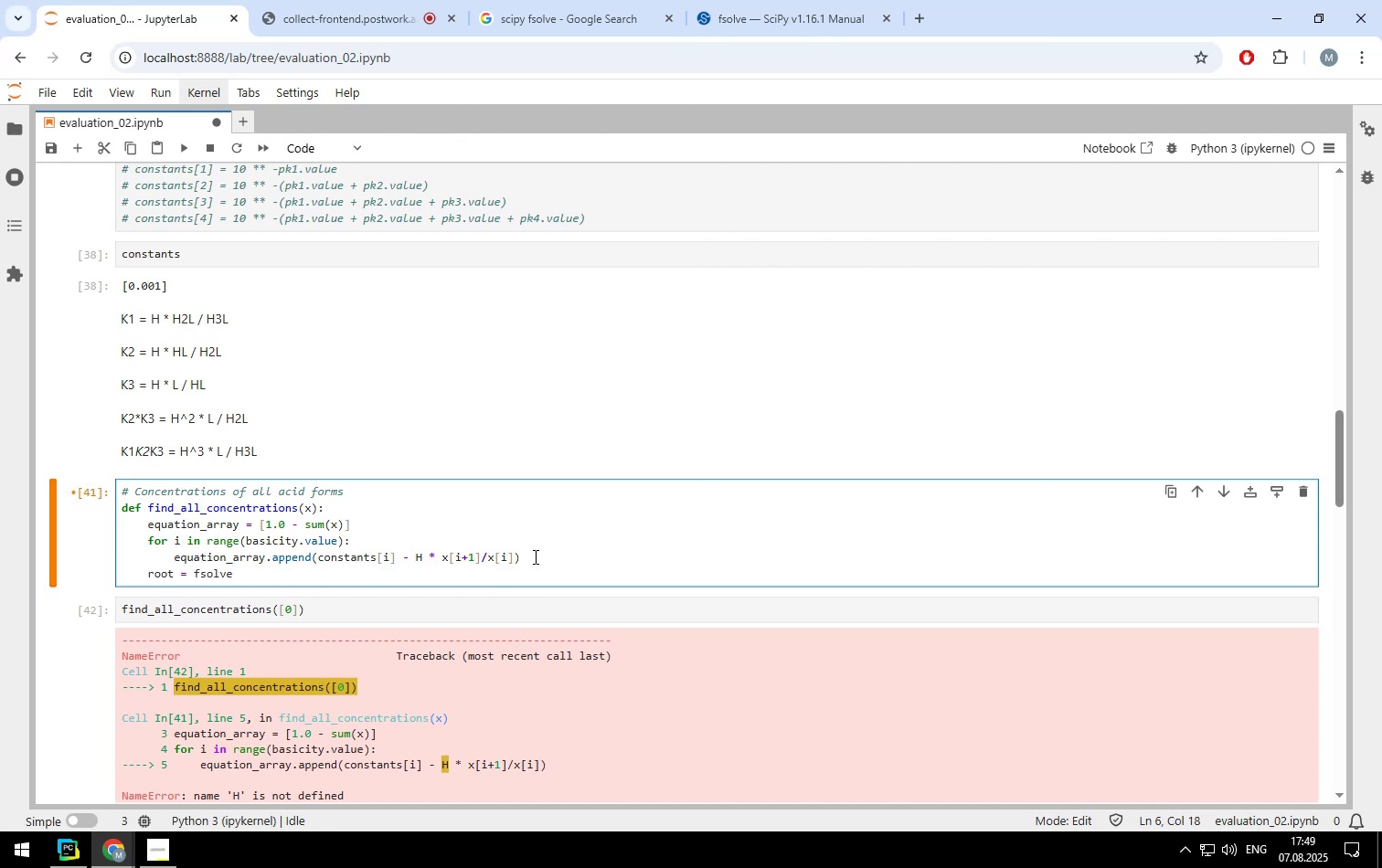 
type((equation_array, )
 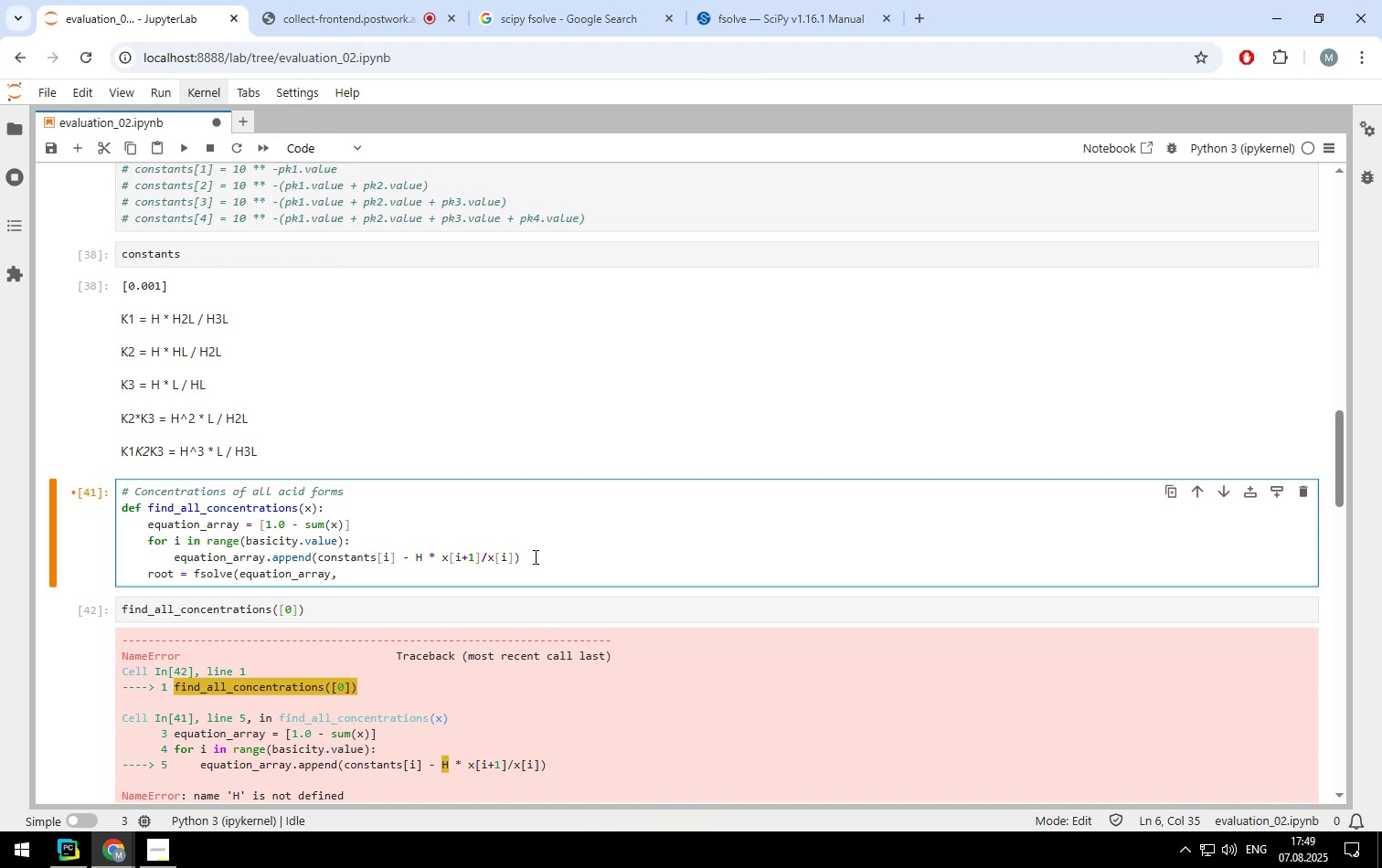 
key(BracketLeft)
 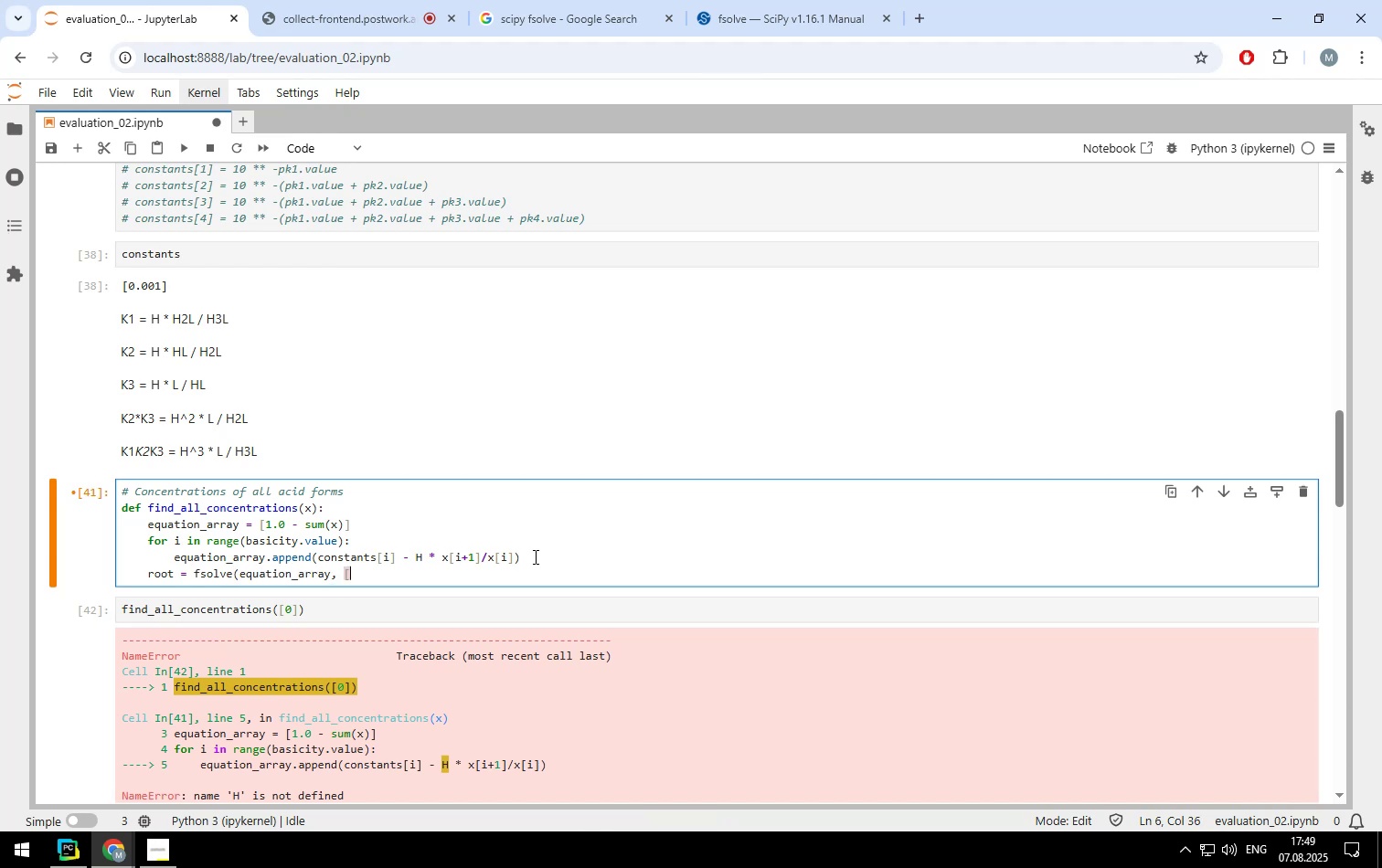 
key(BracketRight)
 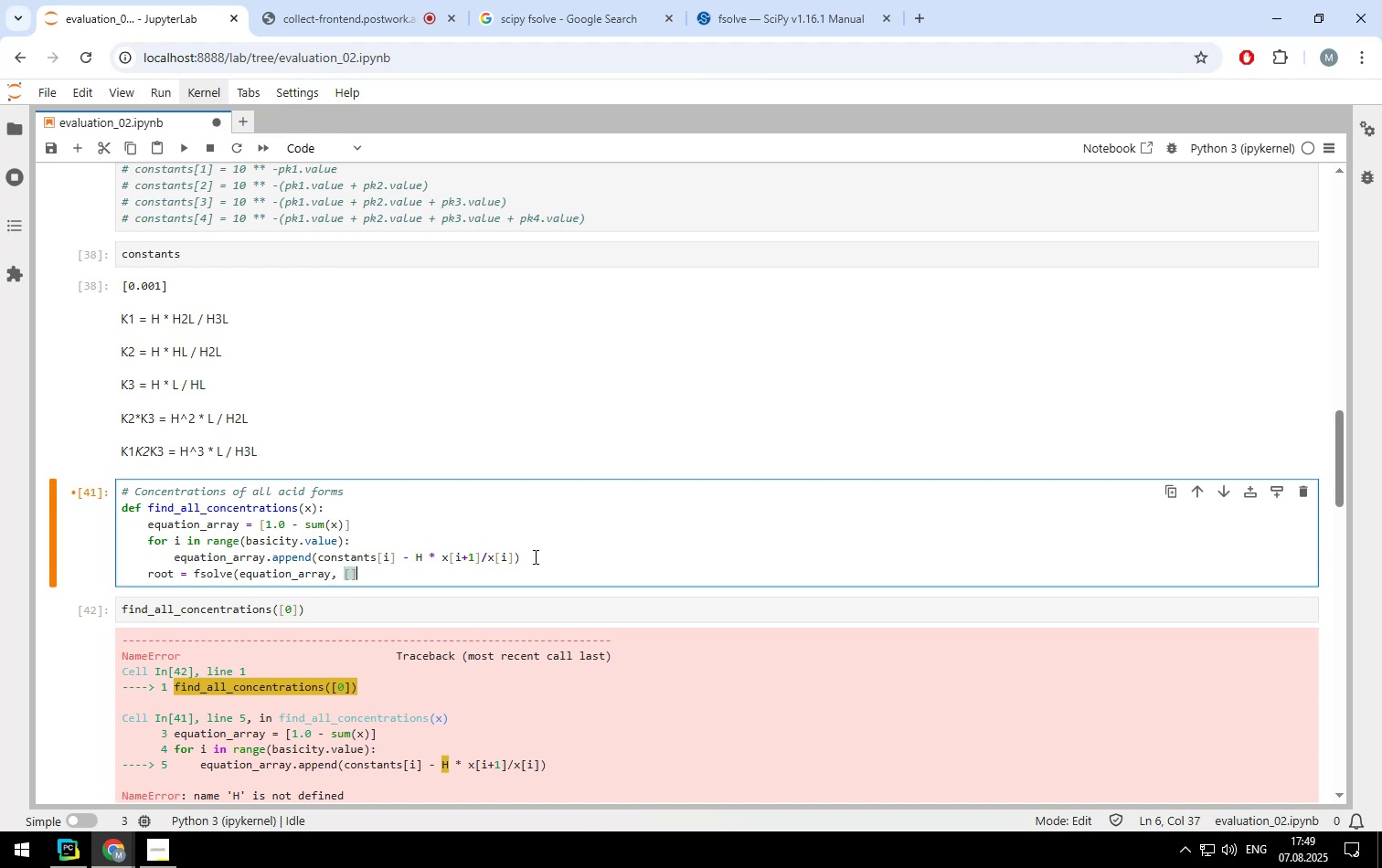 
key(ArrowLeft)
 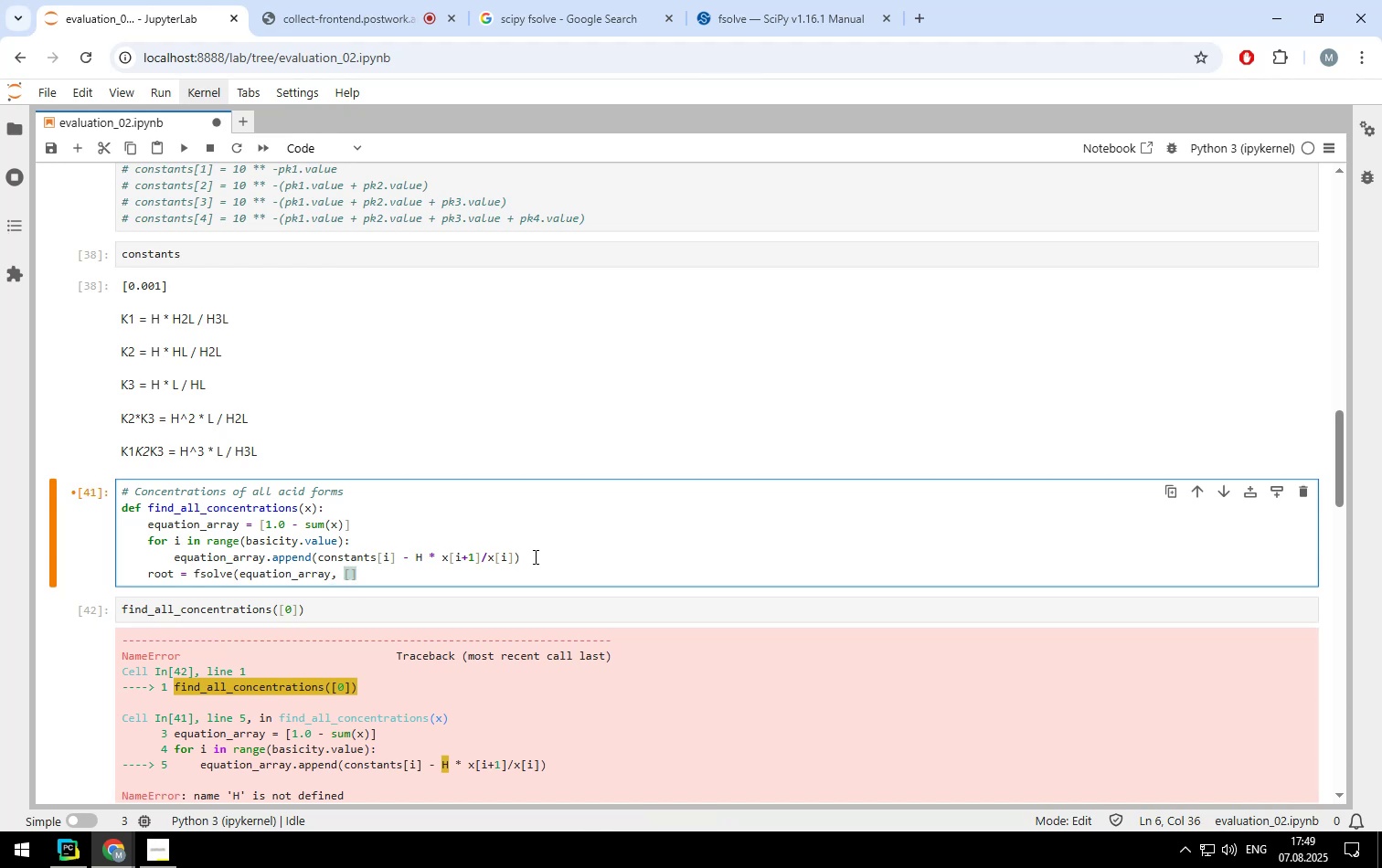 
key(ArrowLeft)
 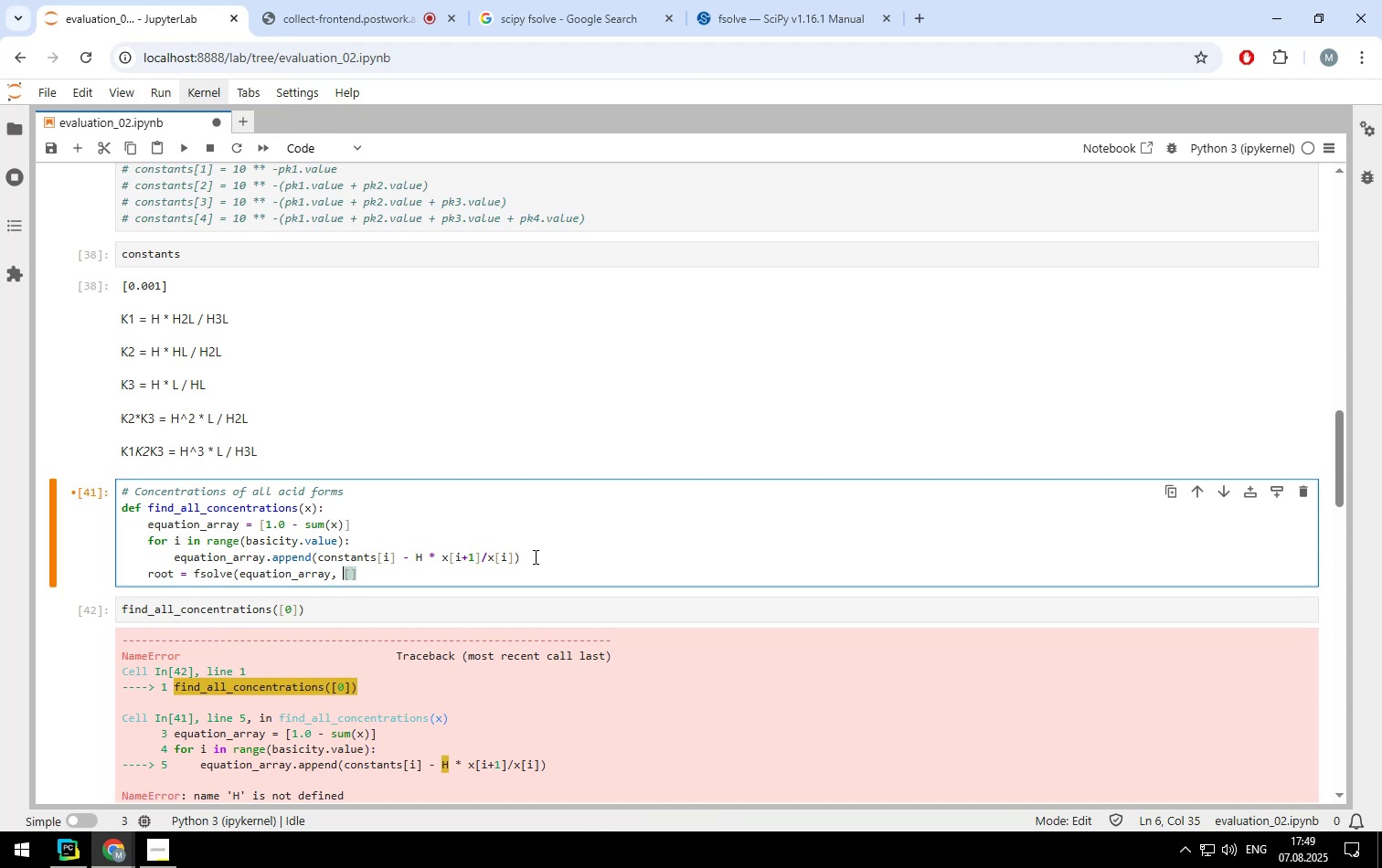 
key(ArrowRight)
 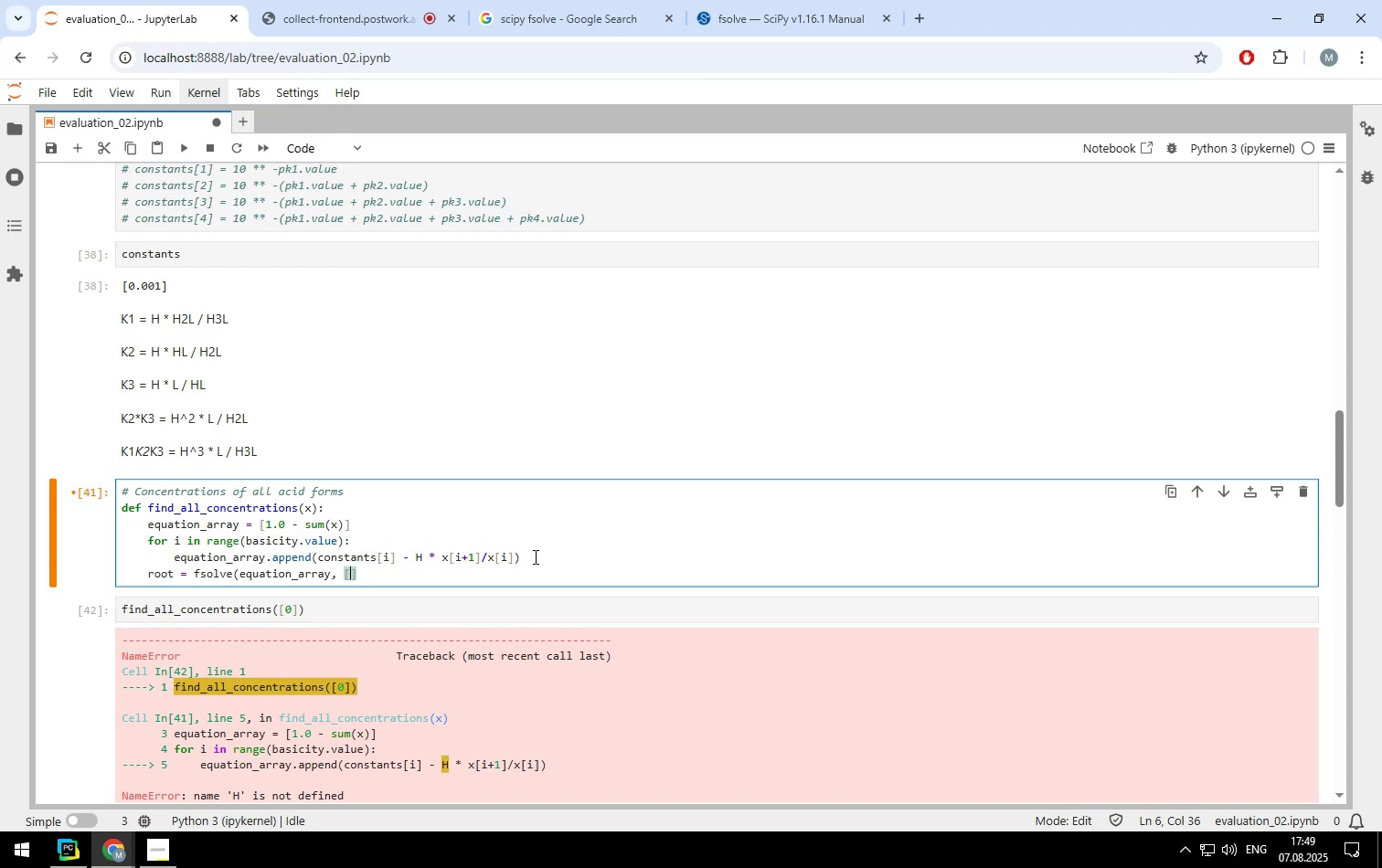 
key(1)
 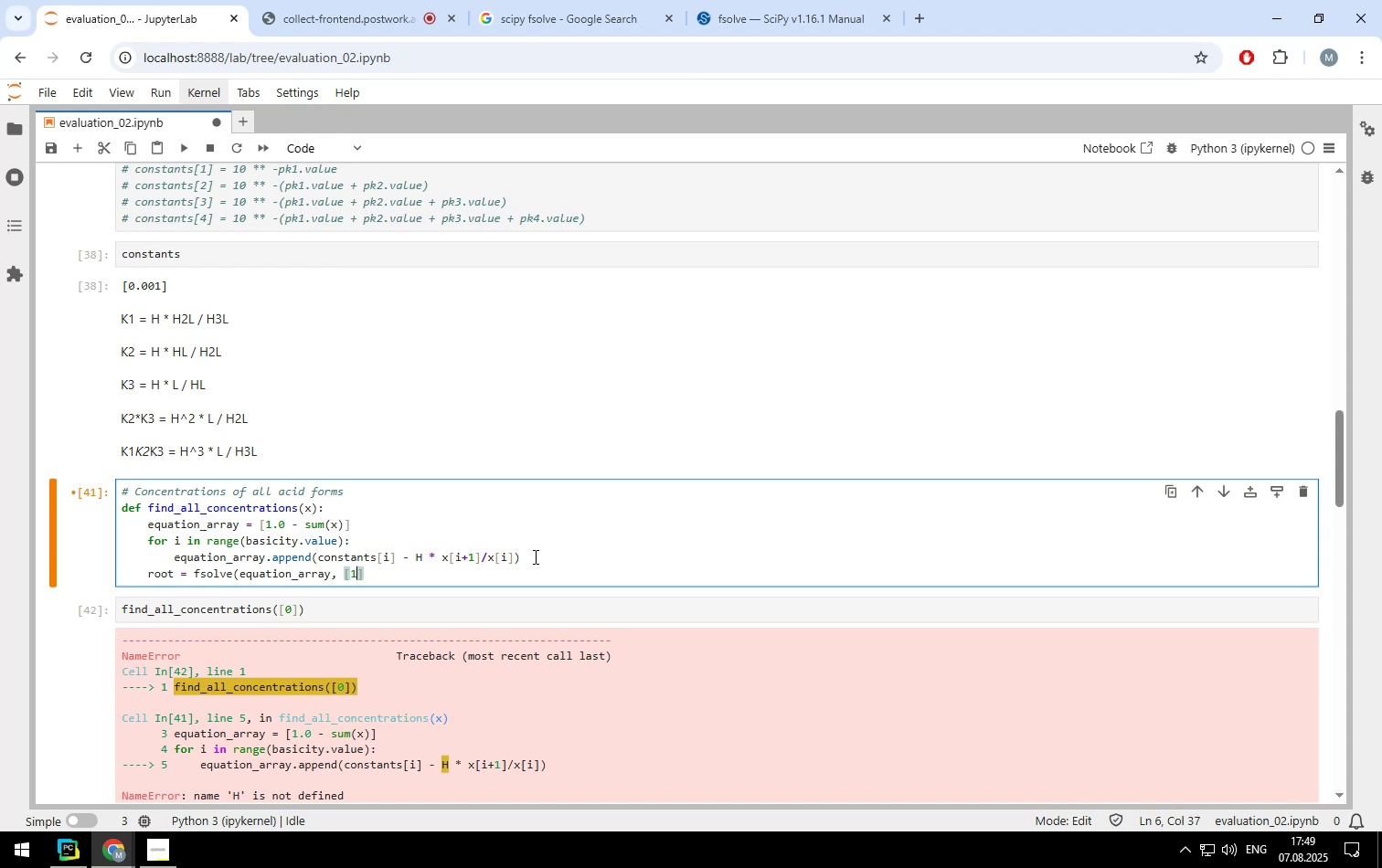 
key(Period)
 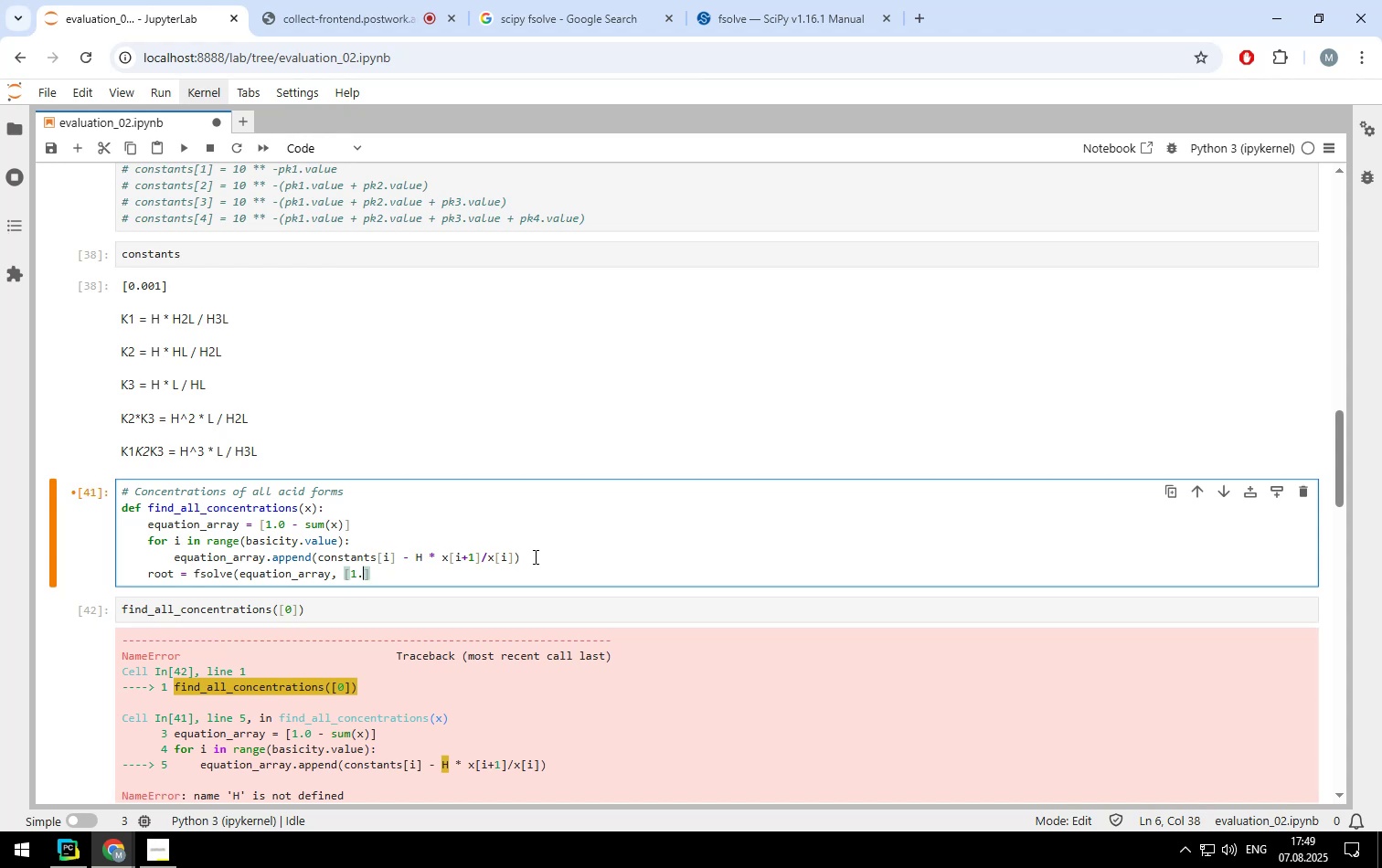 
key(ArrowRight)
 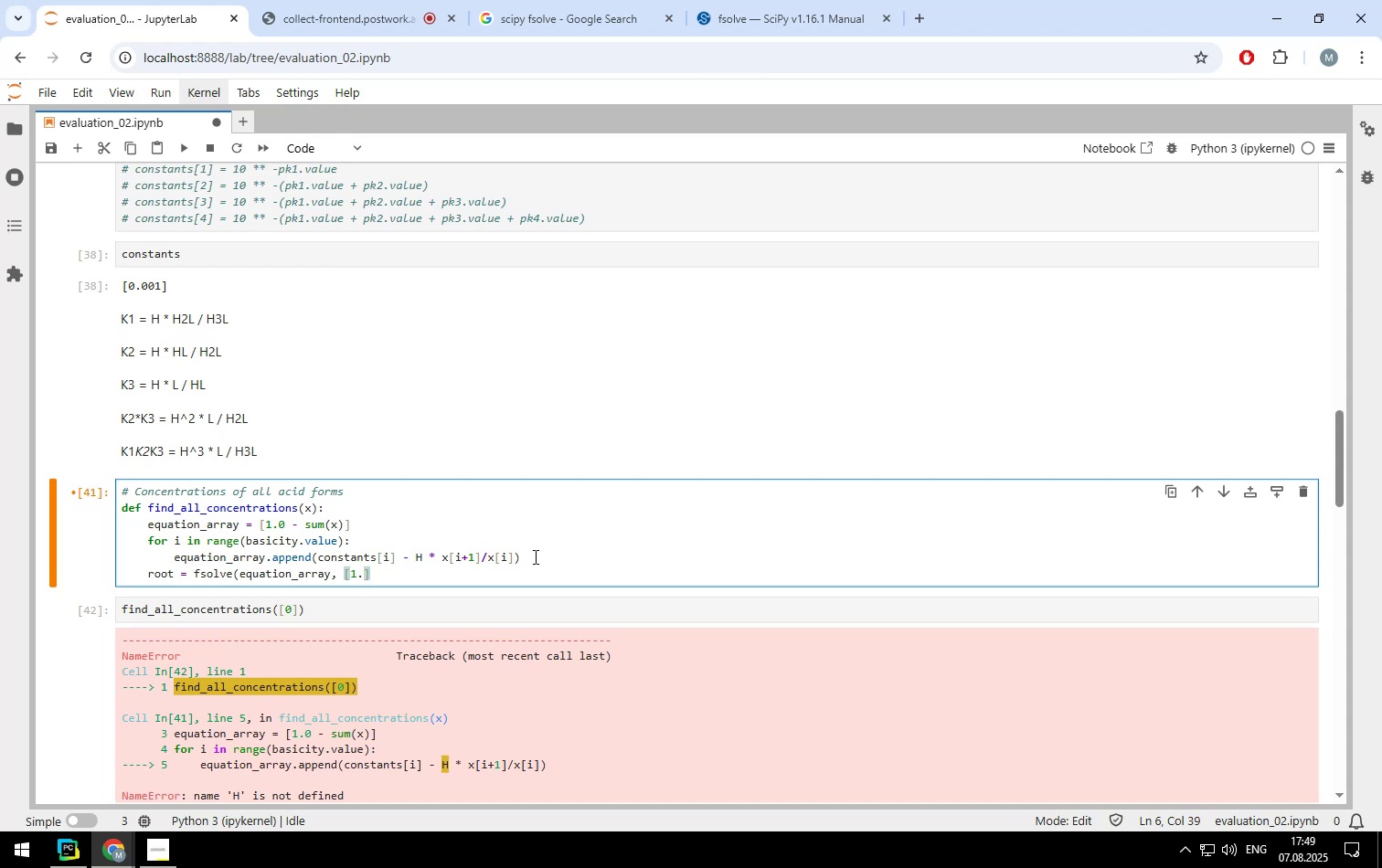 
key(Shift+8)
 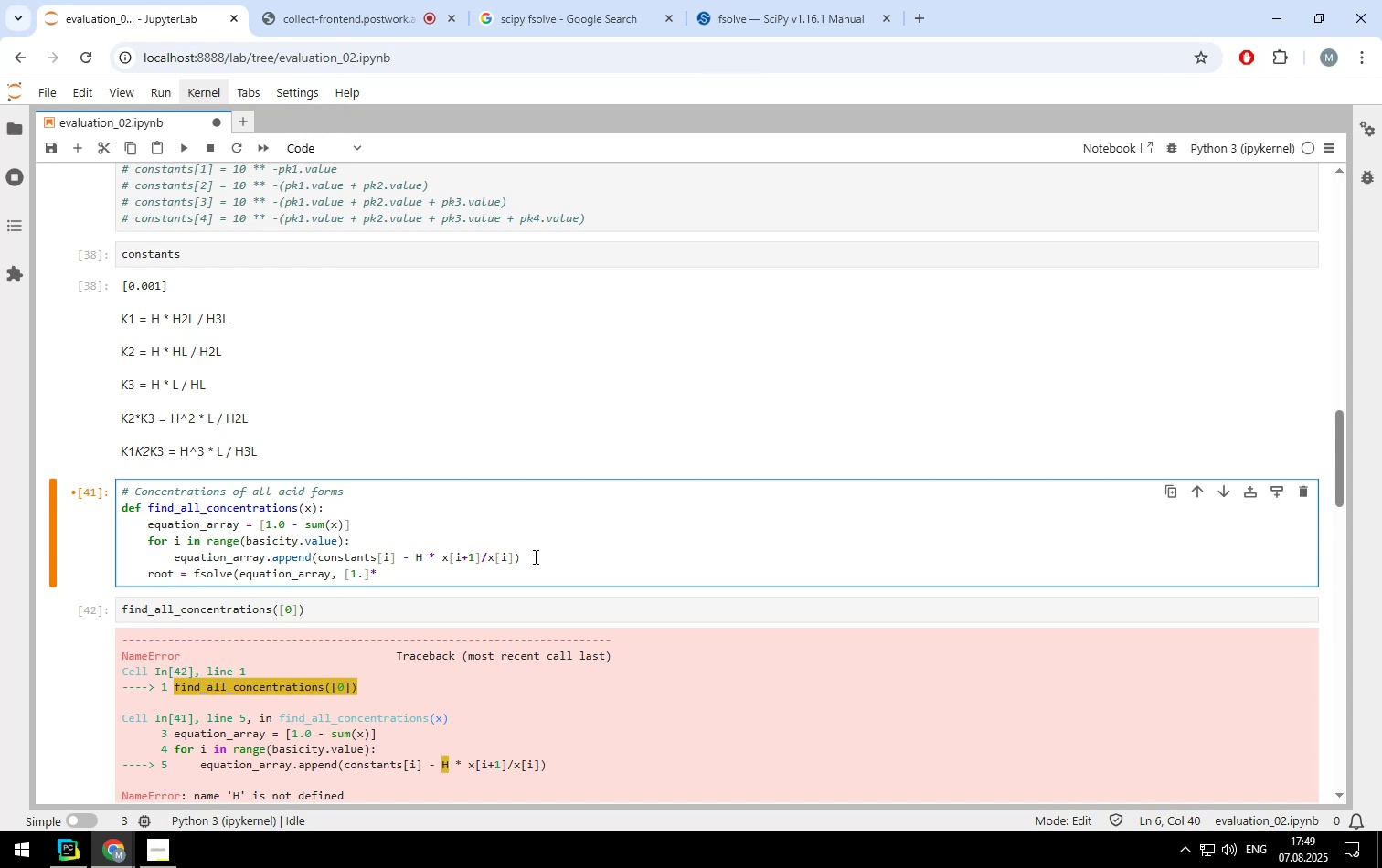 
key(ArrowLeft)
 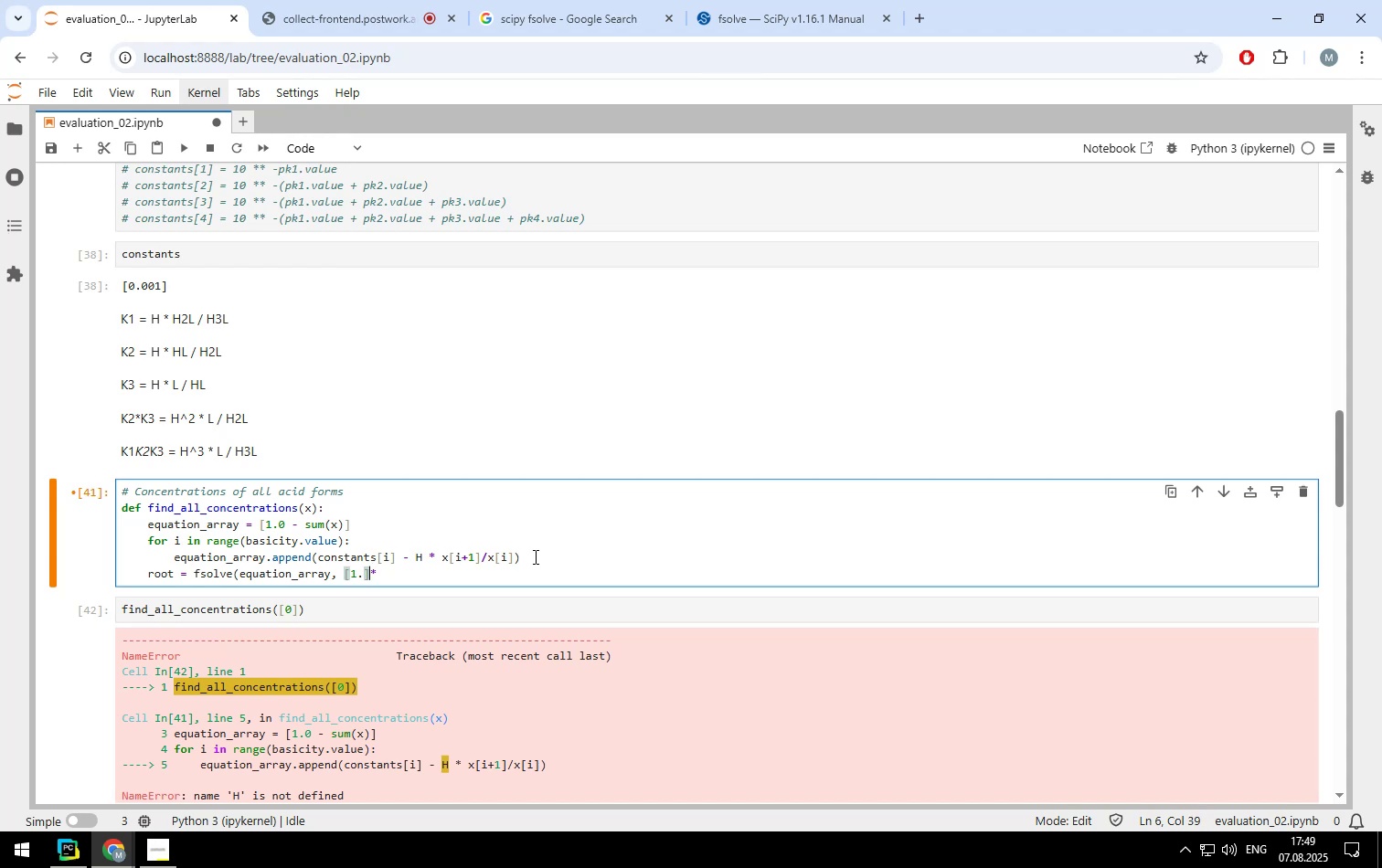 
key(Space)
 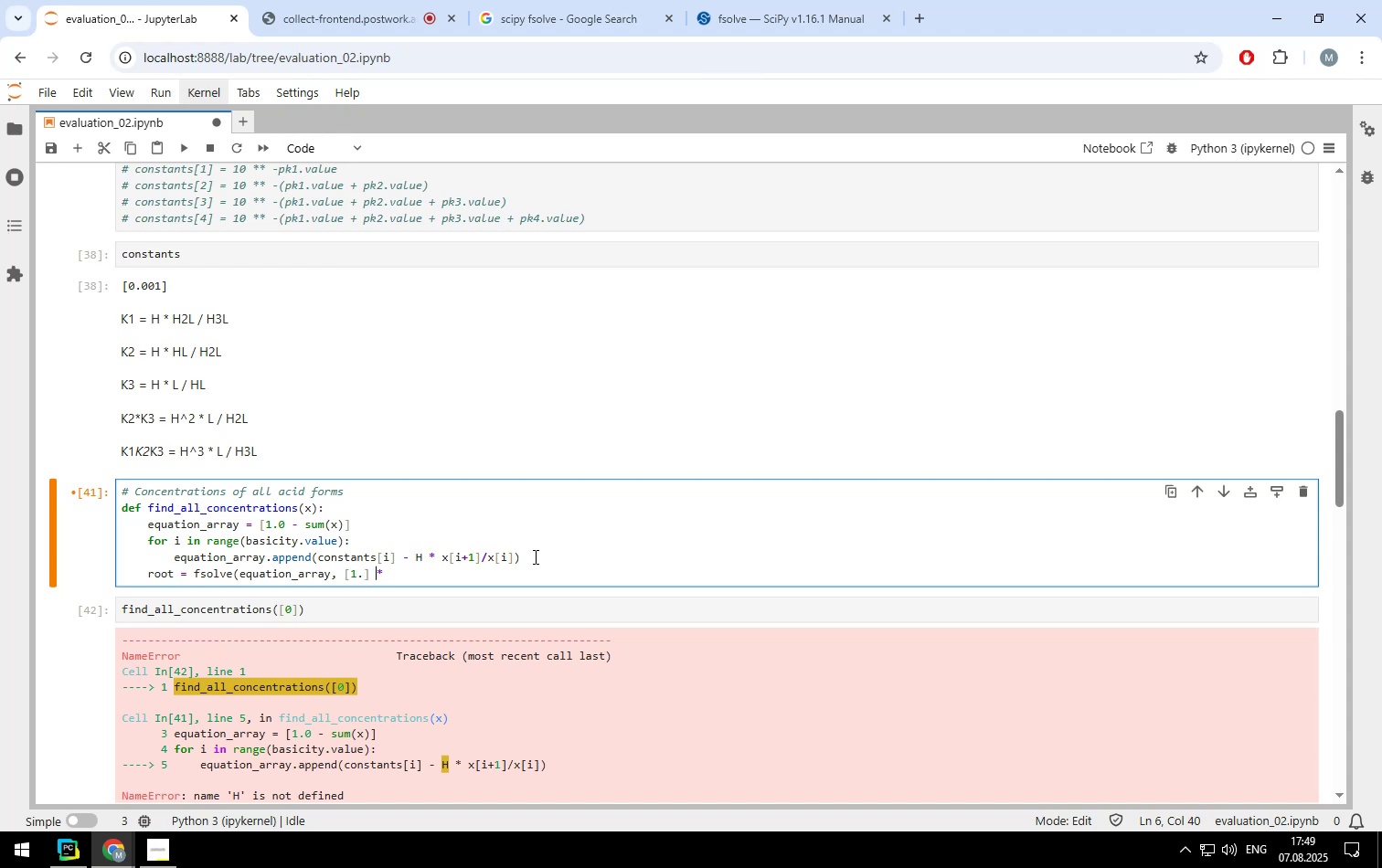 
key(ArrowRight)
 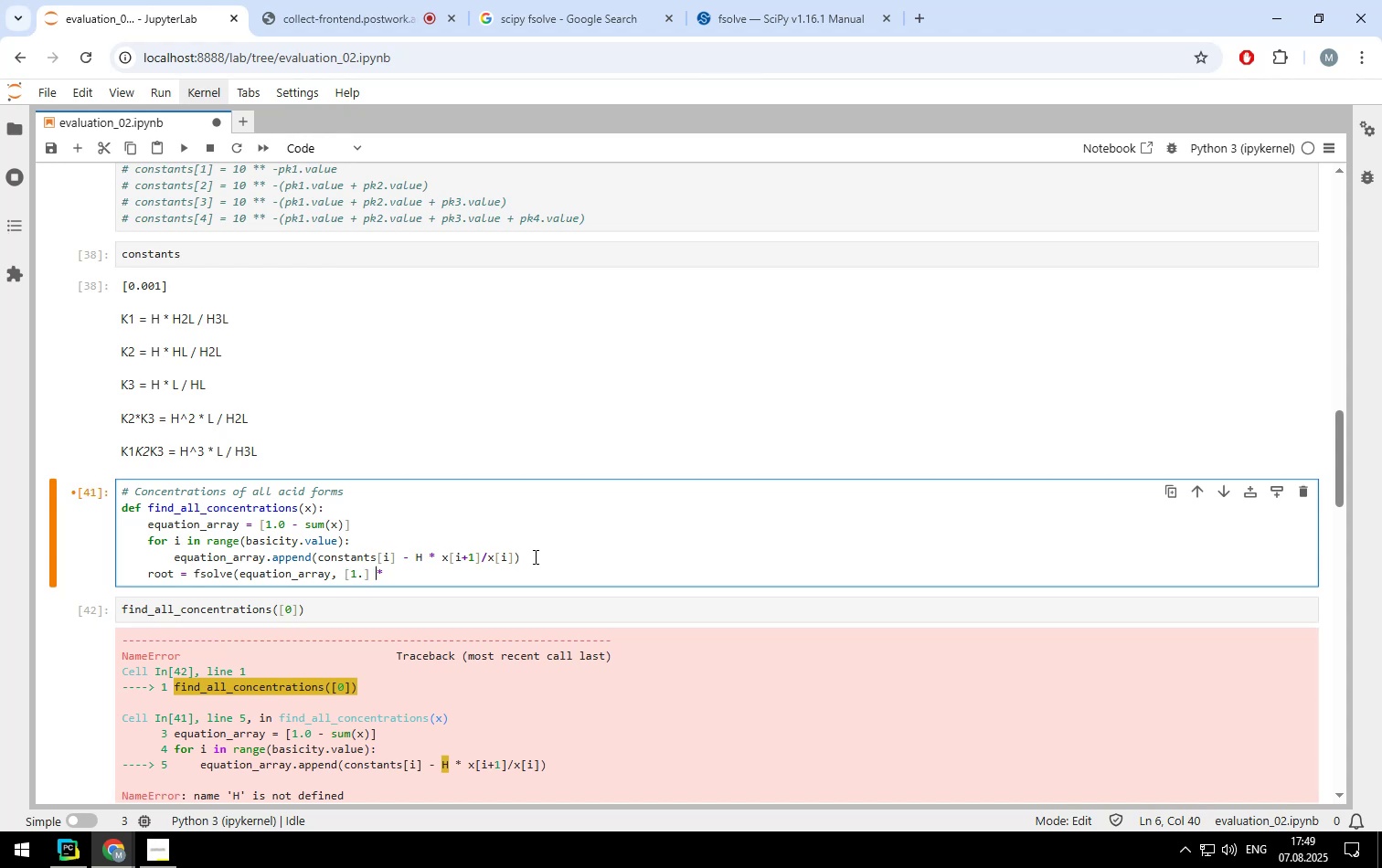 
key(Space)
 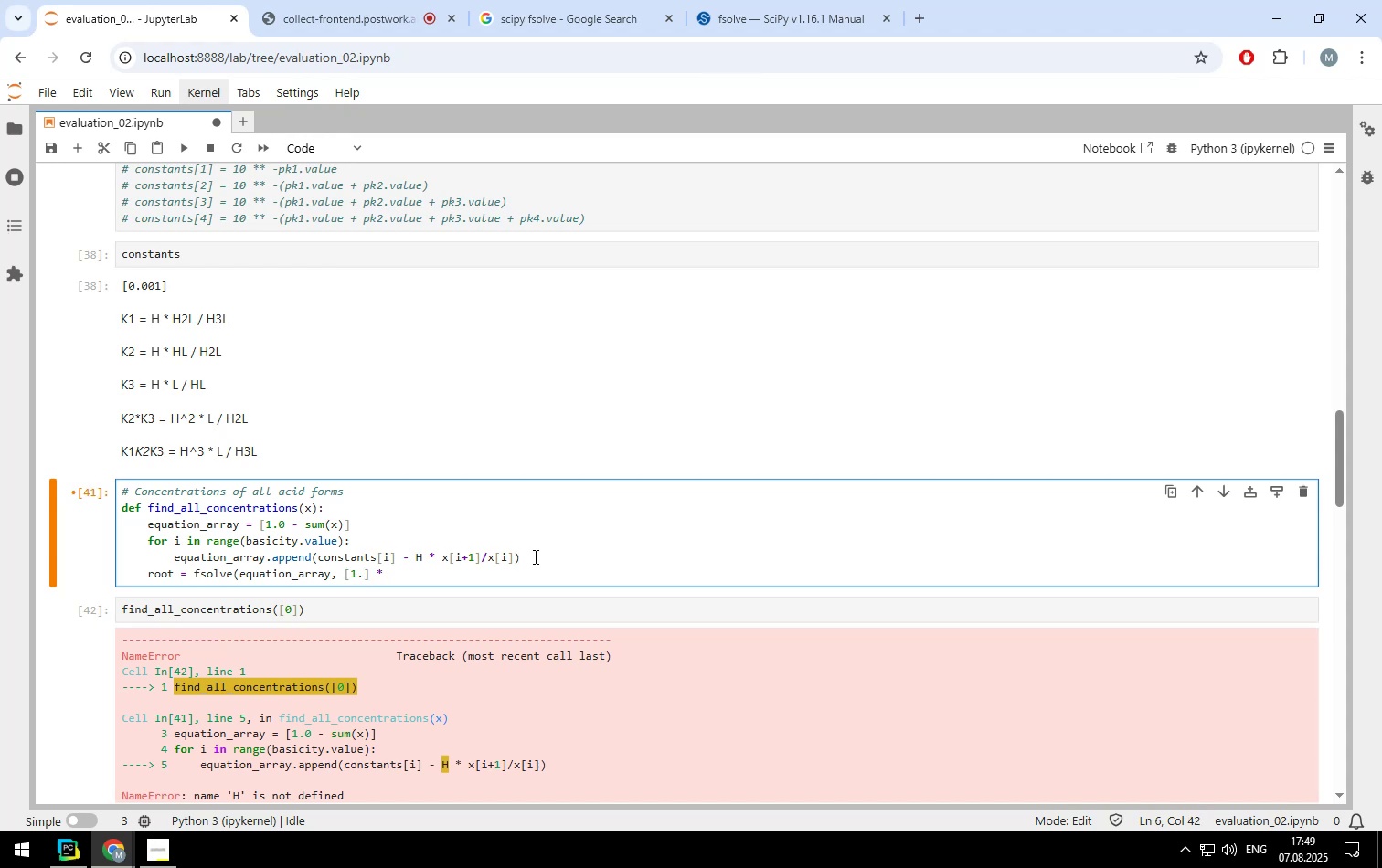 
key(Shift+ShiftLeft)
 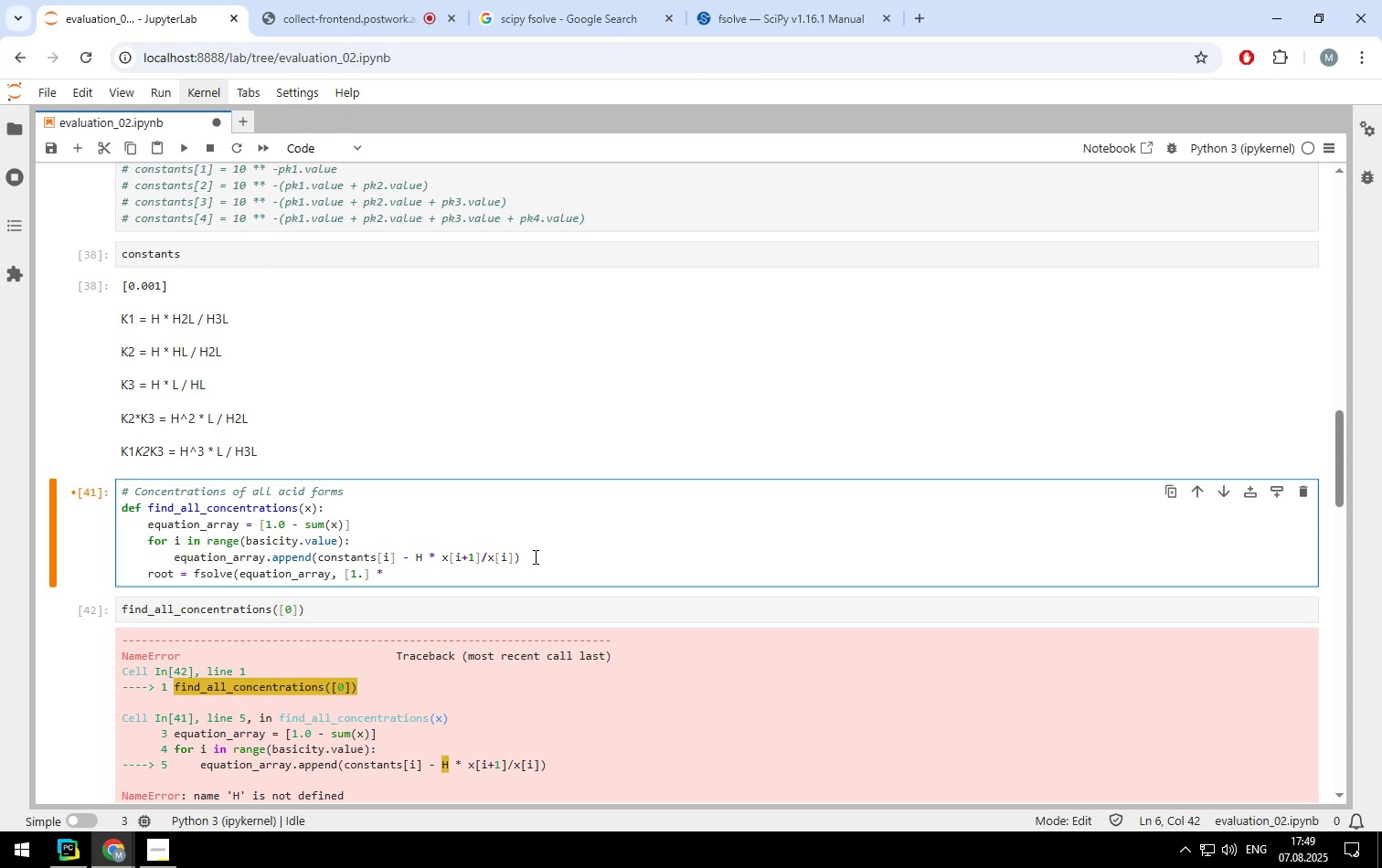 
key(Shift+0)
 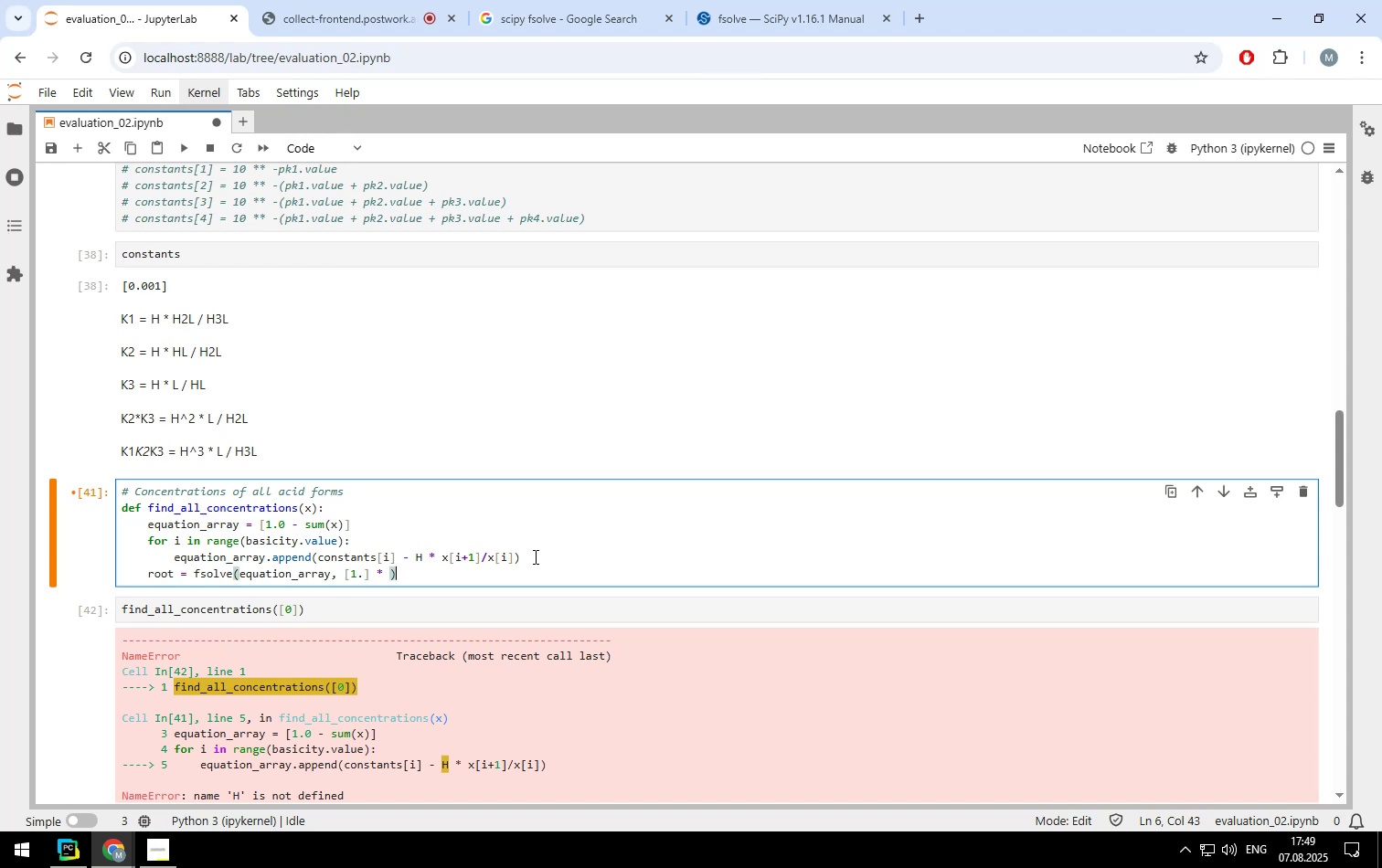 
key(Enter)
 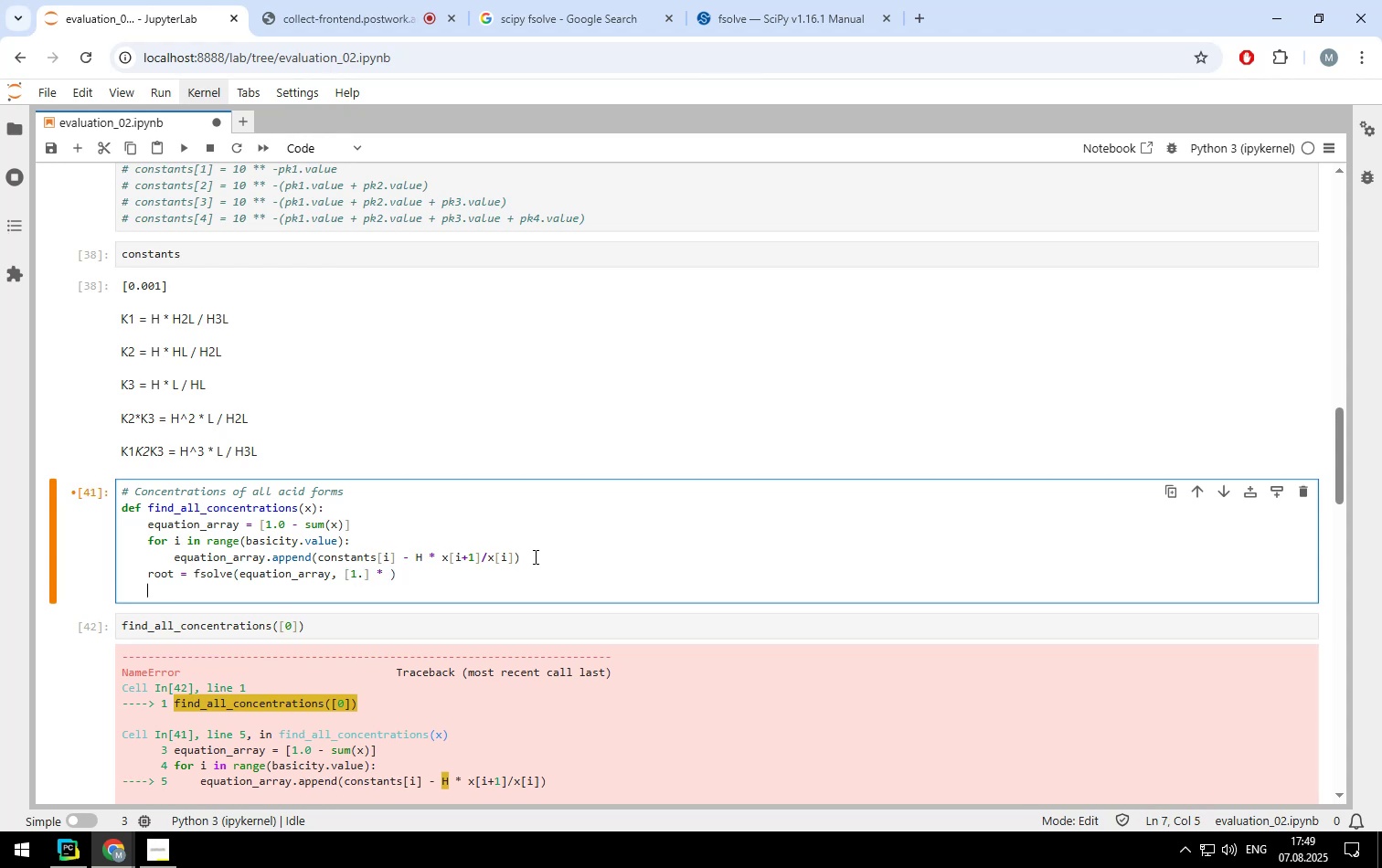 
type(return roots)
 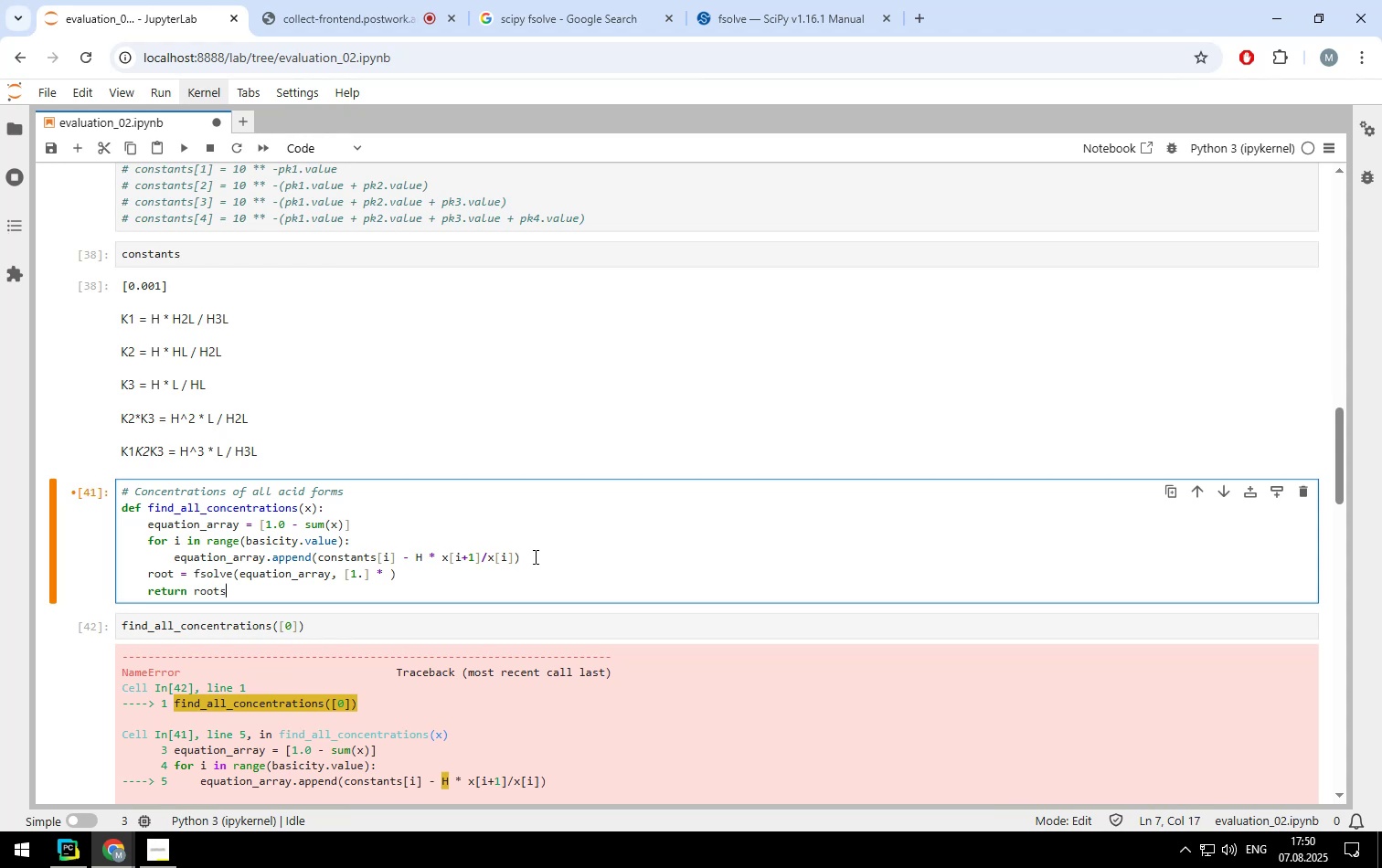 
key(ArrowUp)
 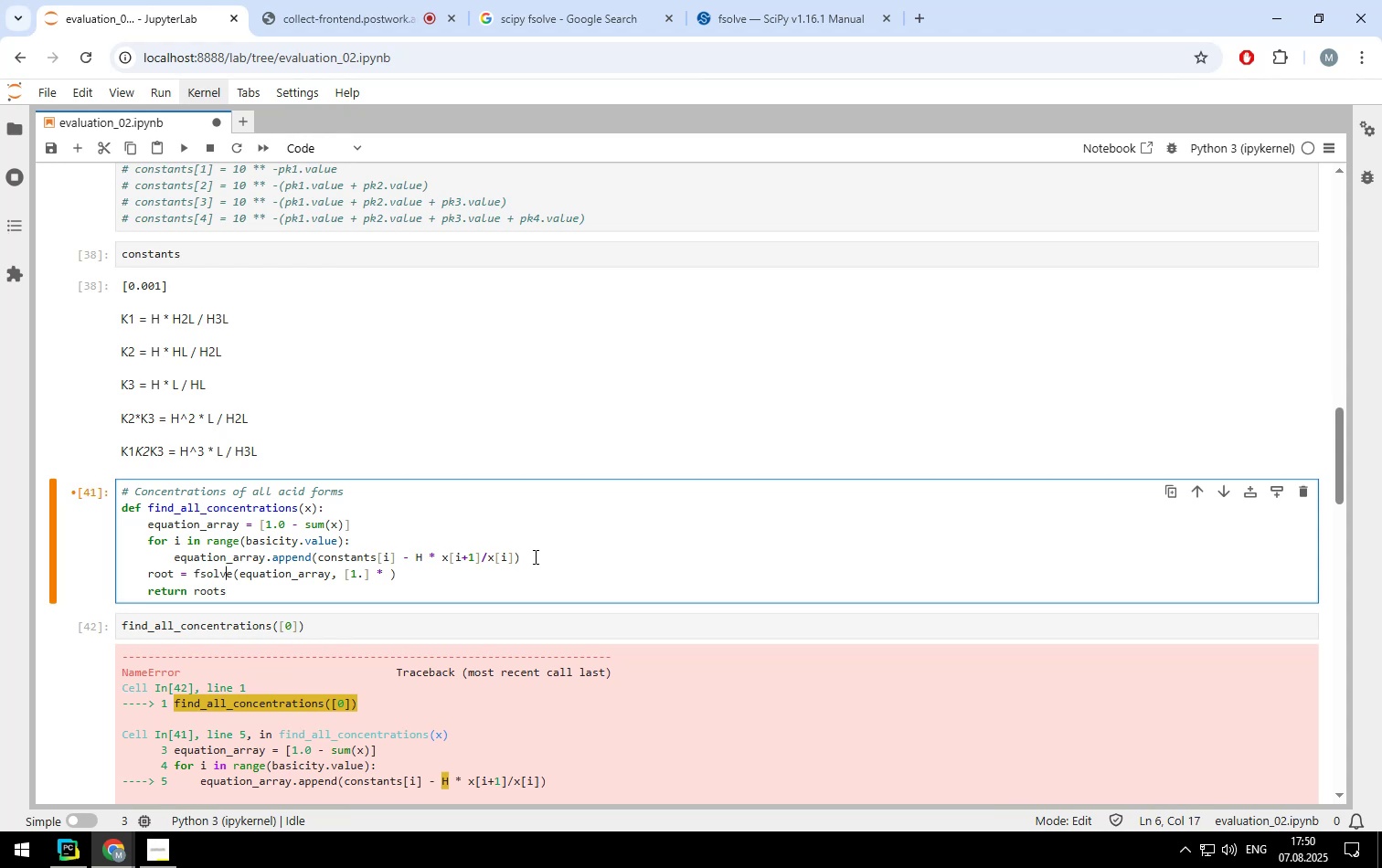 
key(ArrowLeft)
 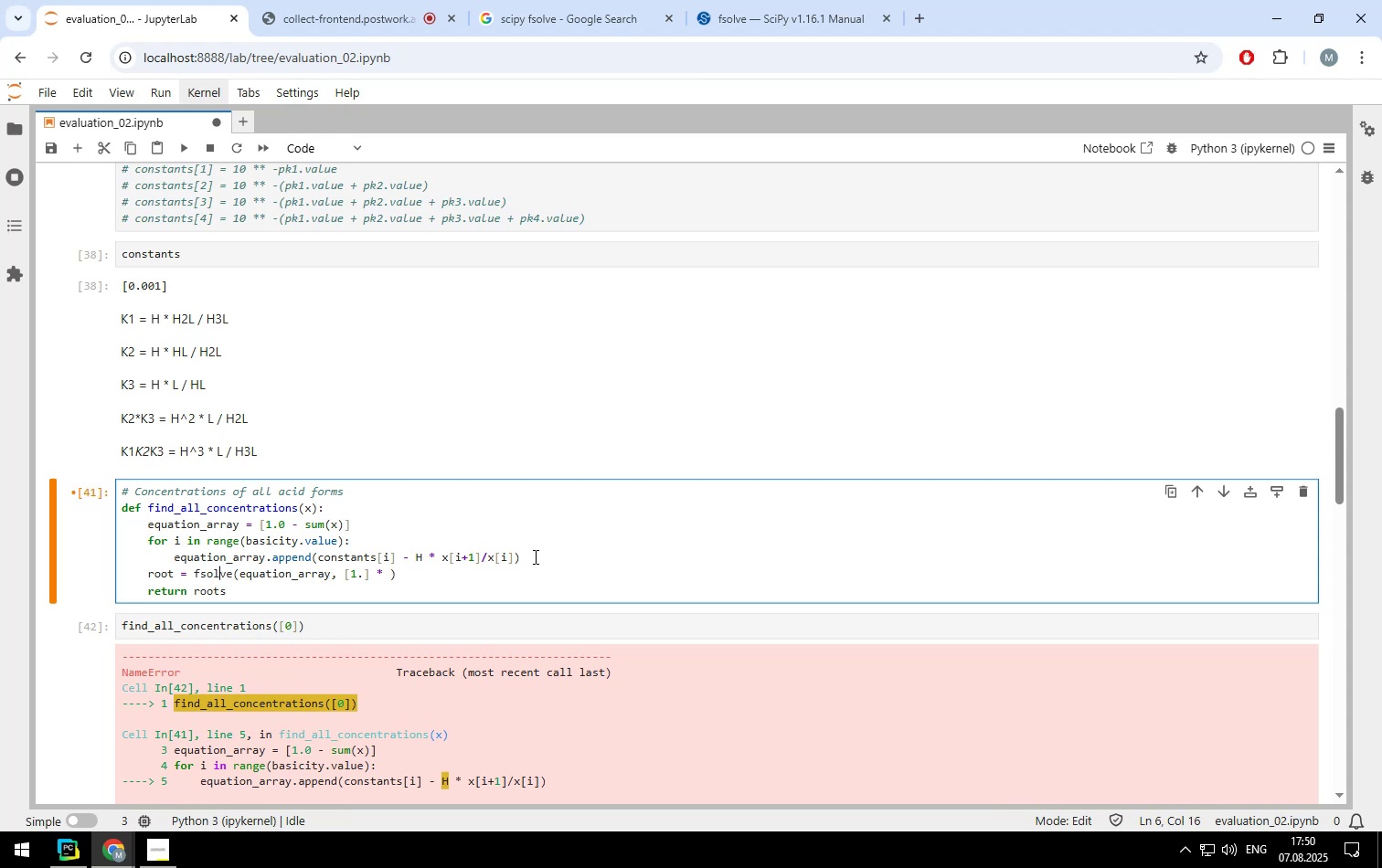 
key(ArrowDown)
 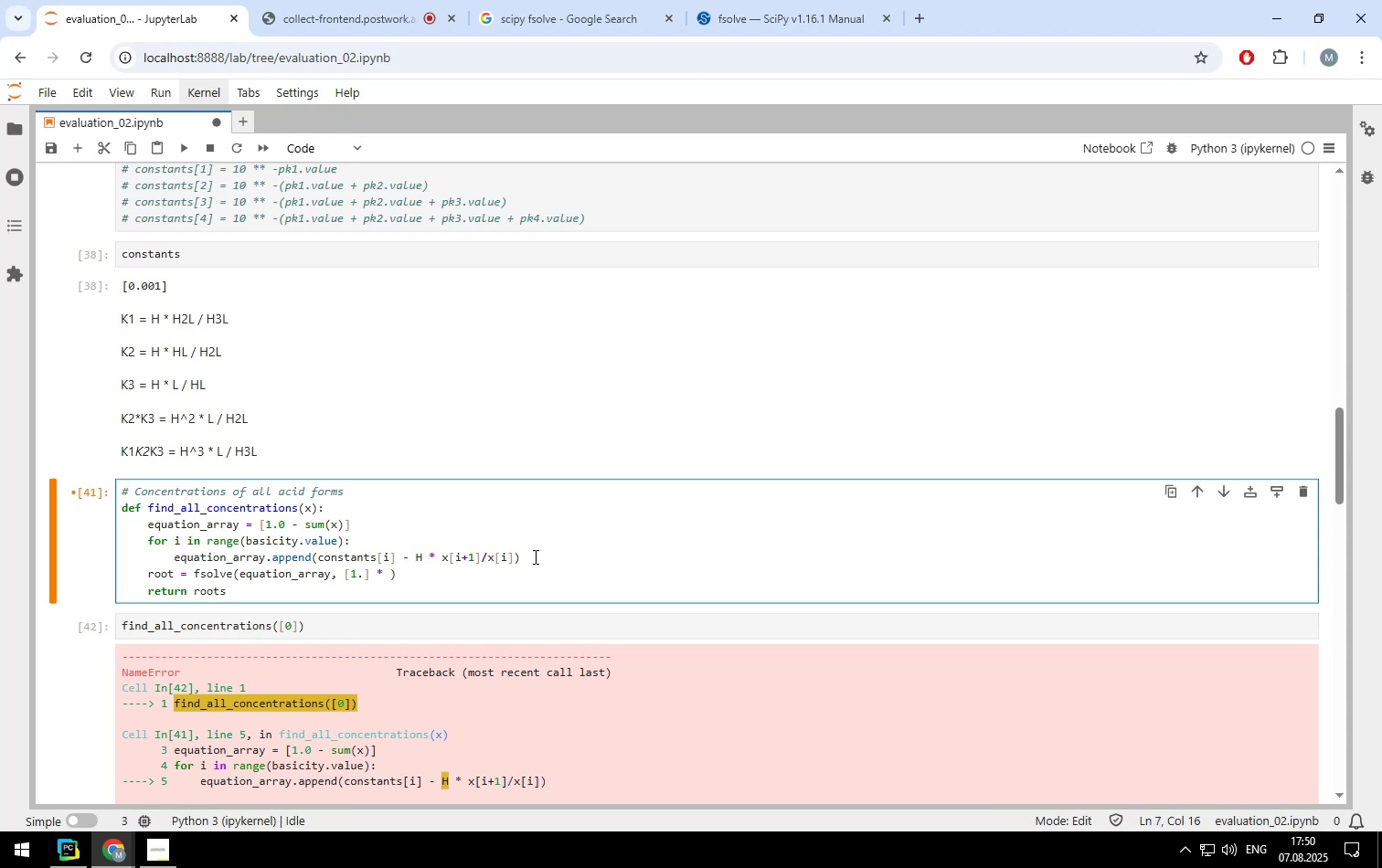 
key(ArrowLeft)
 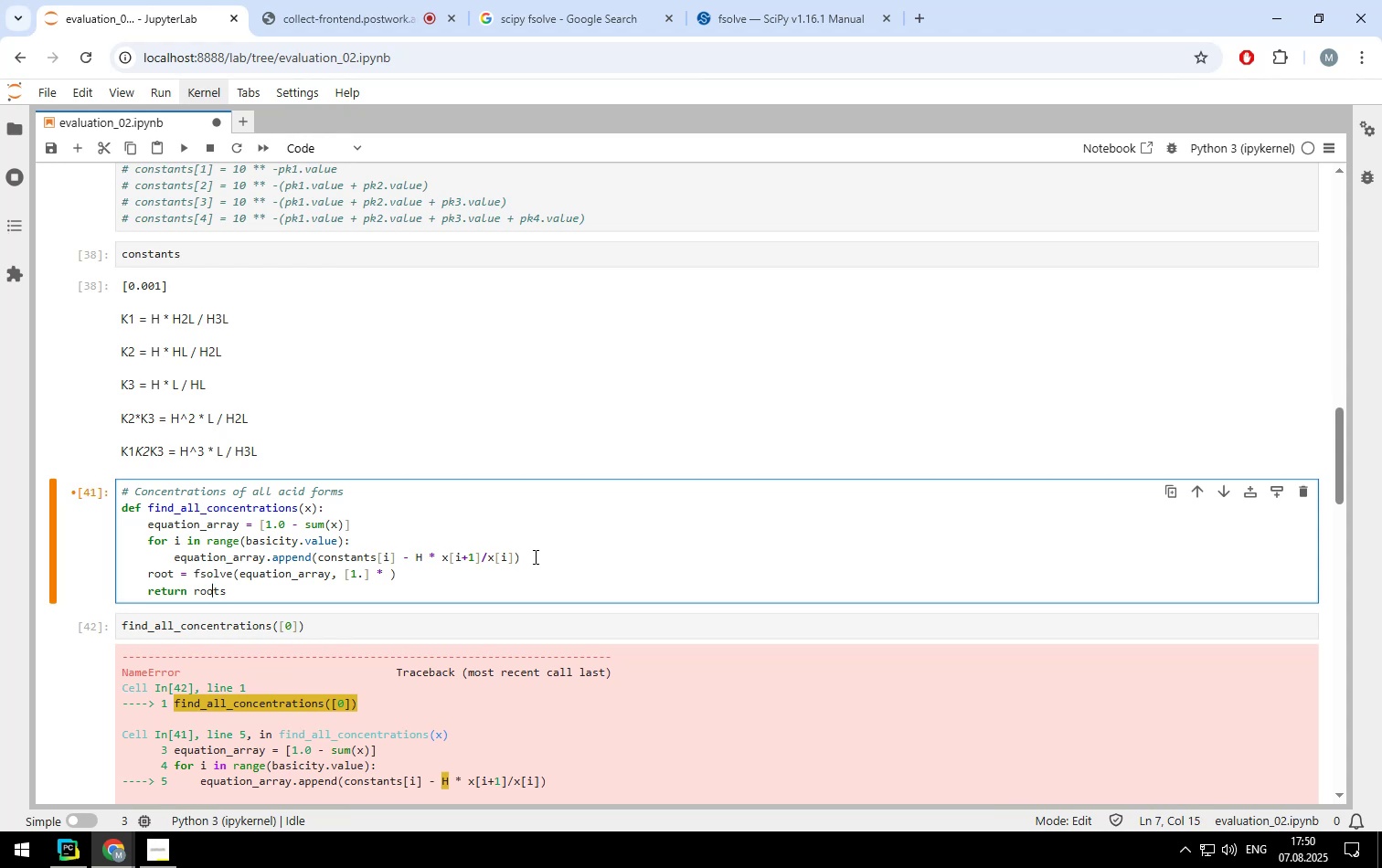 
key(ArrowRight)
 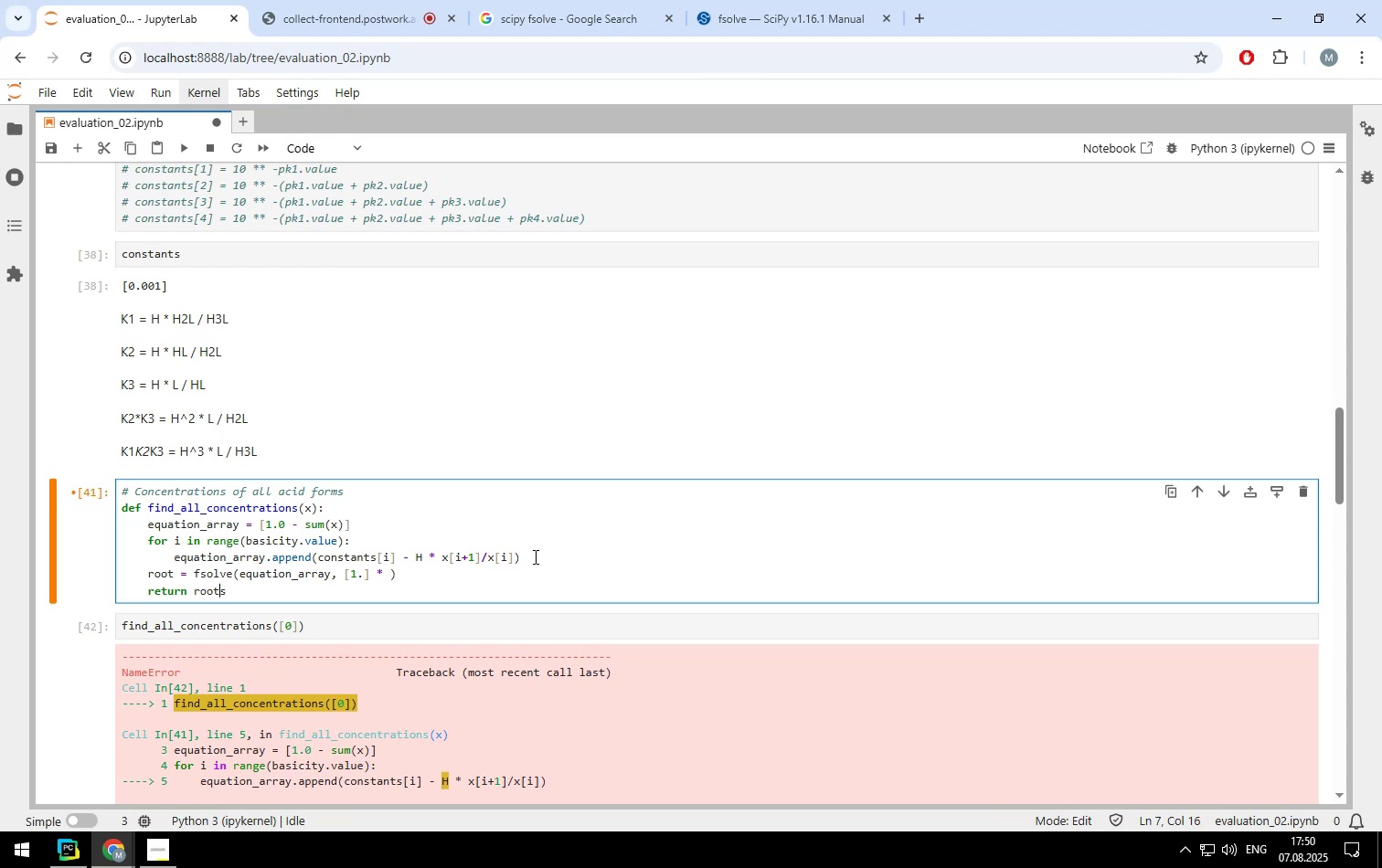 
key(ArrowRight)
 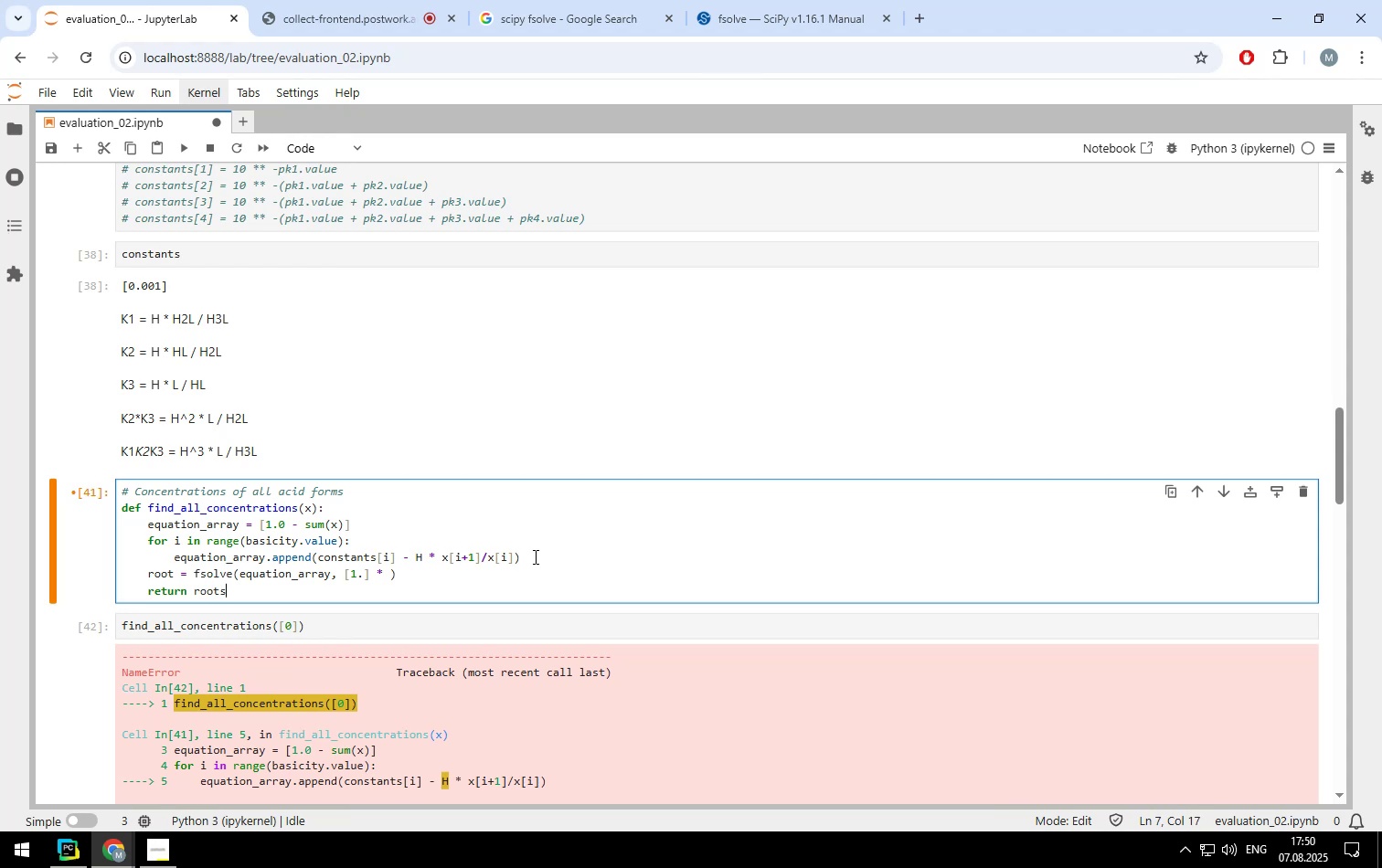 
key(Backspace)
 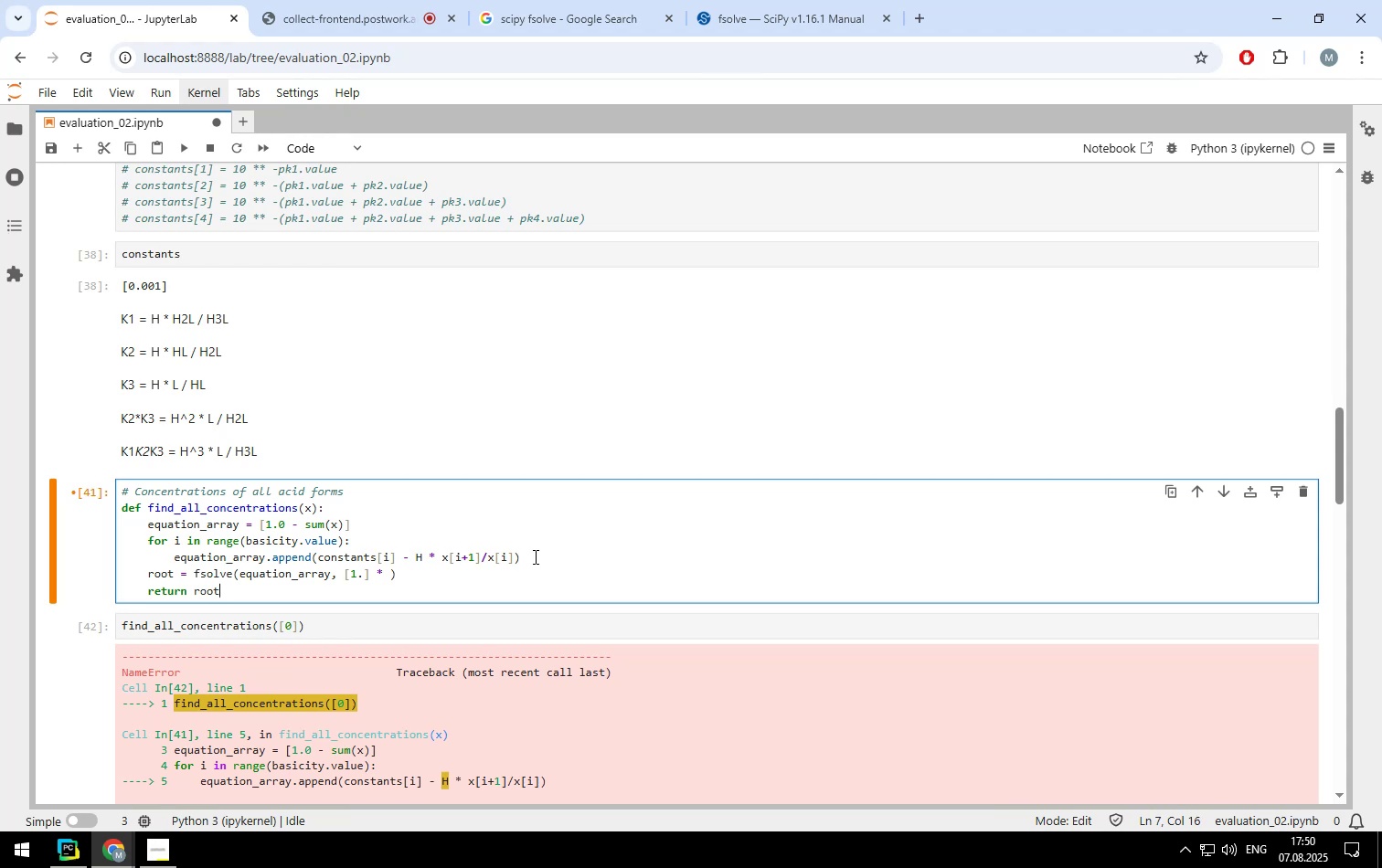 
key(ArrowUp)
 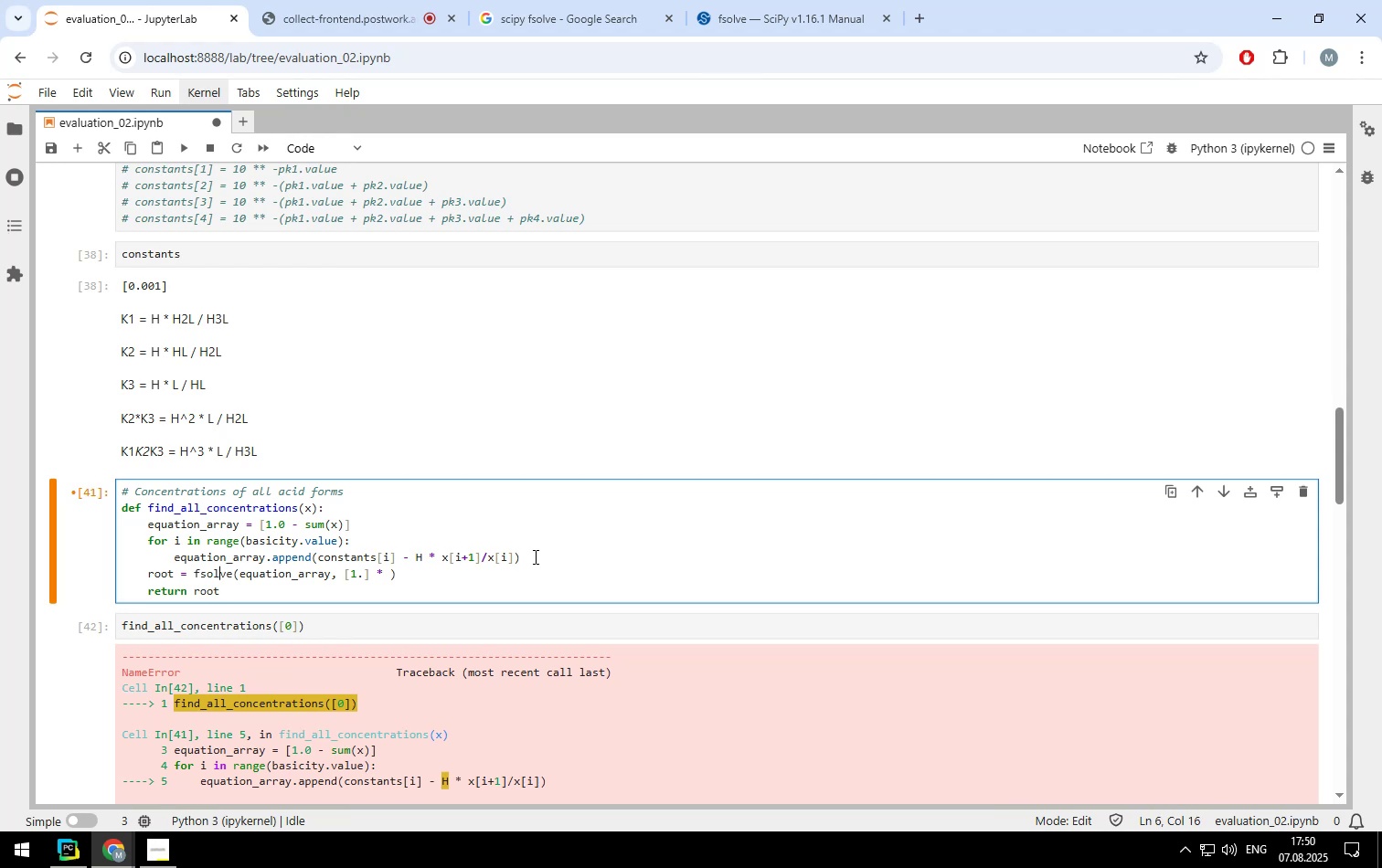 
hold_key(key=ArrowRight, duration=1.51)
 